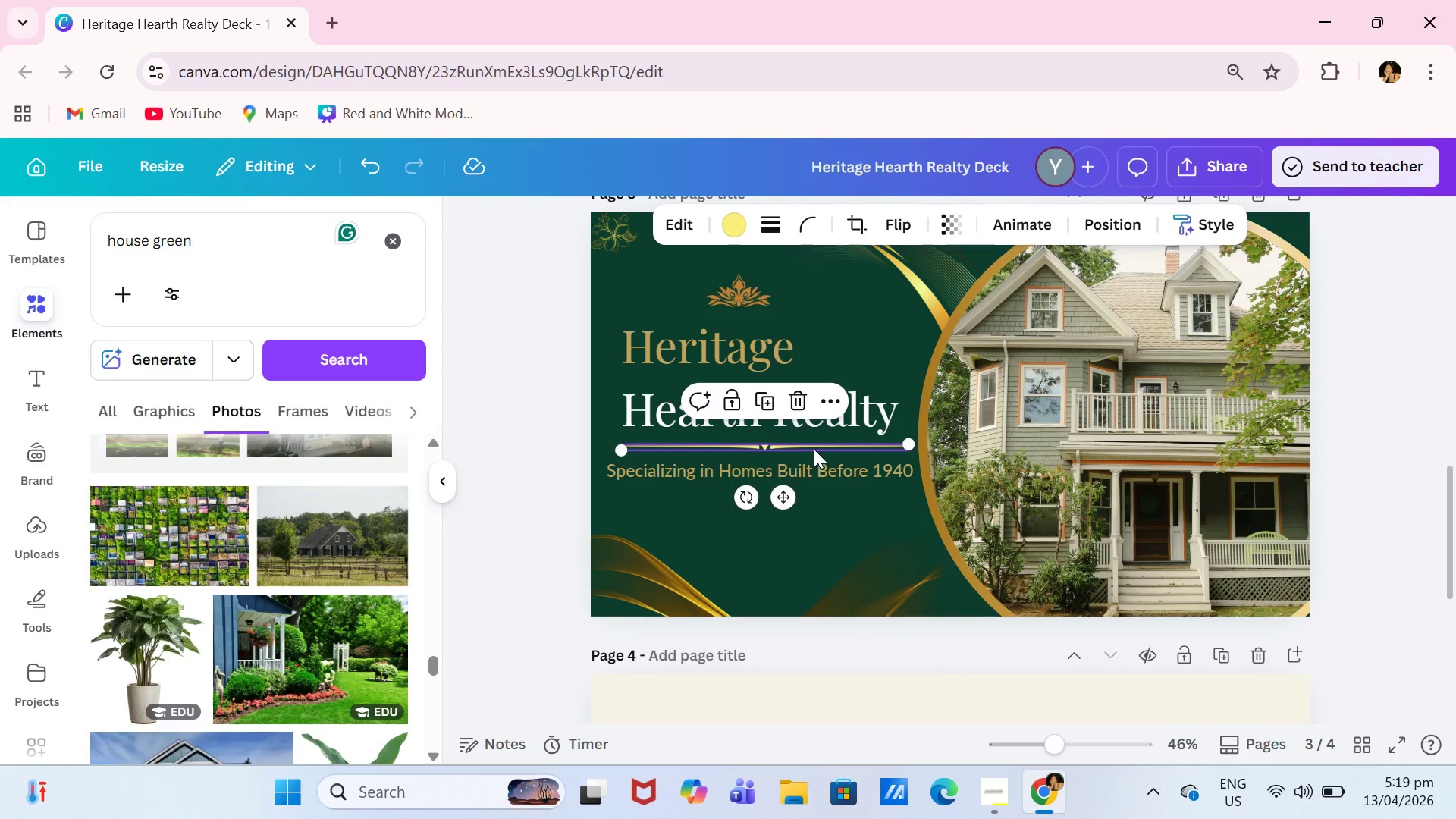 
left_click_drag(start_coordinate=[814, 448], to_coordinate=[805, 446])
 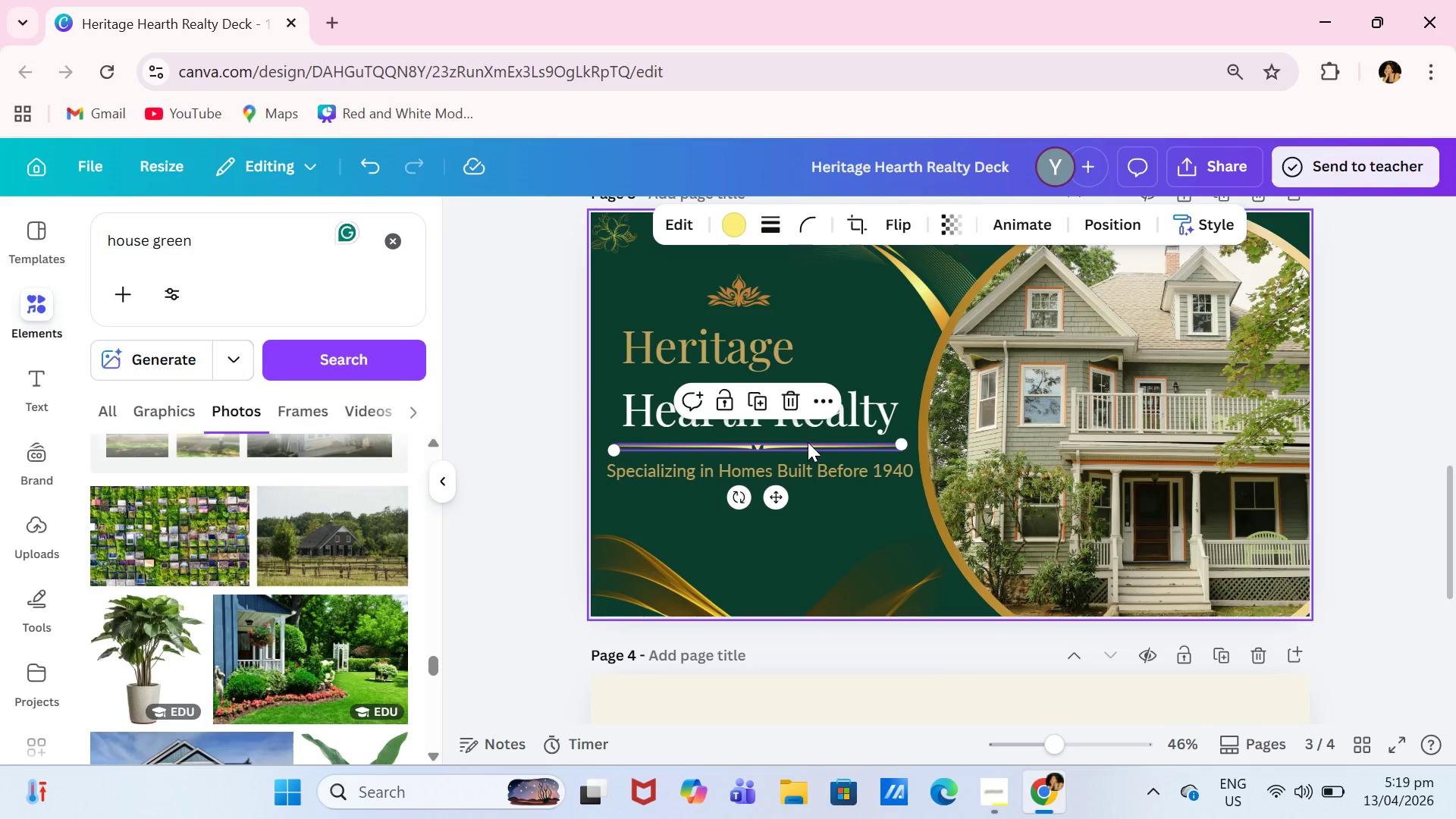 
left_click_drag(start_coordinate=[808, 443], to_coordinate=[809, 437])
 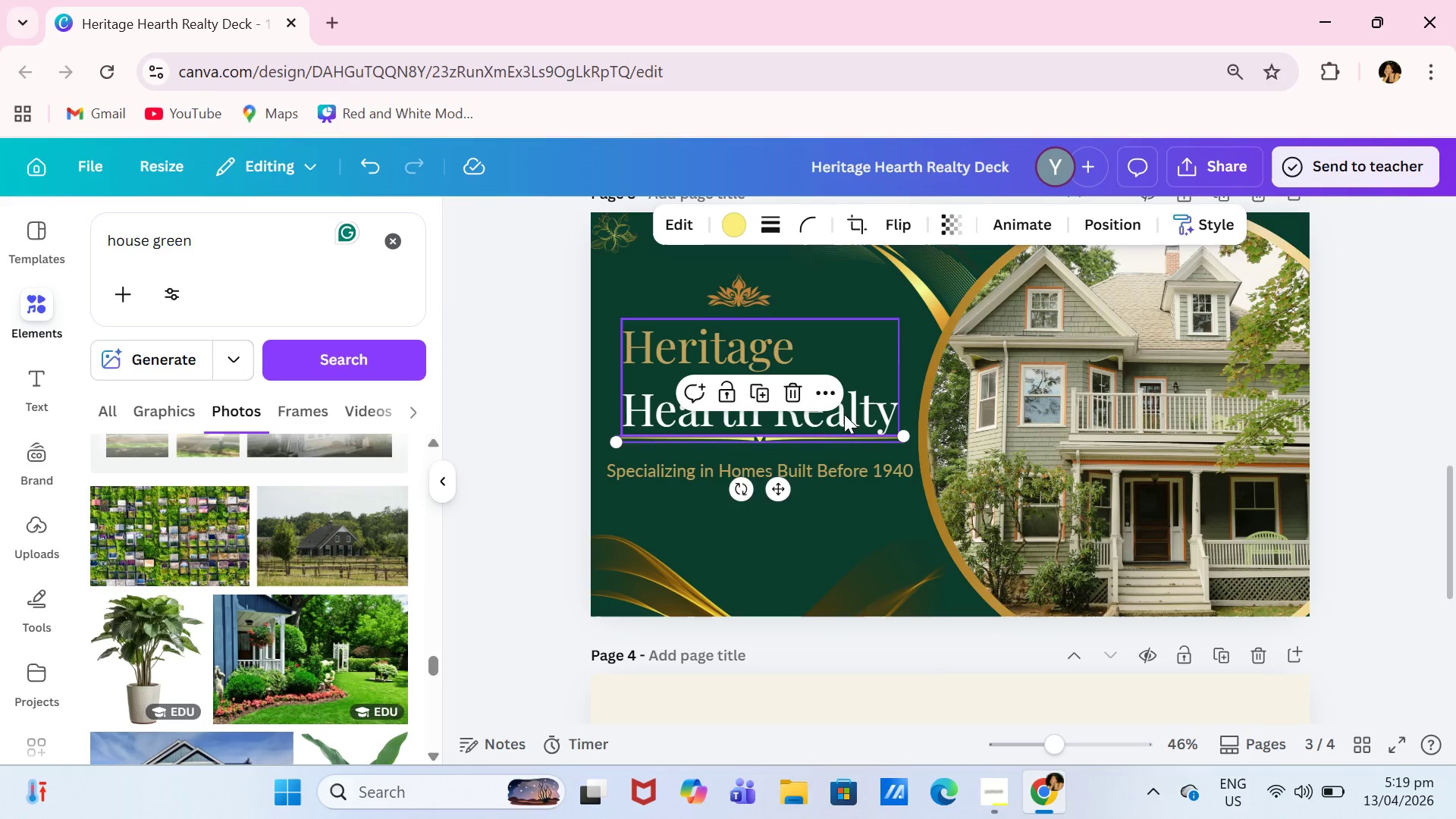 
left_click_drag(start_coordinate=[844, 414], to_coordinate=[843, 408])
 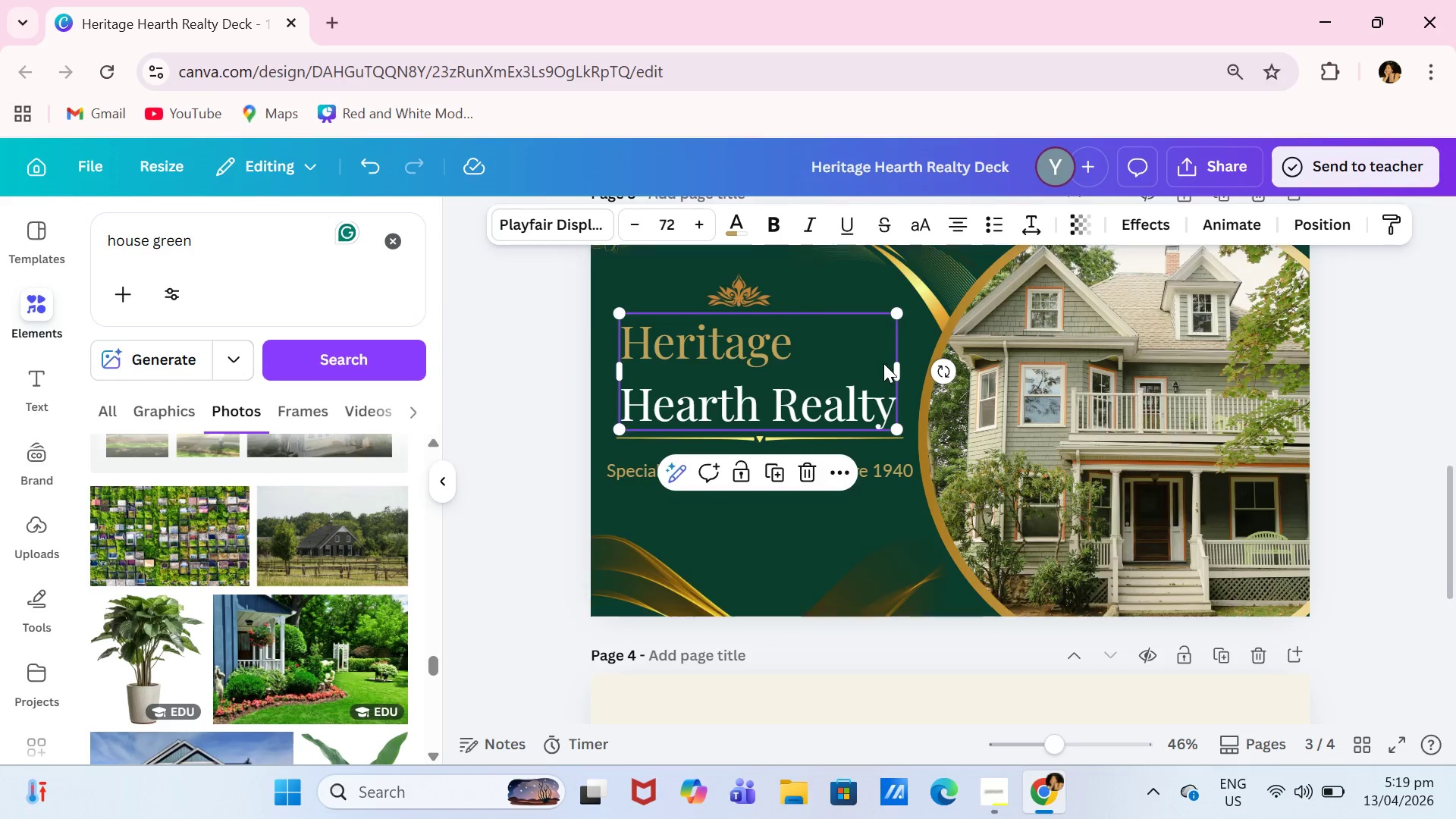 
scroll: coordinate [883, 363], scroll_direction: up, amount: 1.0
 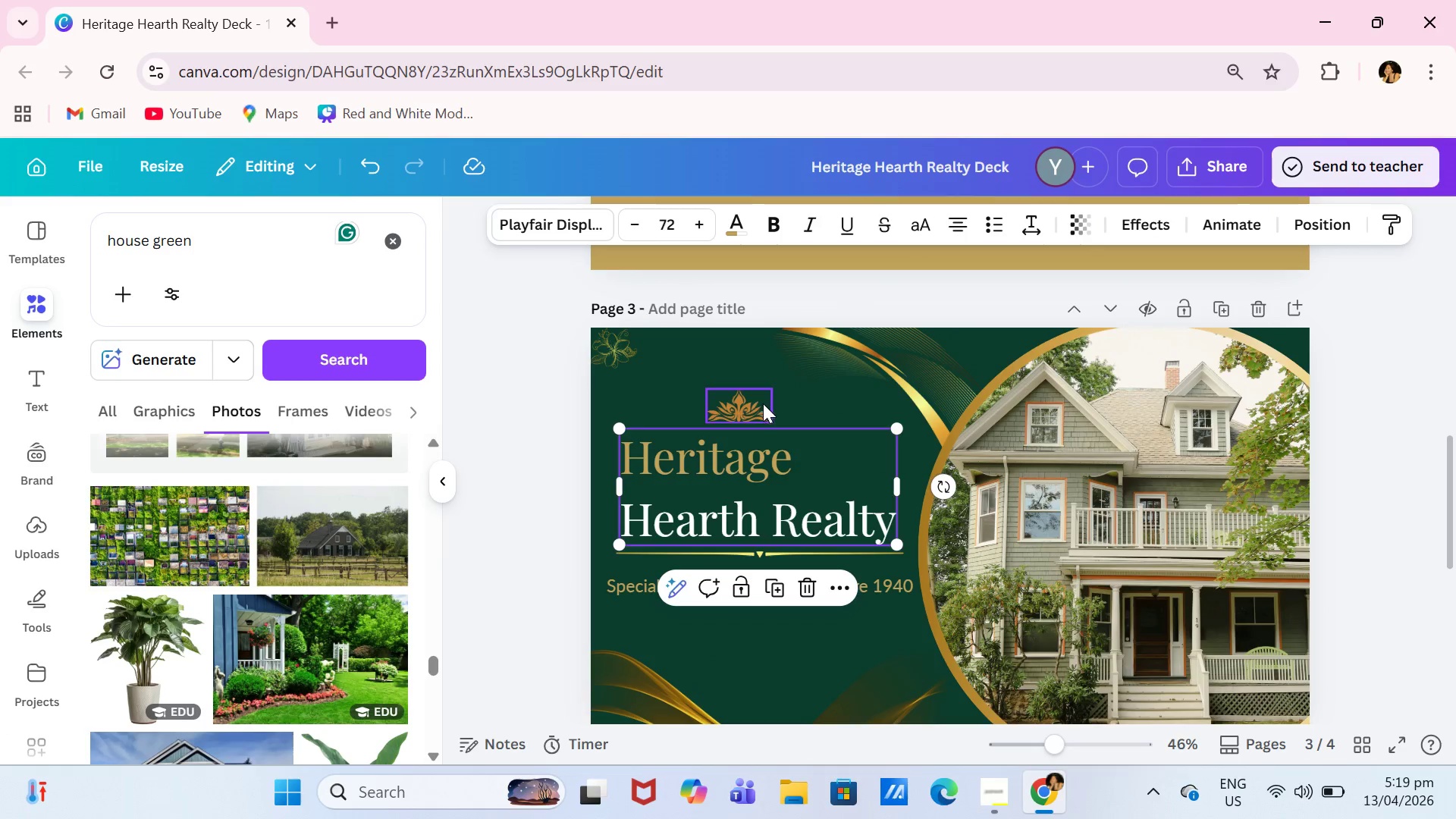 
left_click_drag(start_coordinate=[763, 404], to_coordinate=[768, 384])
 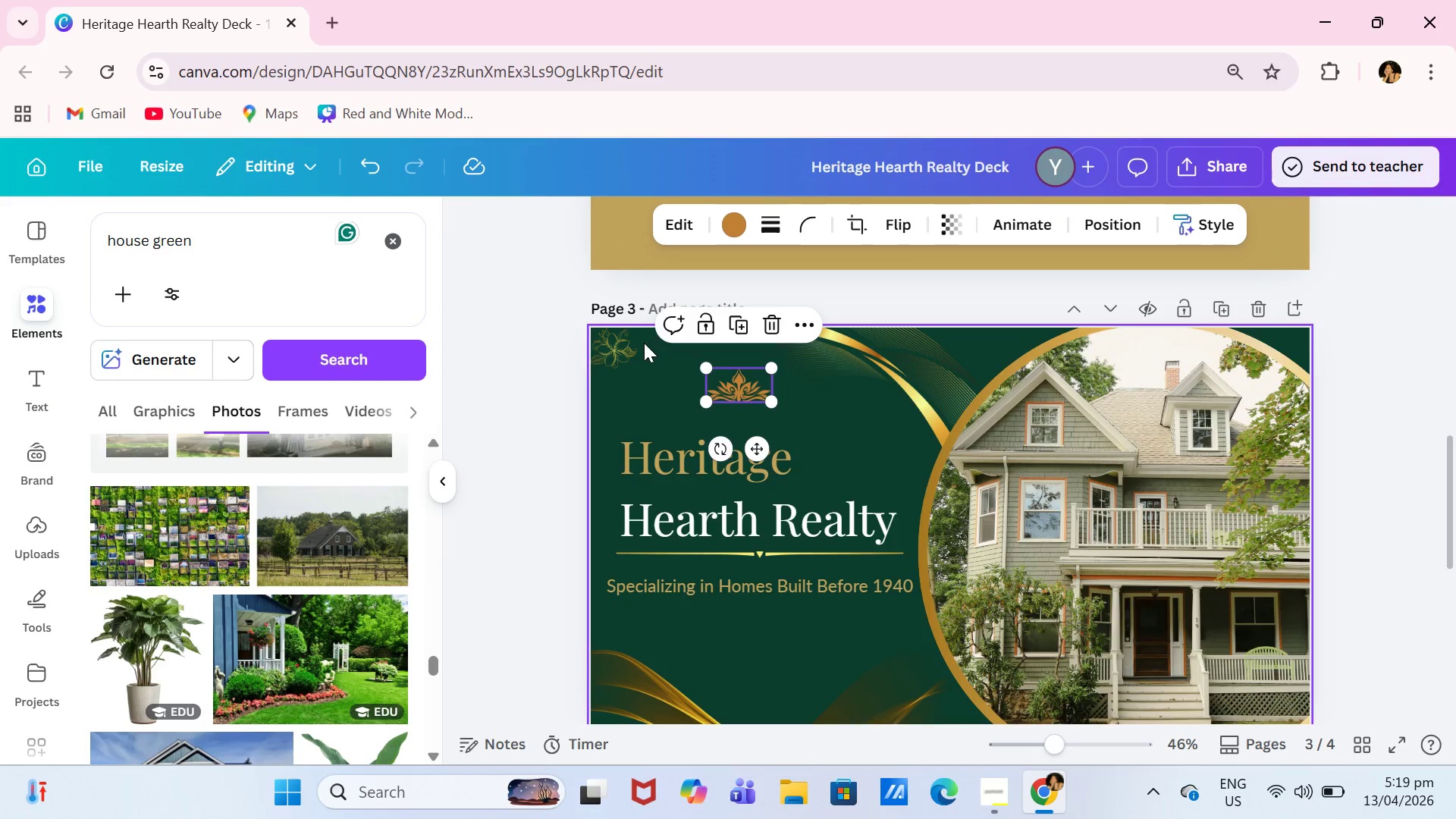 
left_click([640, 346])
 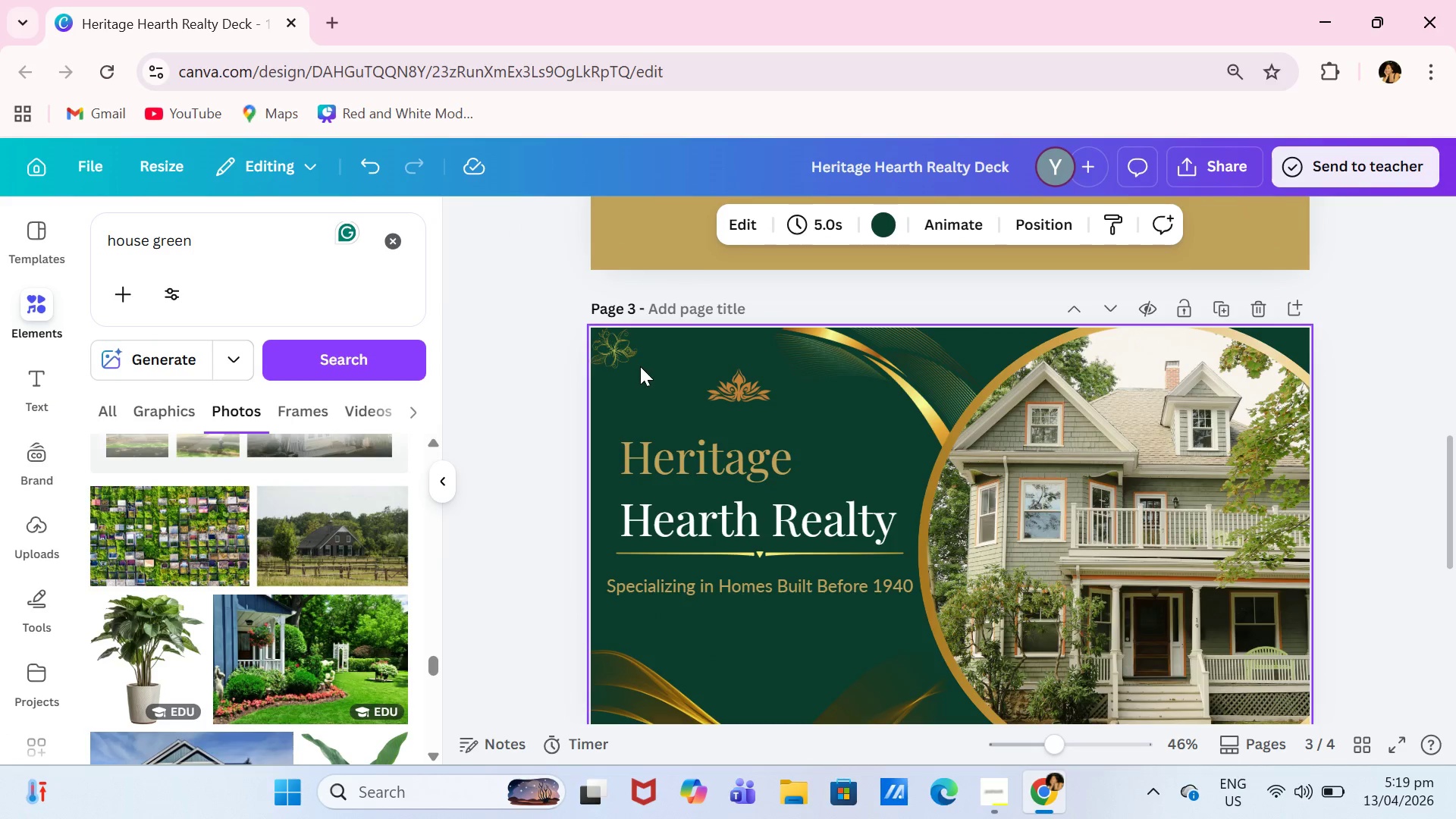 
left_click([621, 363])
 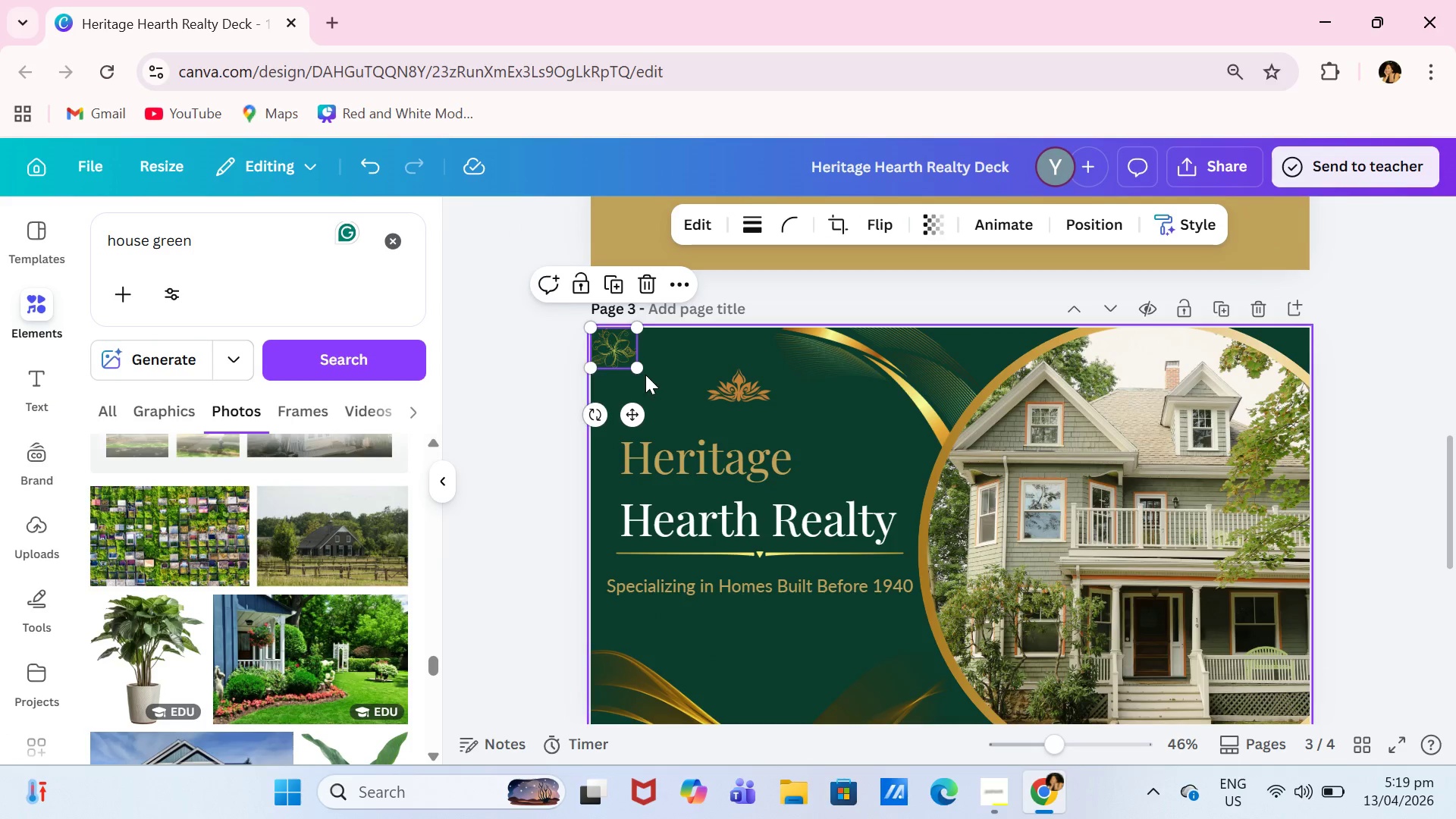 
left_click_drag(start_coordinate=[642, 372], to_coordinate=[662, 394])
 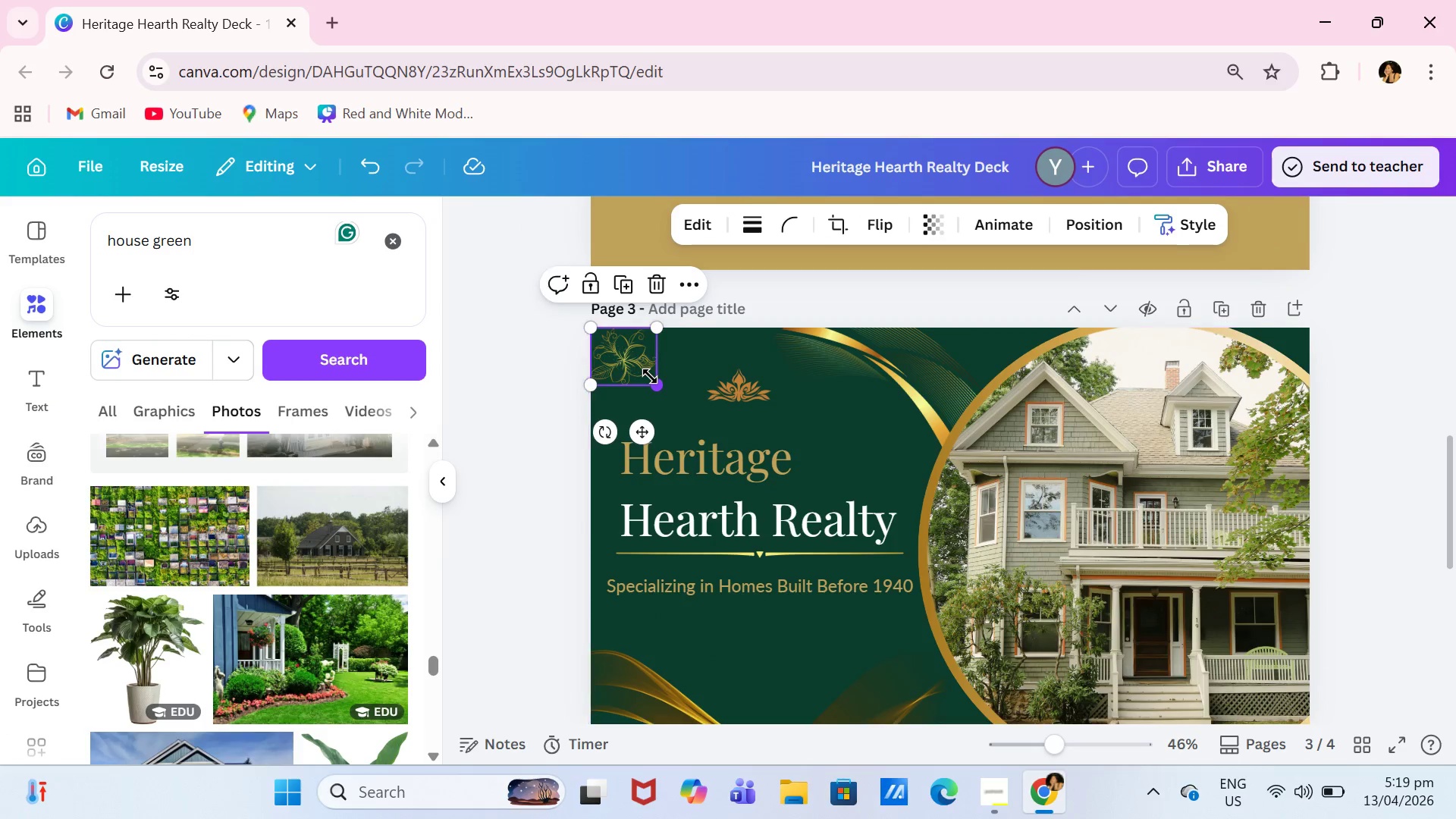 
left_click([650, 376])
 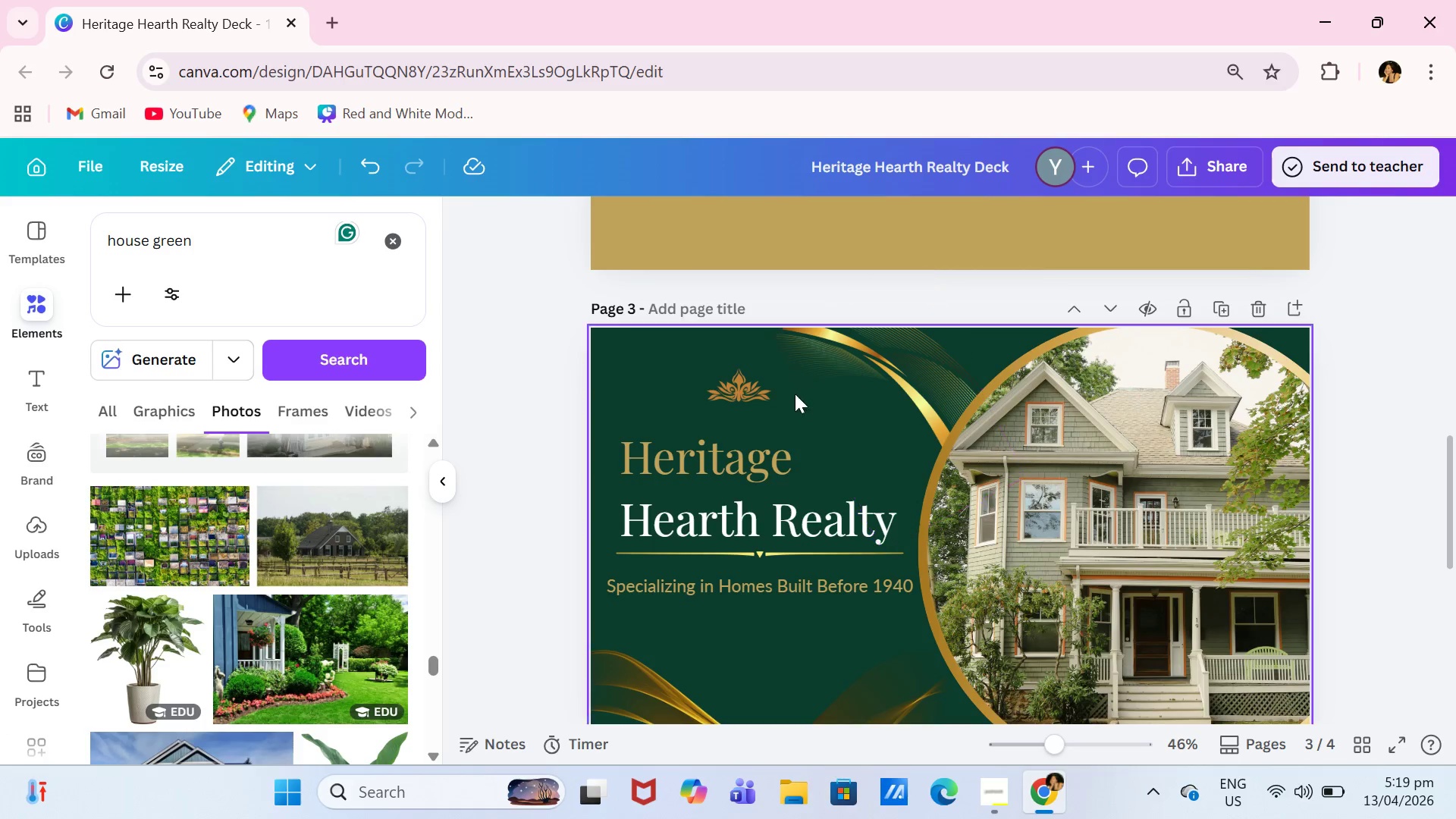 
left_click_drag(start_coordinate=[749, 391], to_coordinate=[709, 381])
 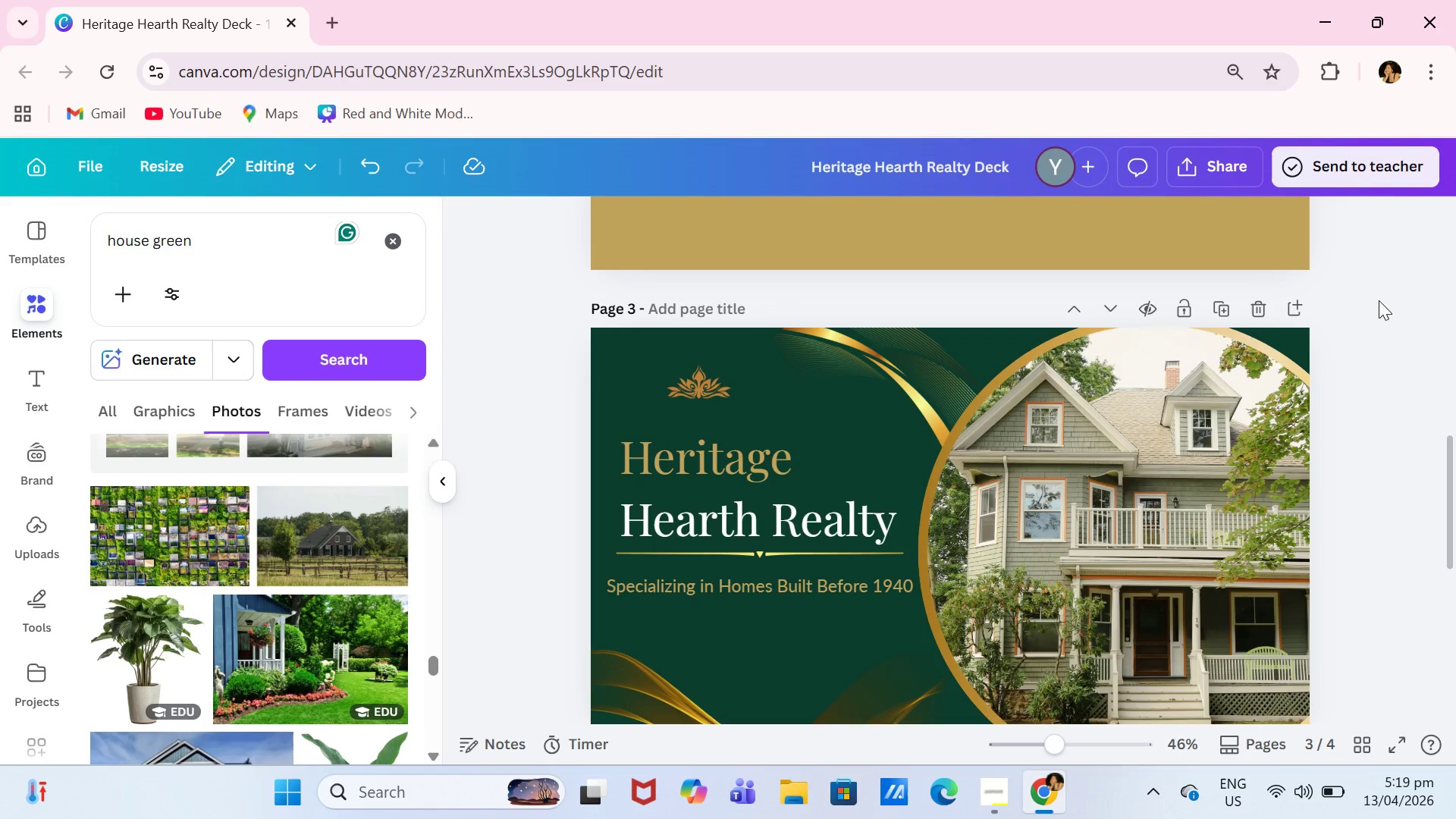 
scroll: coordinate [1343, 352], scroll_direction: down, amount: 1.0
 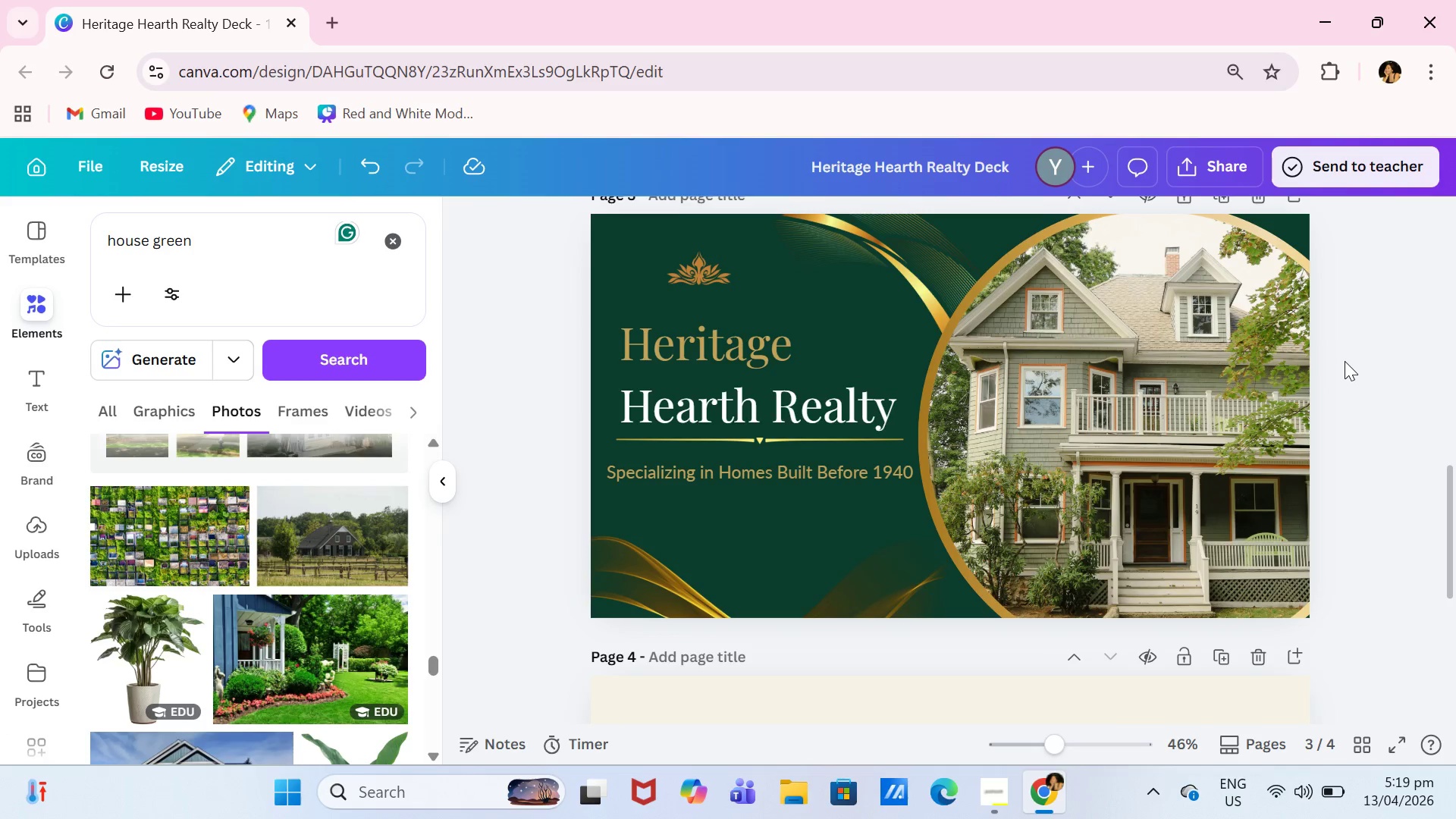 
scroll: coordinate [1345, 362], scroll_direction: up, amount: 1.0
 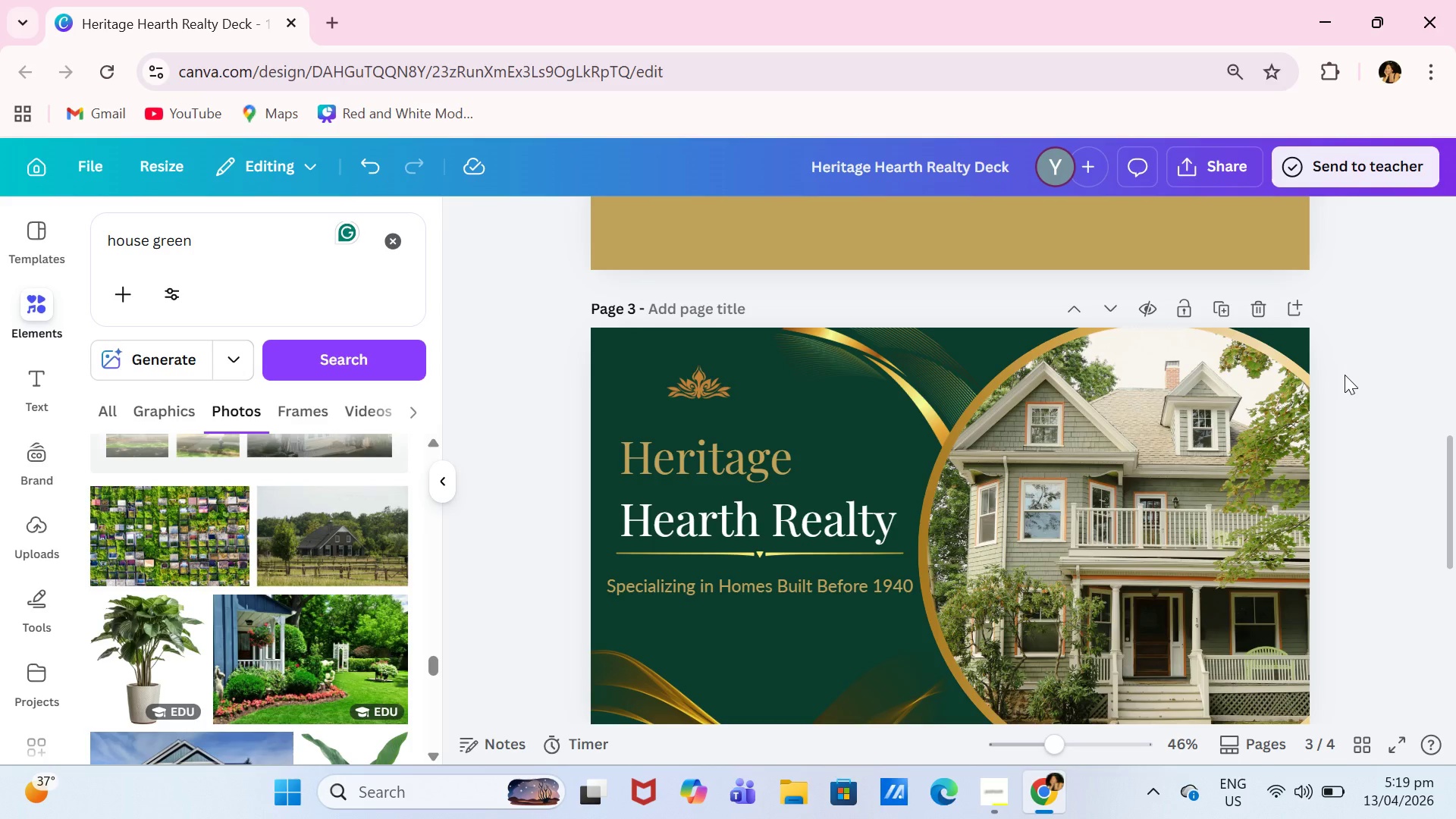 
wait(16.81)
 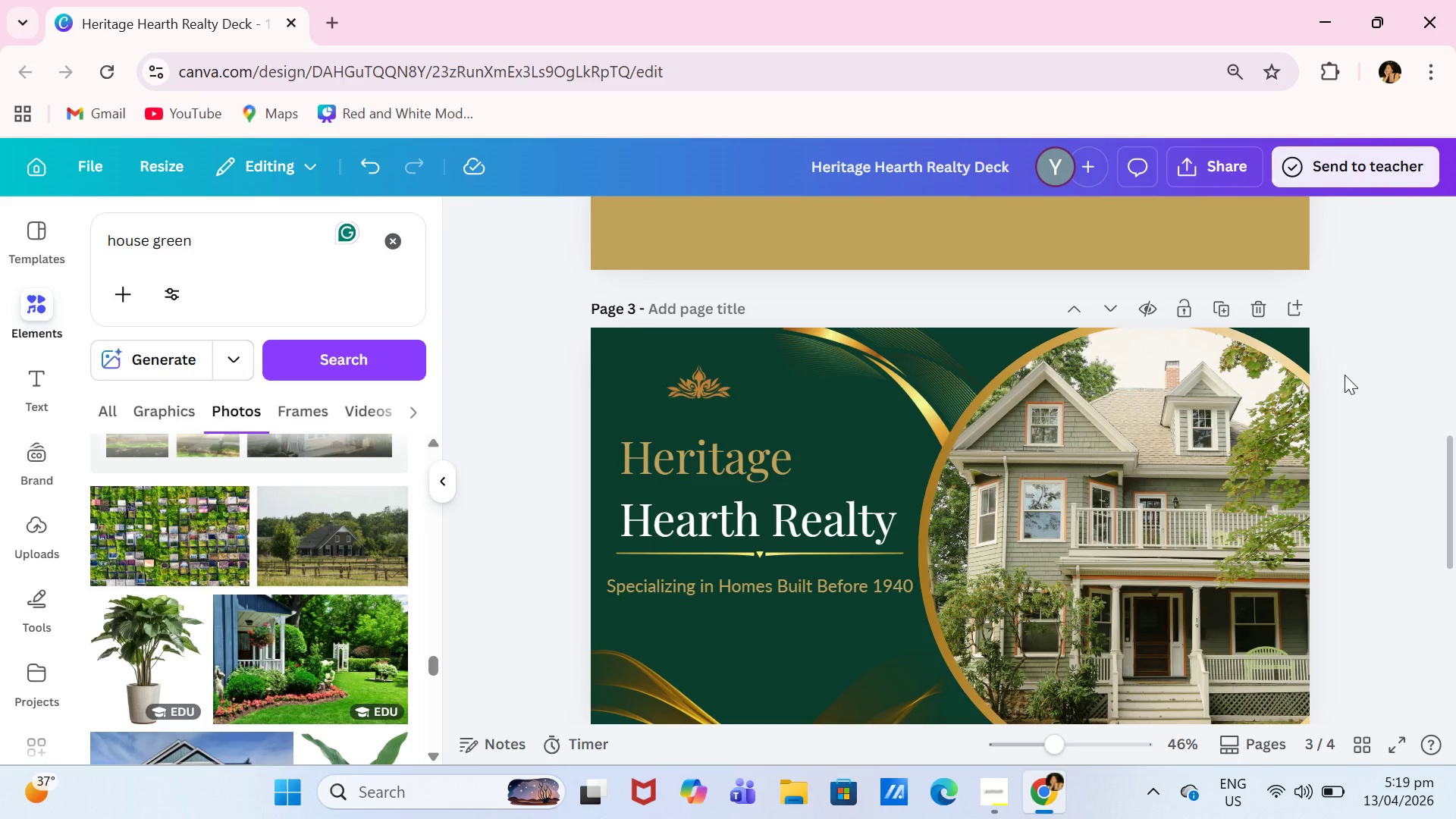 
left_click([551, 526])
 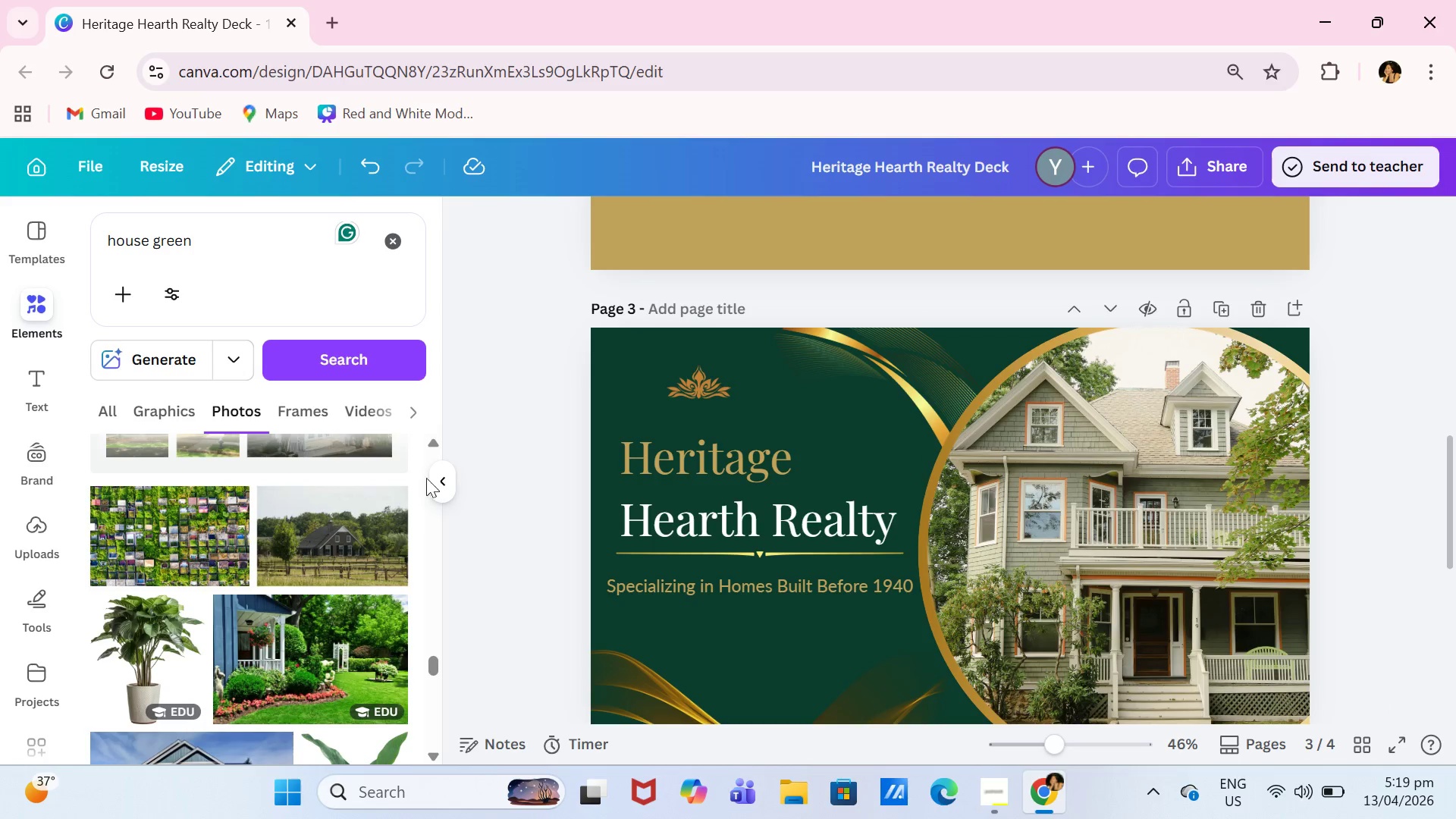 
left_click([435, 480])
 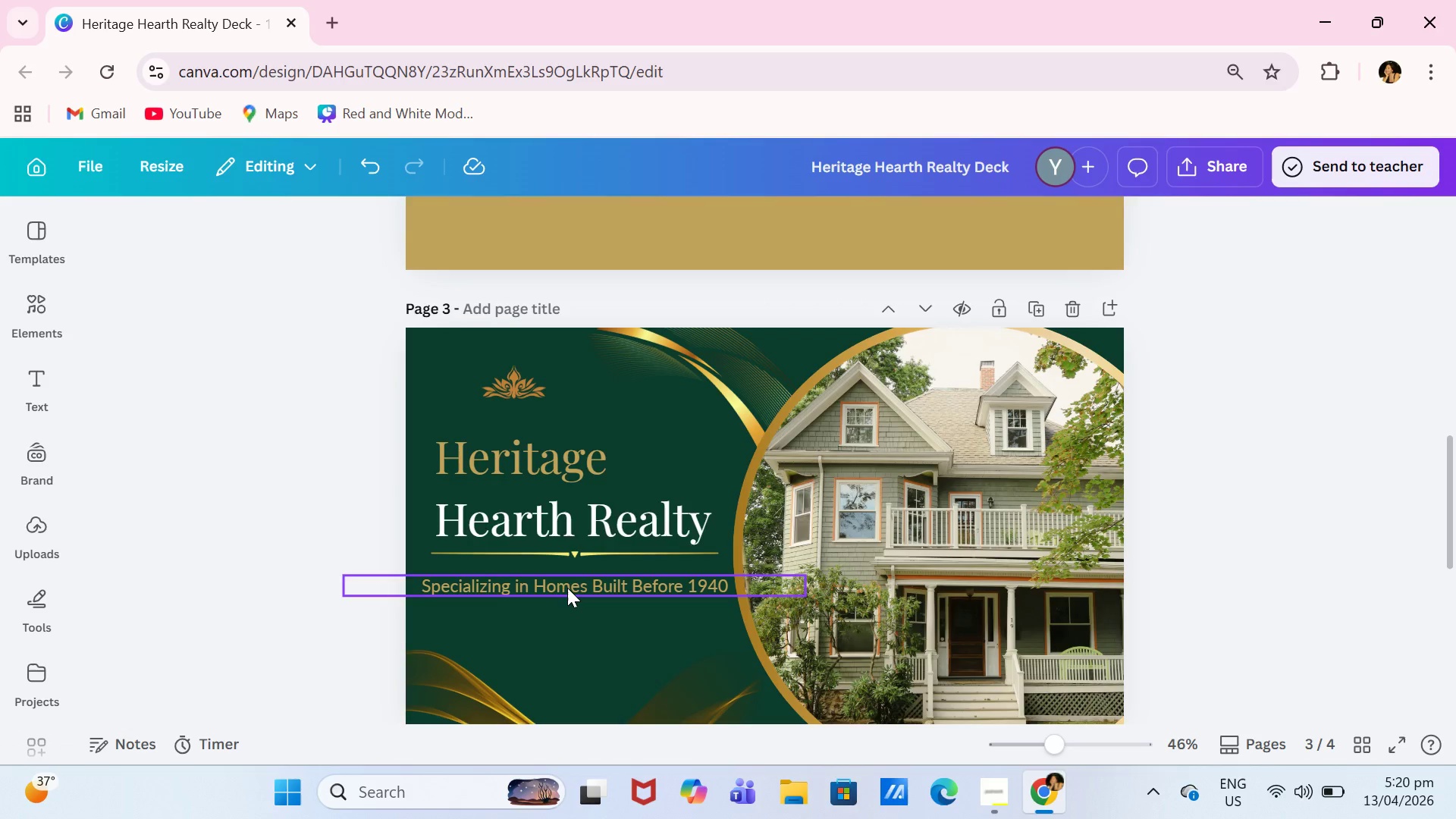 
double_click([567, 588])
 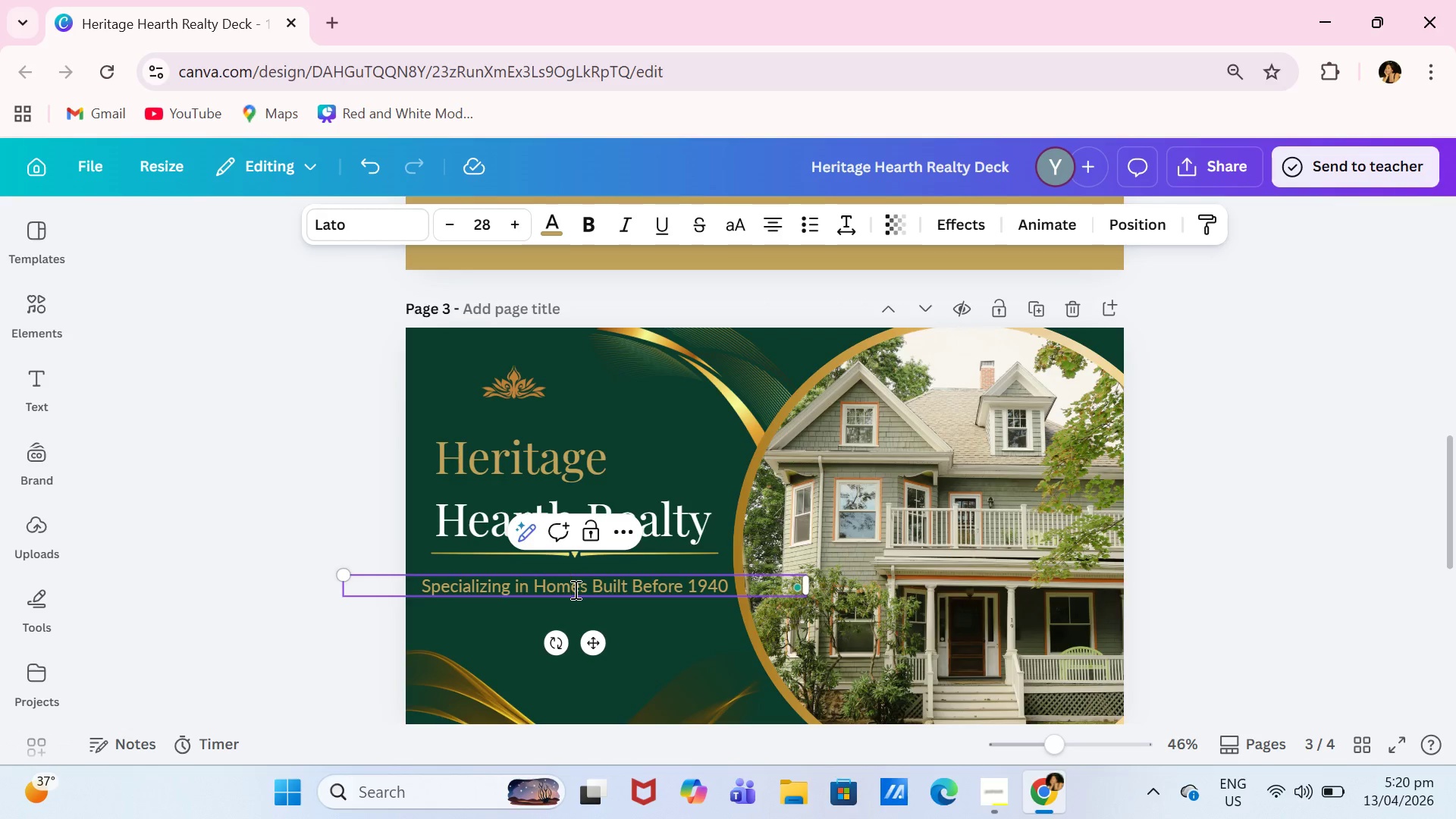 
key(Control+ControlLeft)
 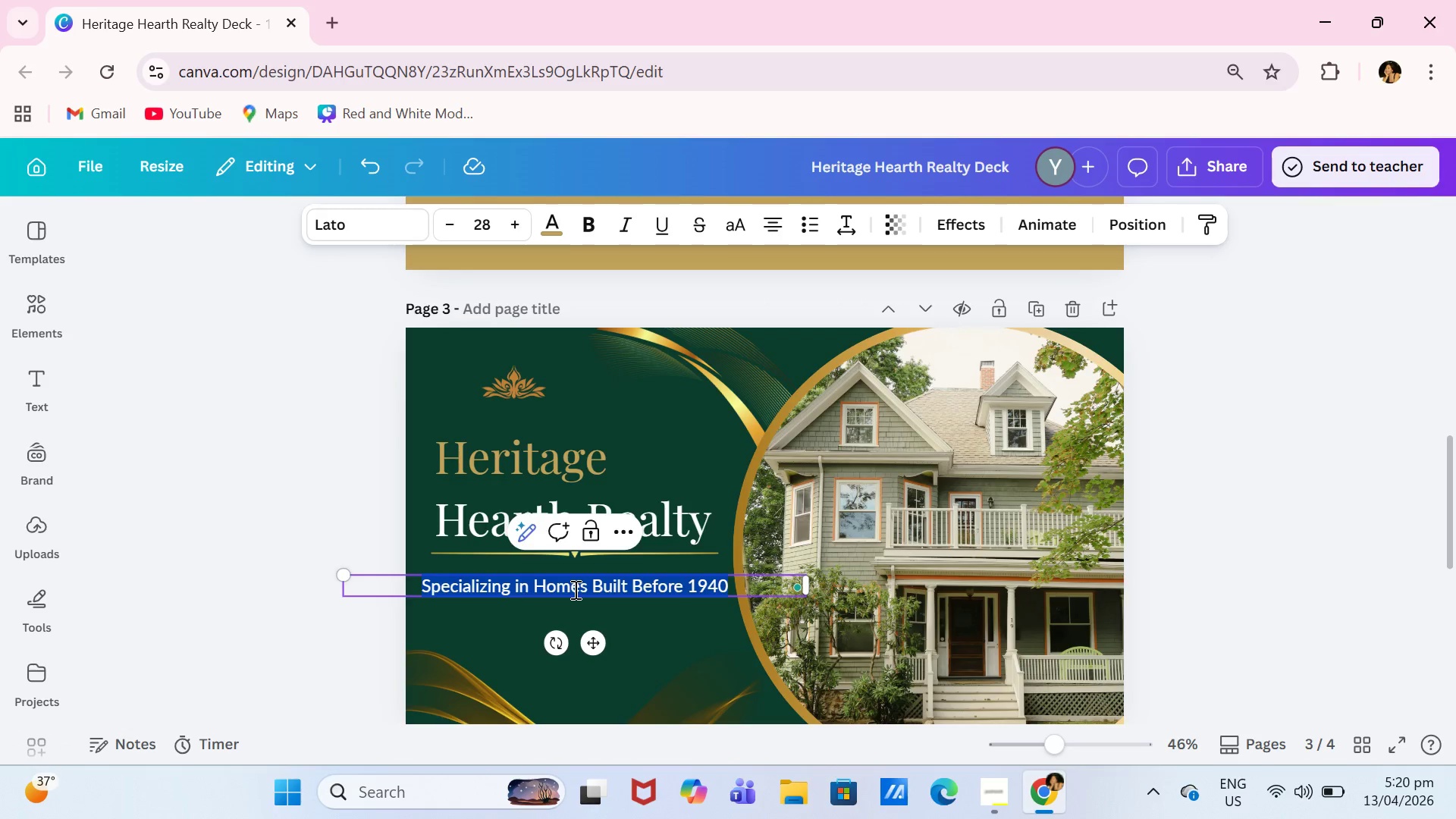 
key(Control+A)
 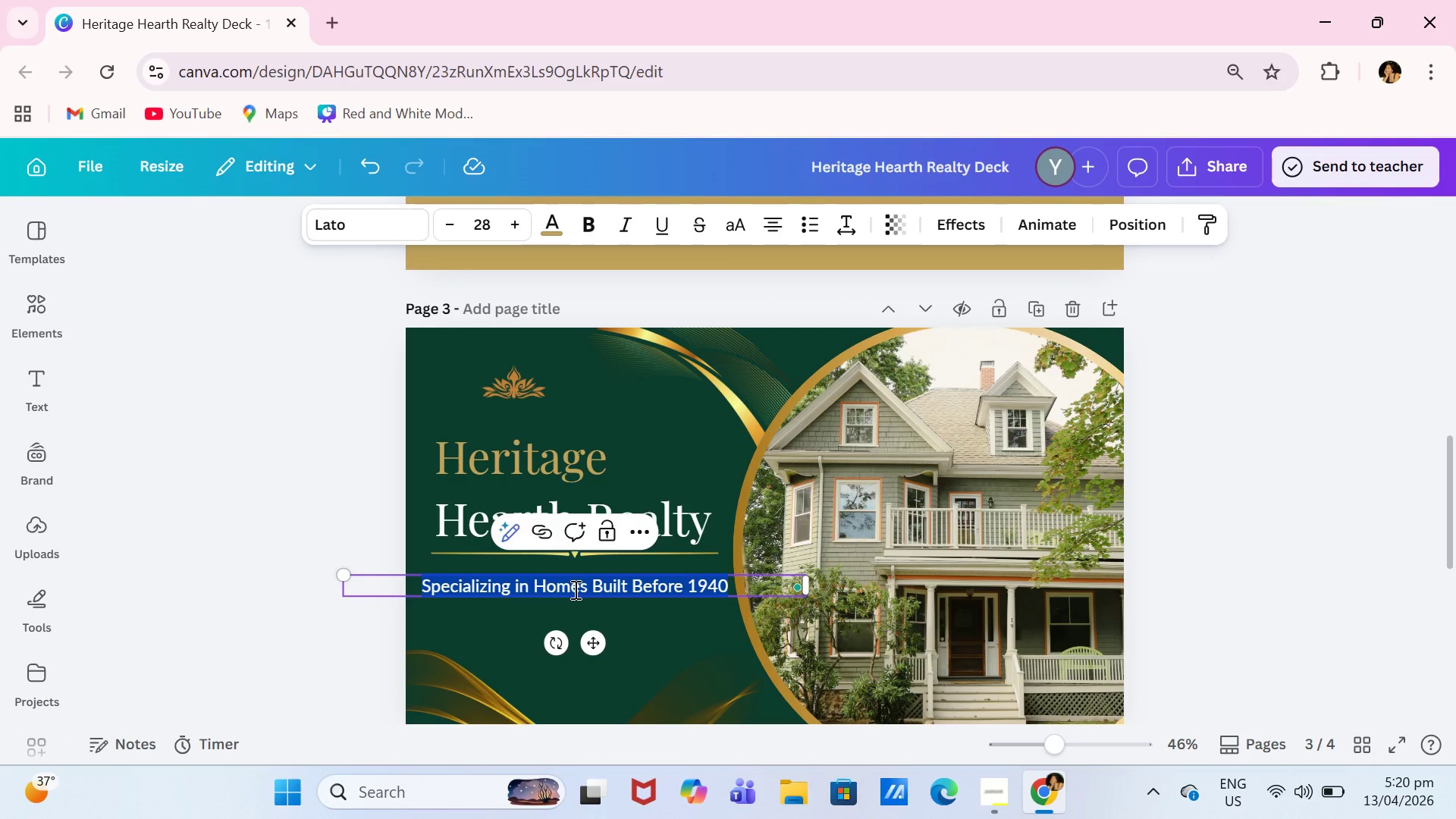 
type(SPECIALIZING IN HISTORIC & LABD)
key(Backspace)
key(Backspace)
type(NDMARKED HOMED)
 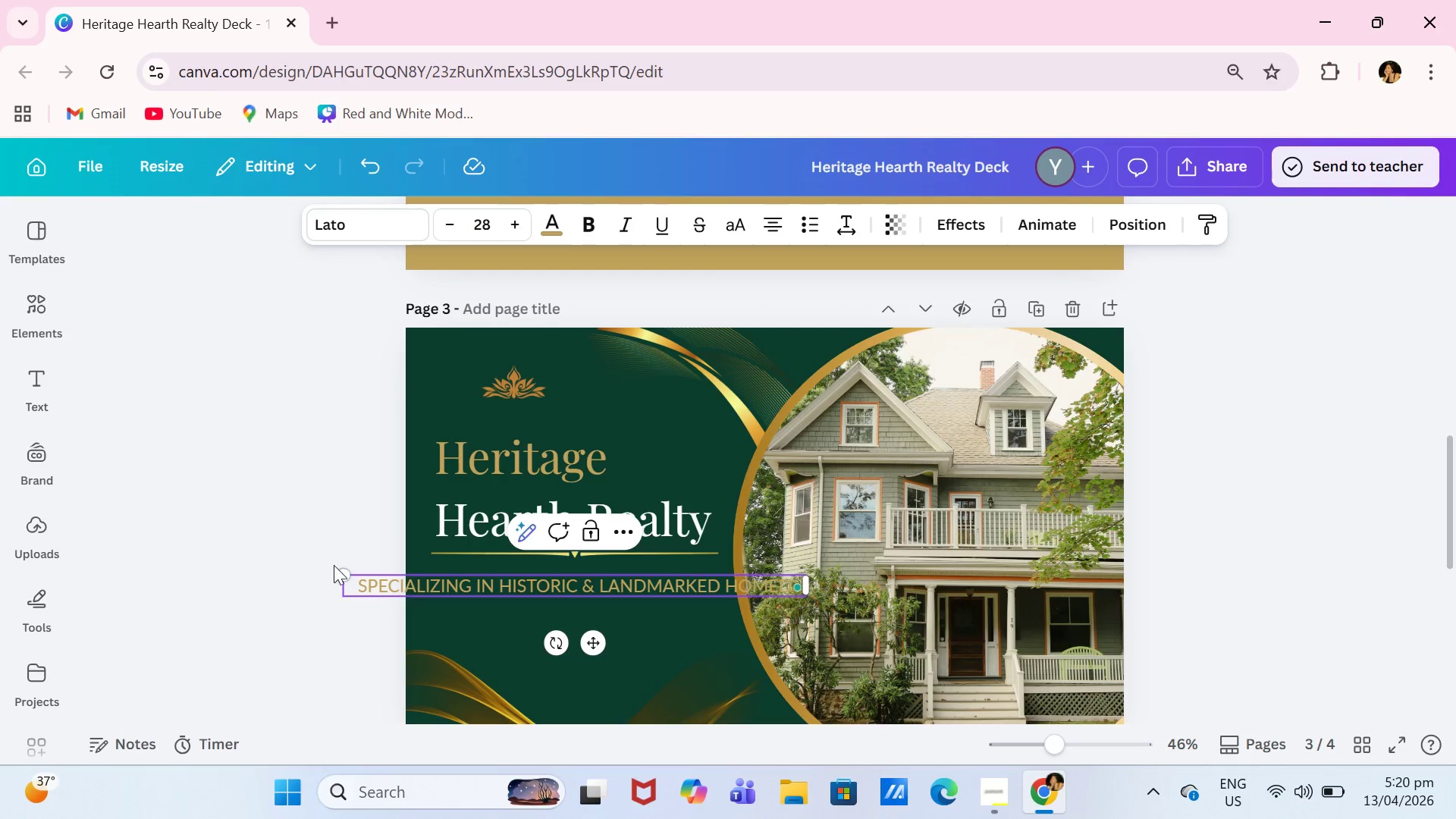 
left_click_drag(start_coordinate=[338, 573], to_coordinate=[480, 610])
 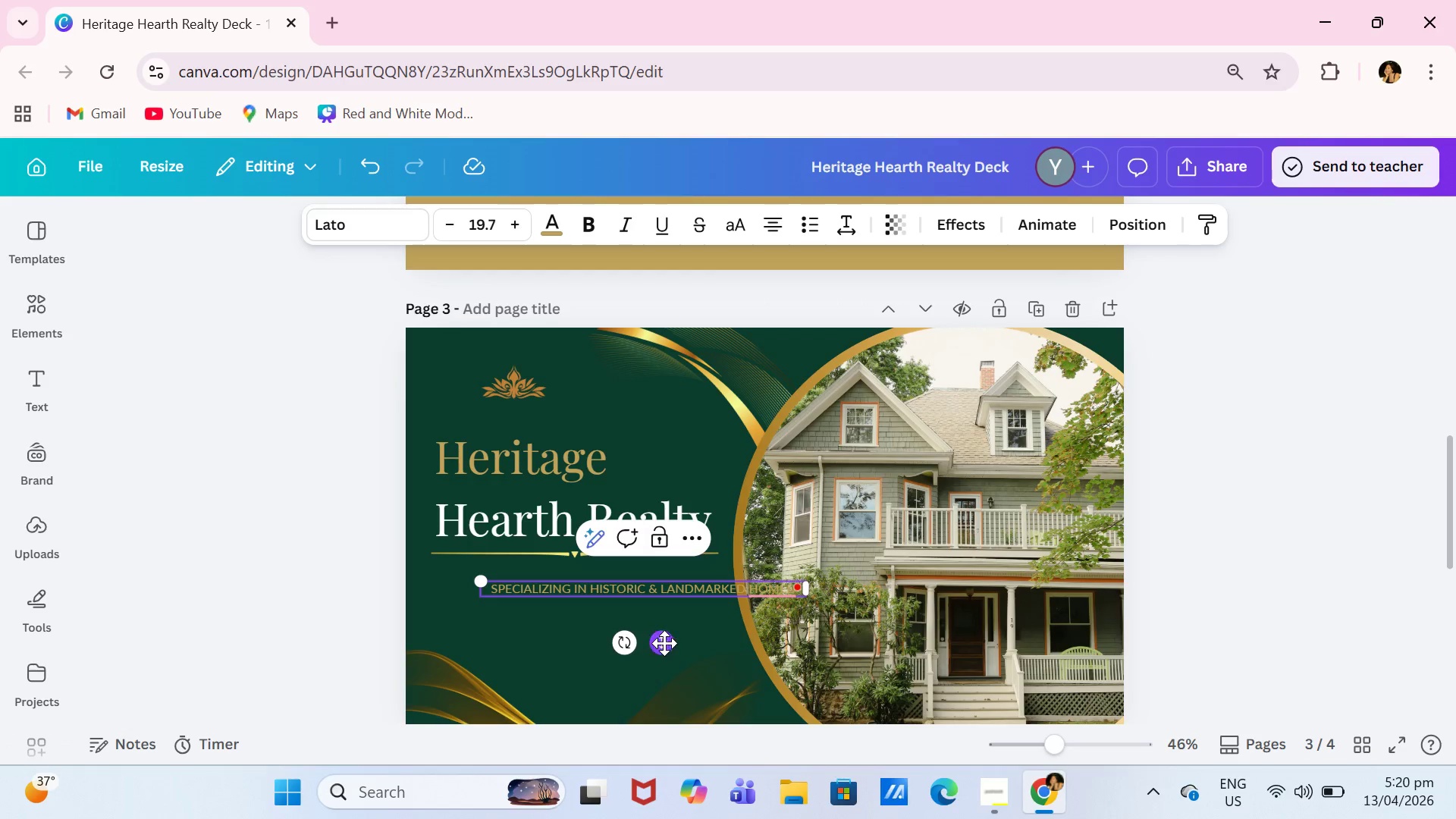 
left_click_drag(start_coordinate=[664, 642], to_coordinate=[592, 629])
 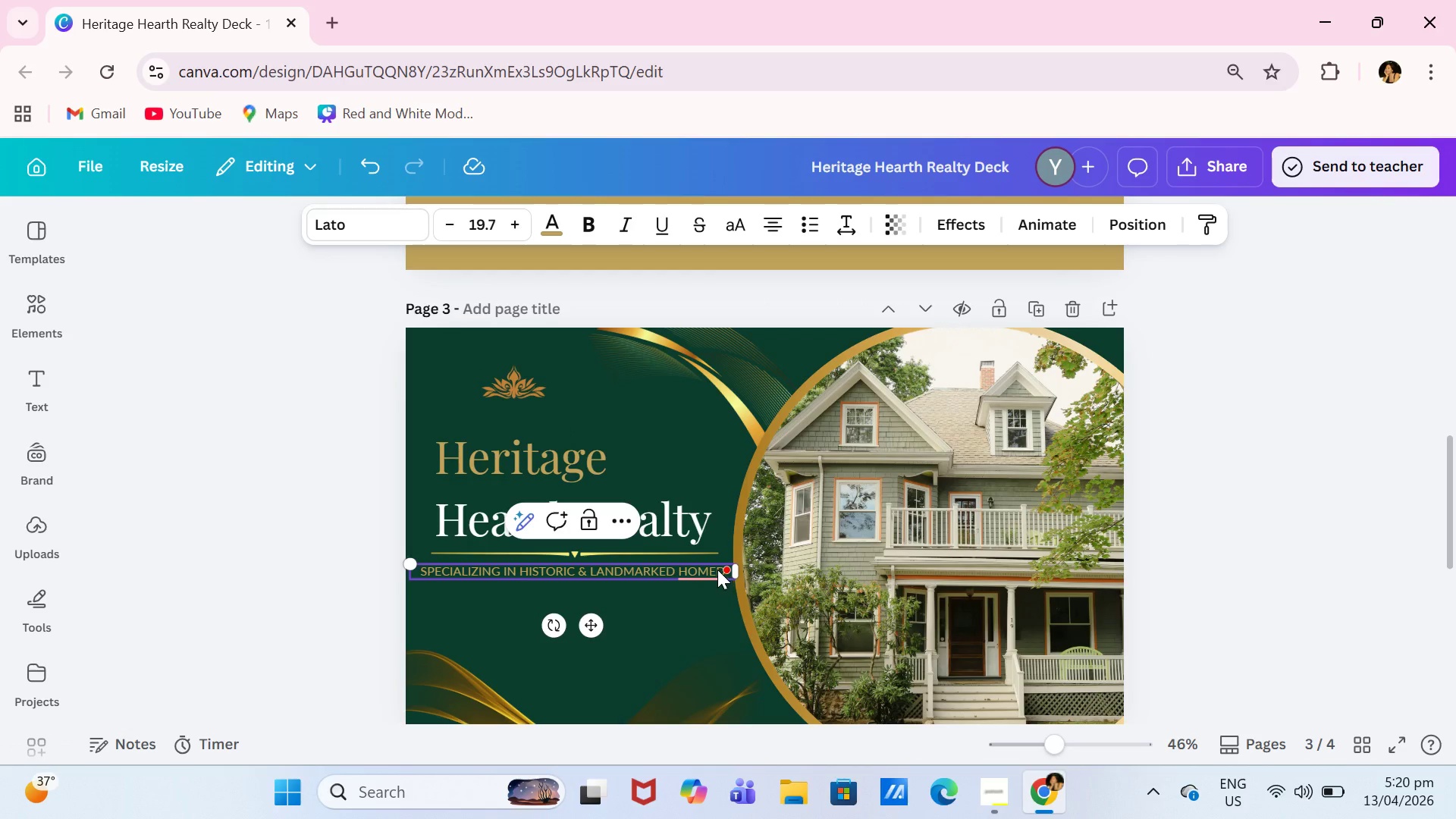 
left_click([717, 570])
 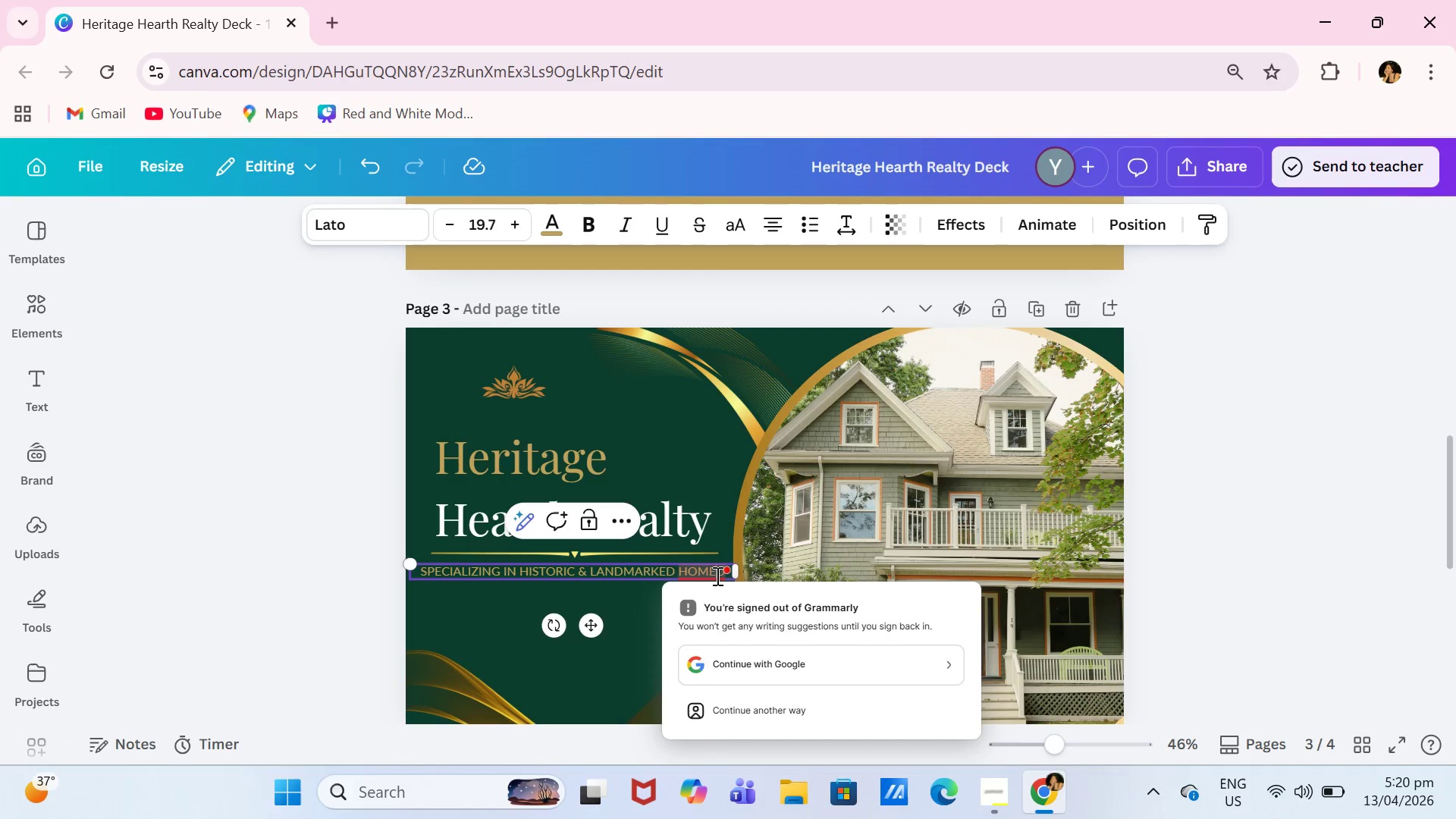 
double_click([716, 576])
 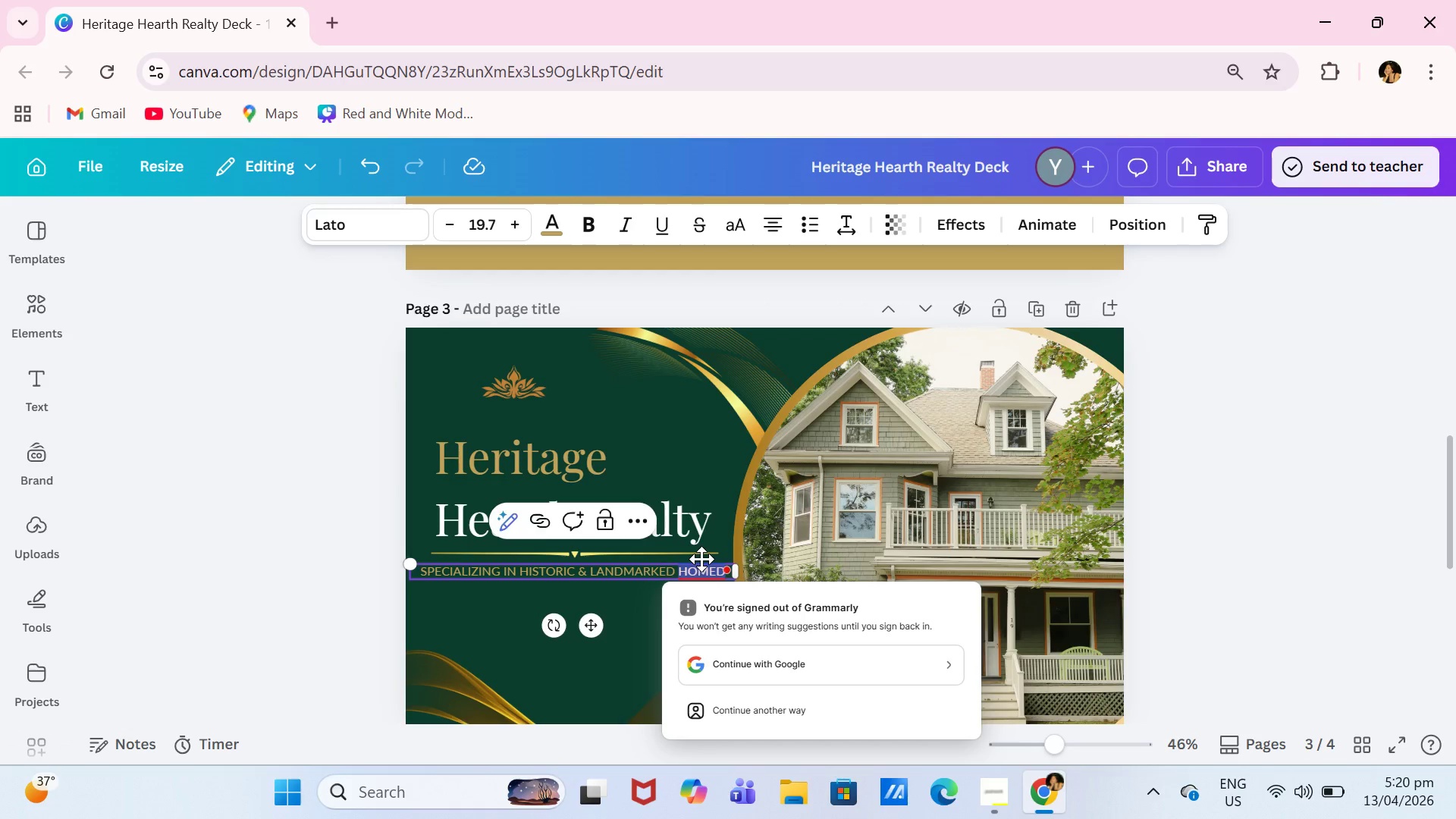 
key(ArrowRight)
 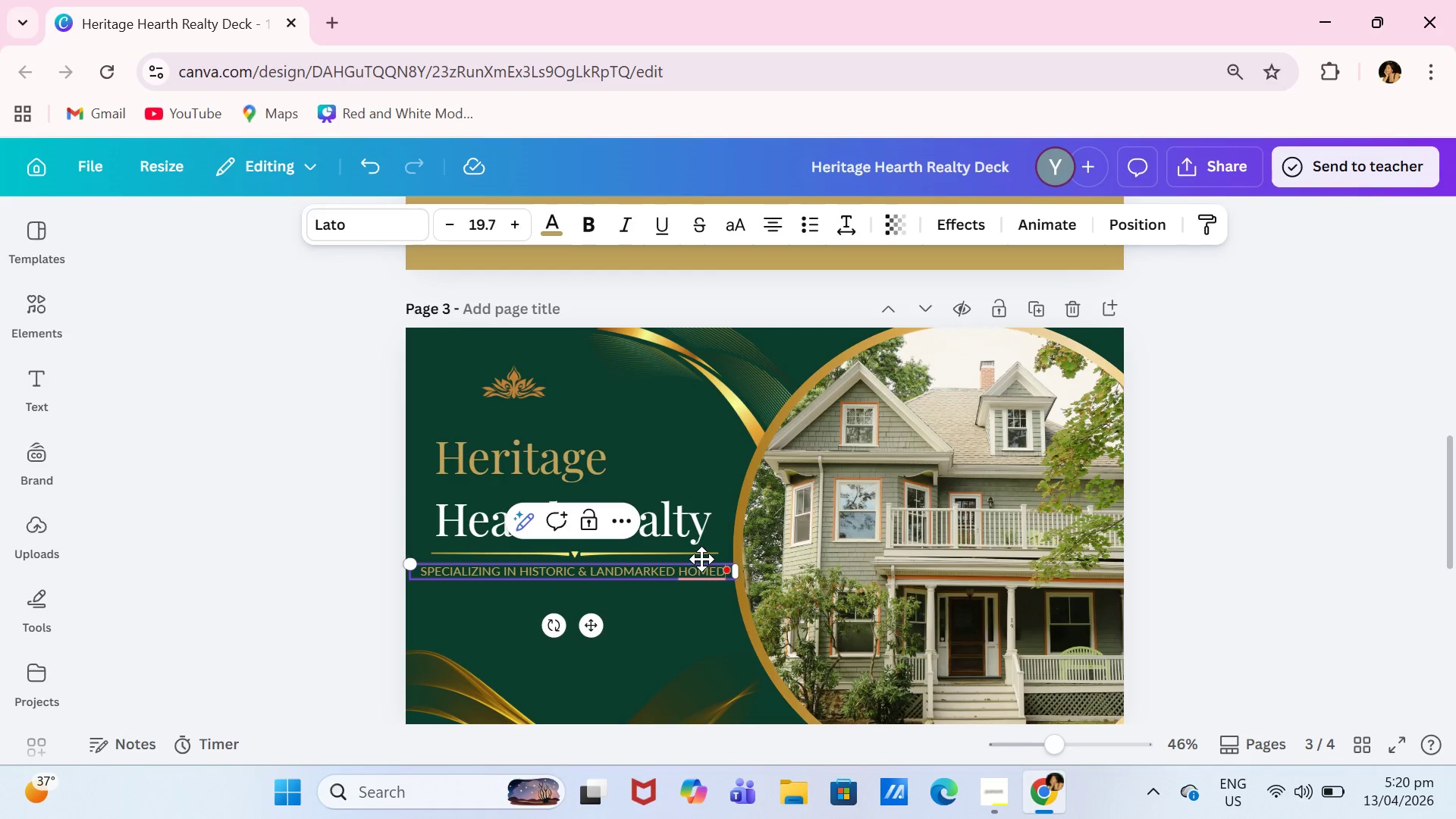 
key(Backslash)
 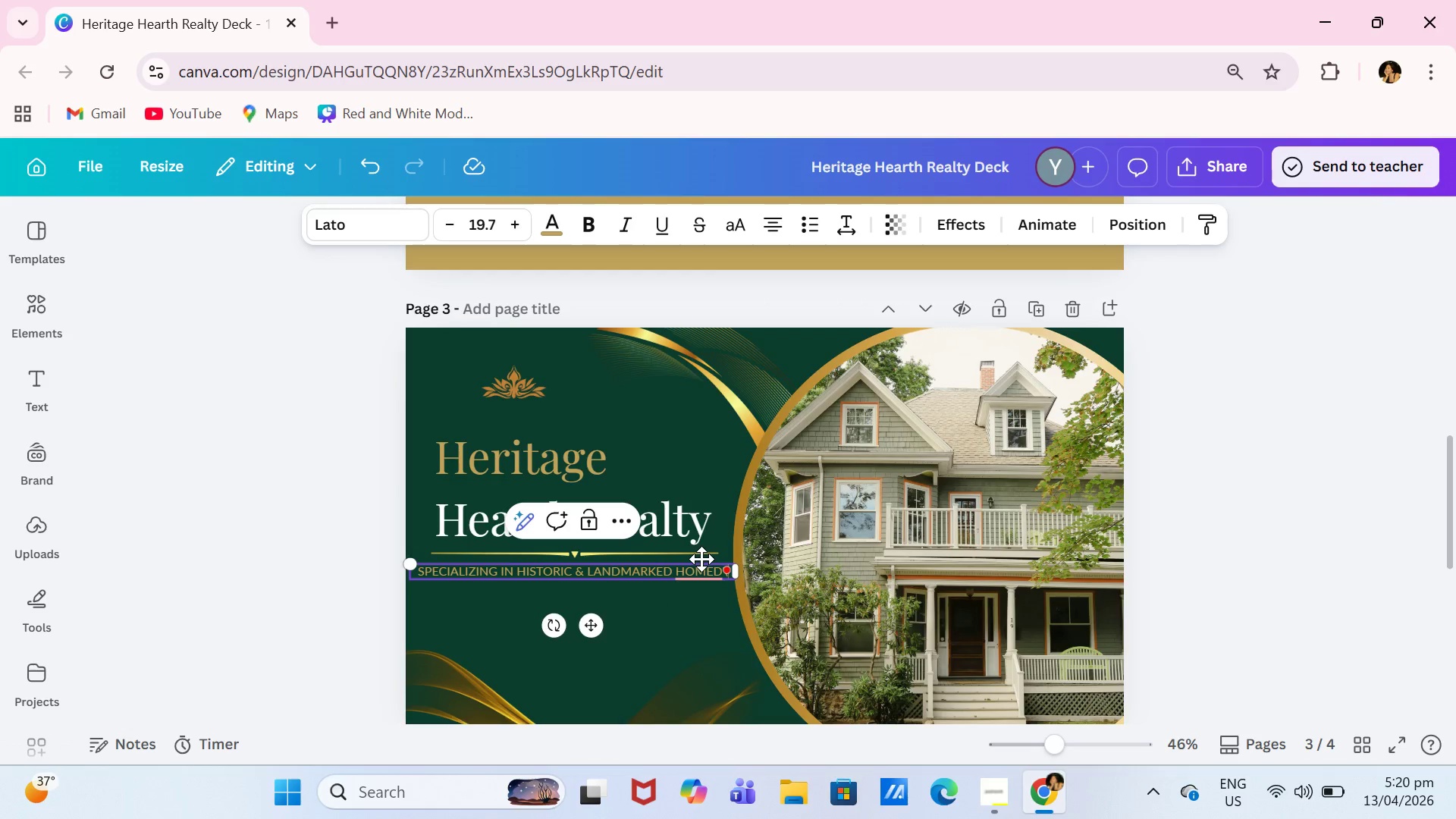 
key(S)
 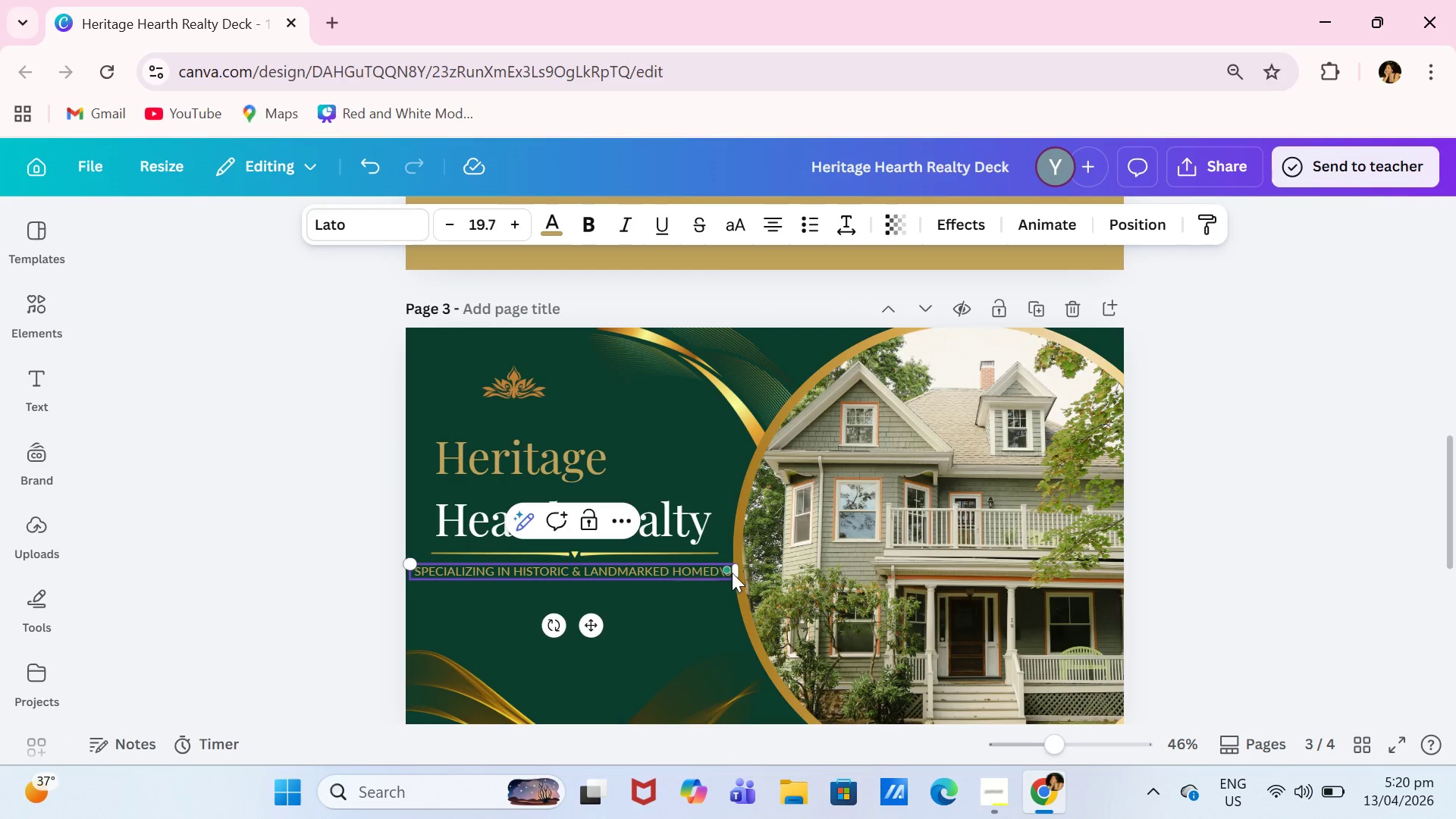 
key(Backspace)
 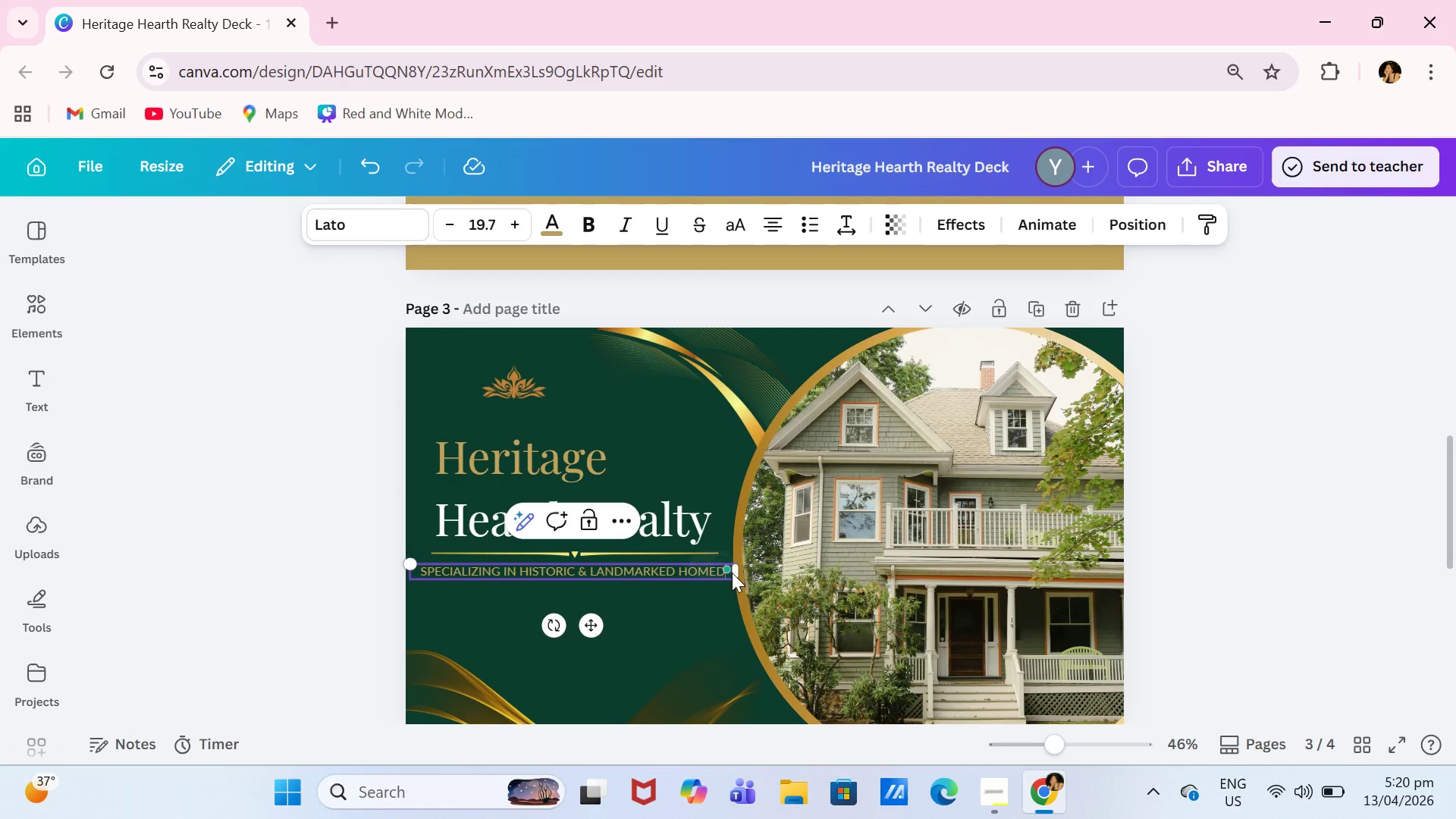 
key(Backspace)
 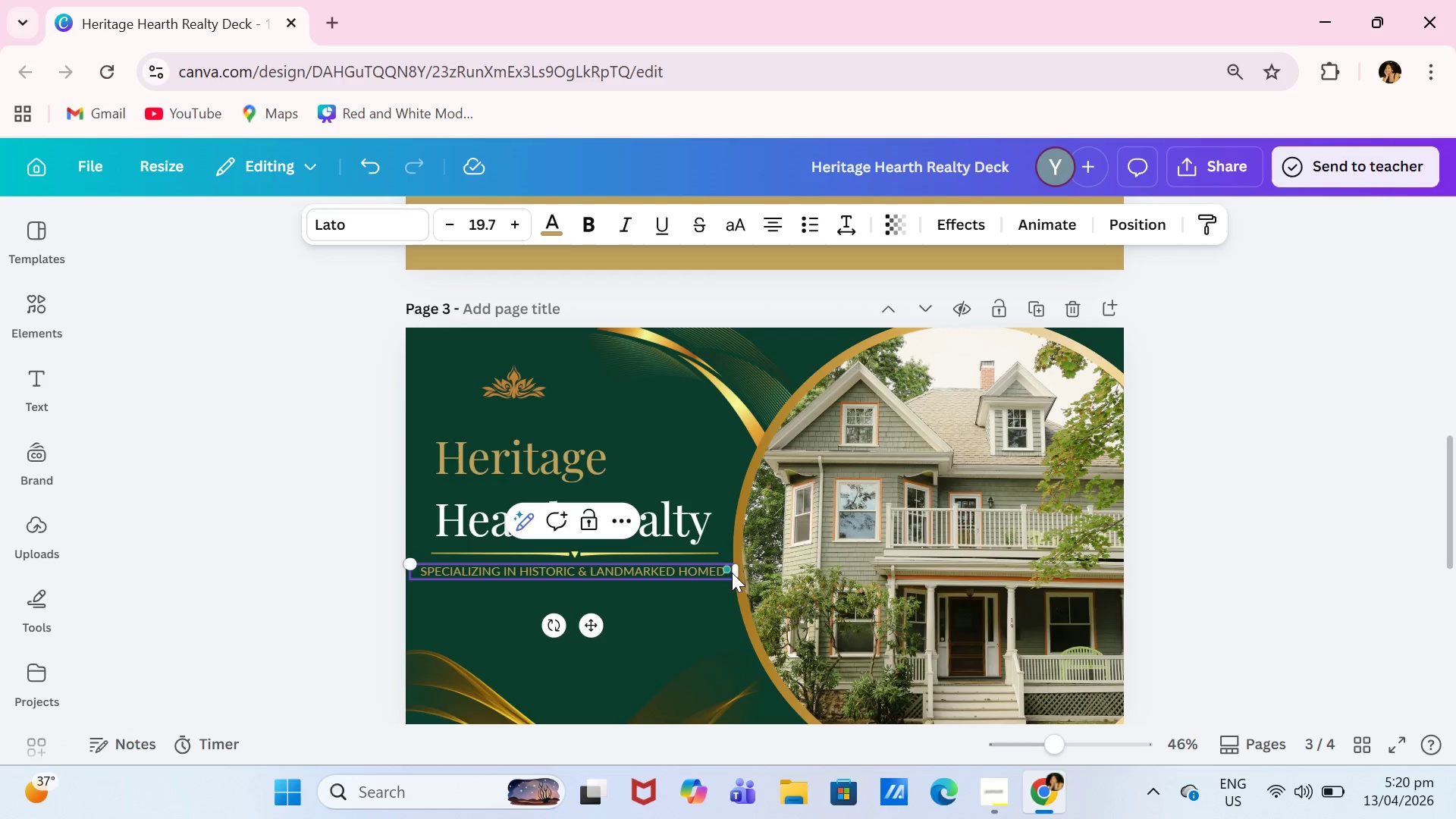 
key(S)
 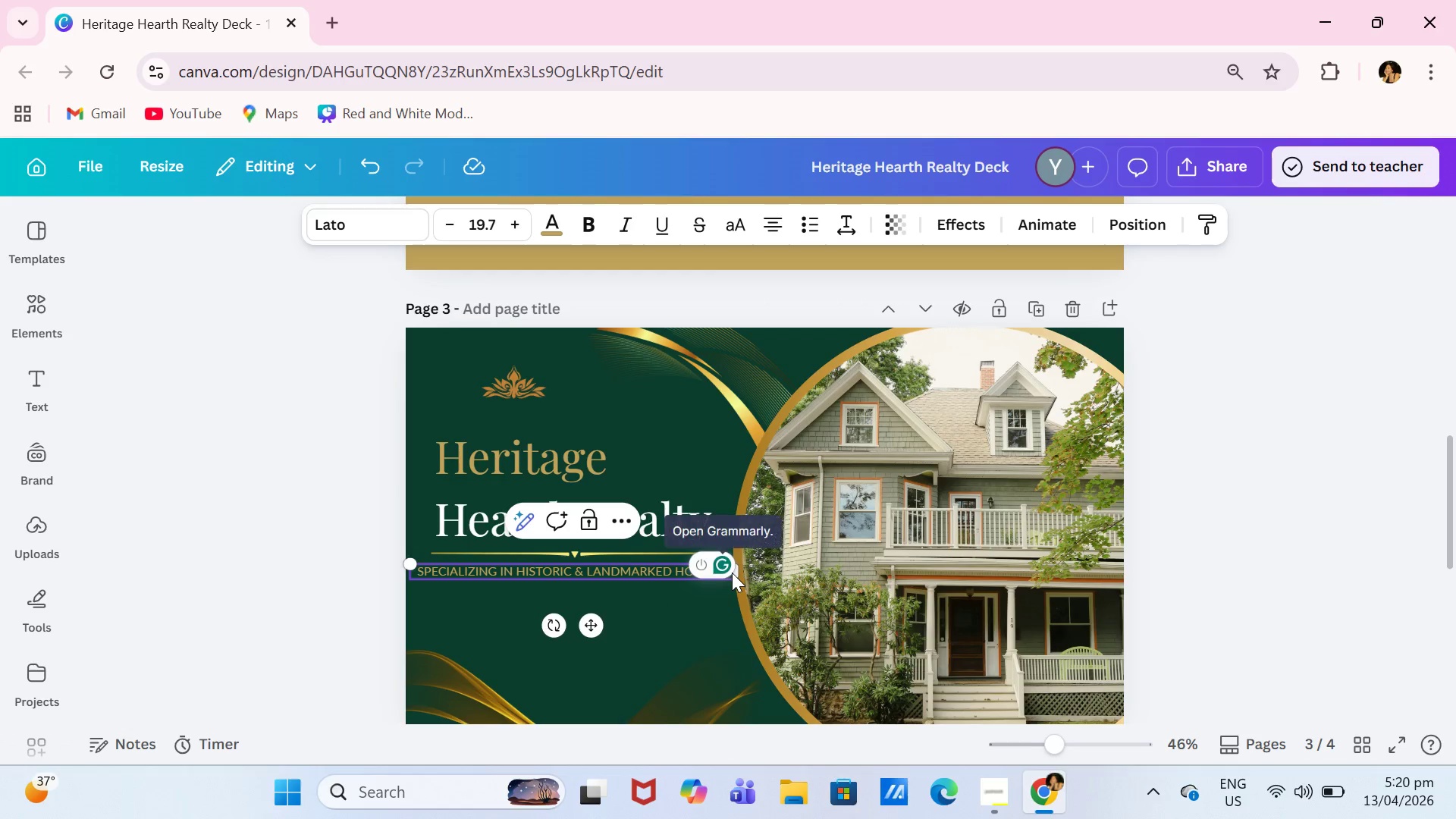 
key(Backspace)
 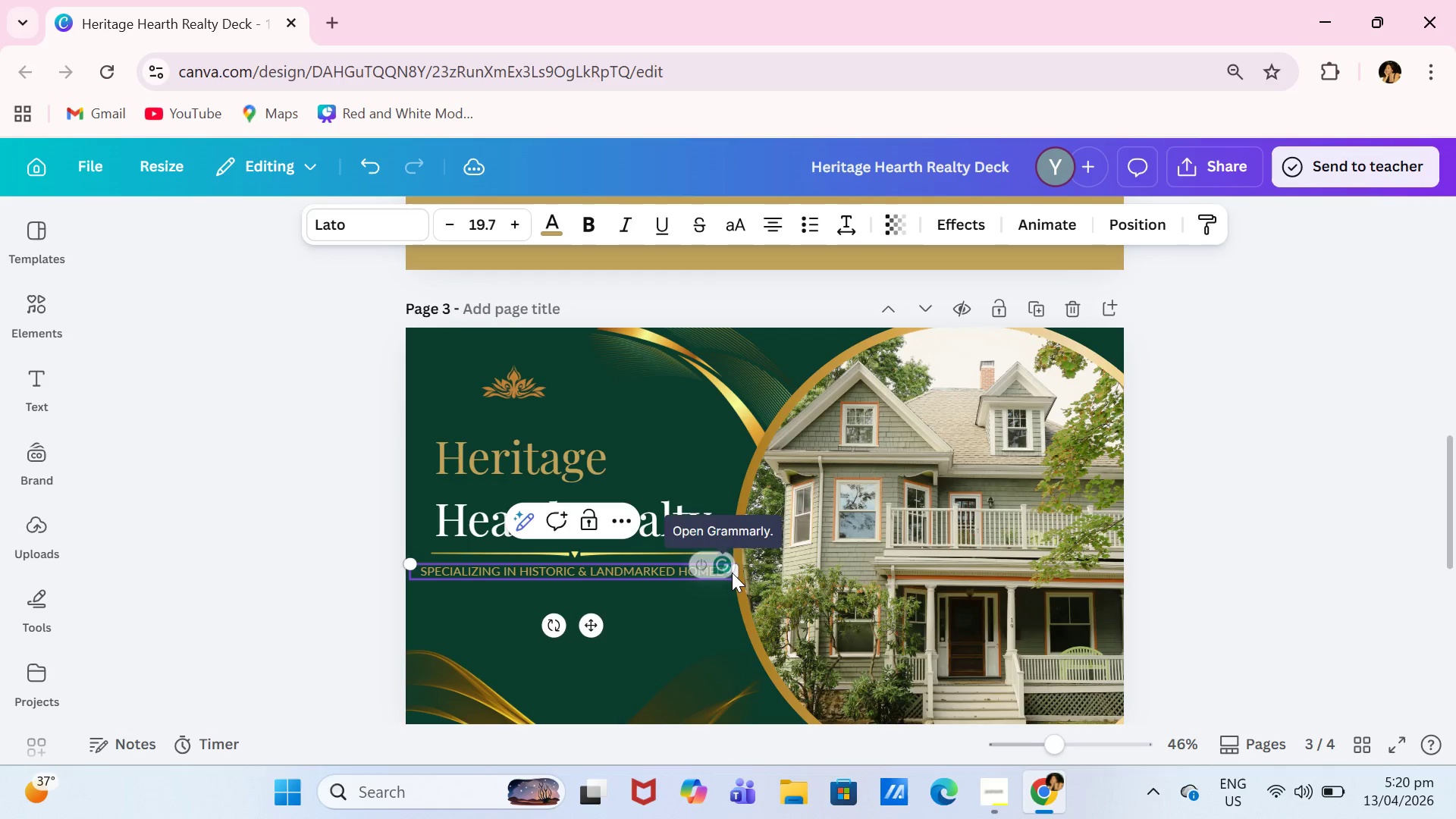 
key(Backspace)
 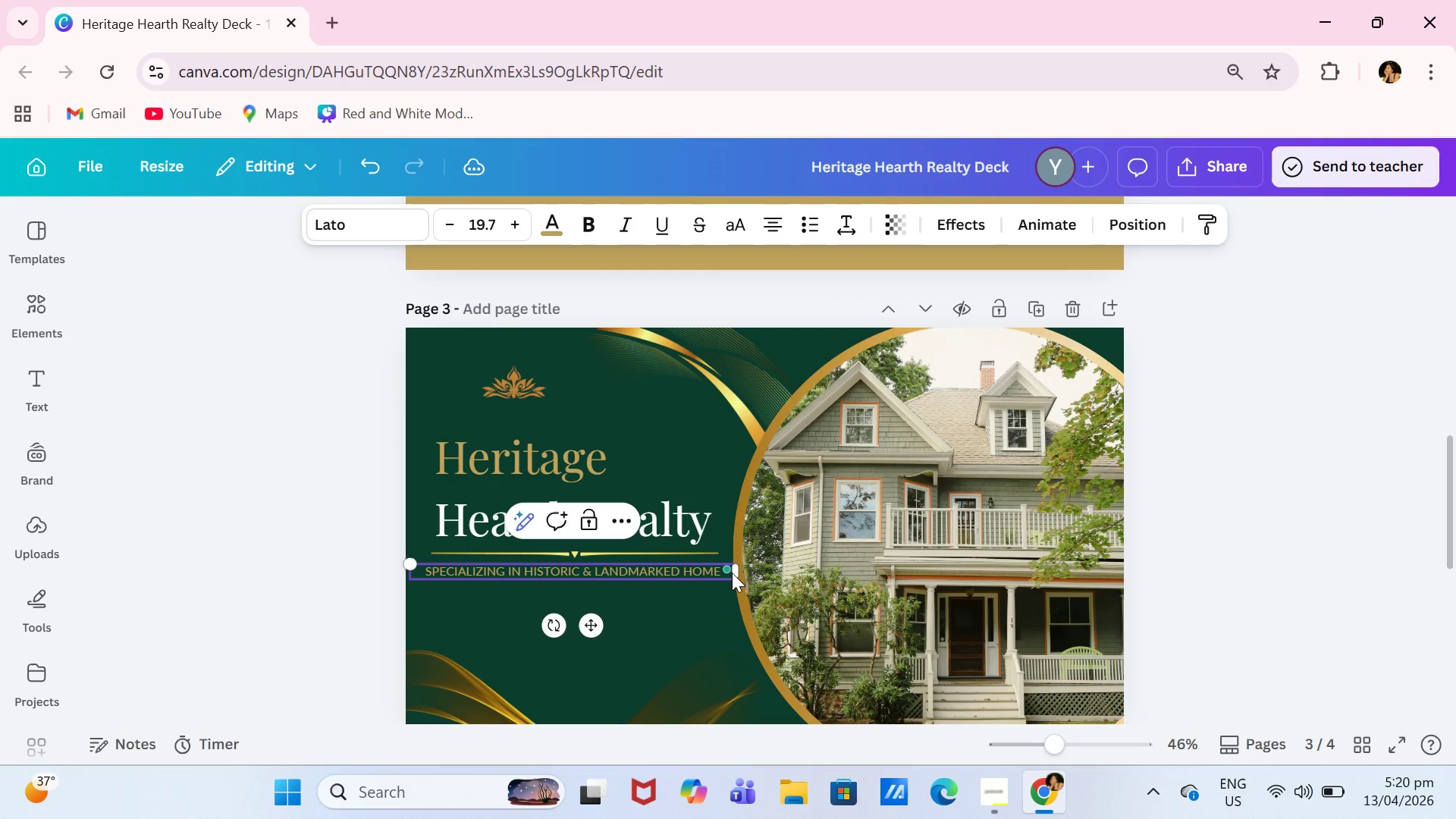 
key(S)
 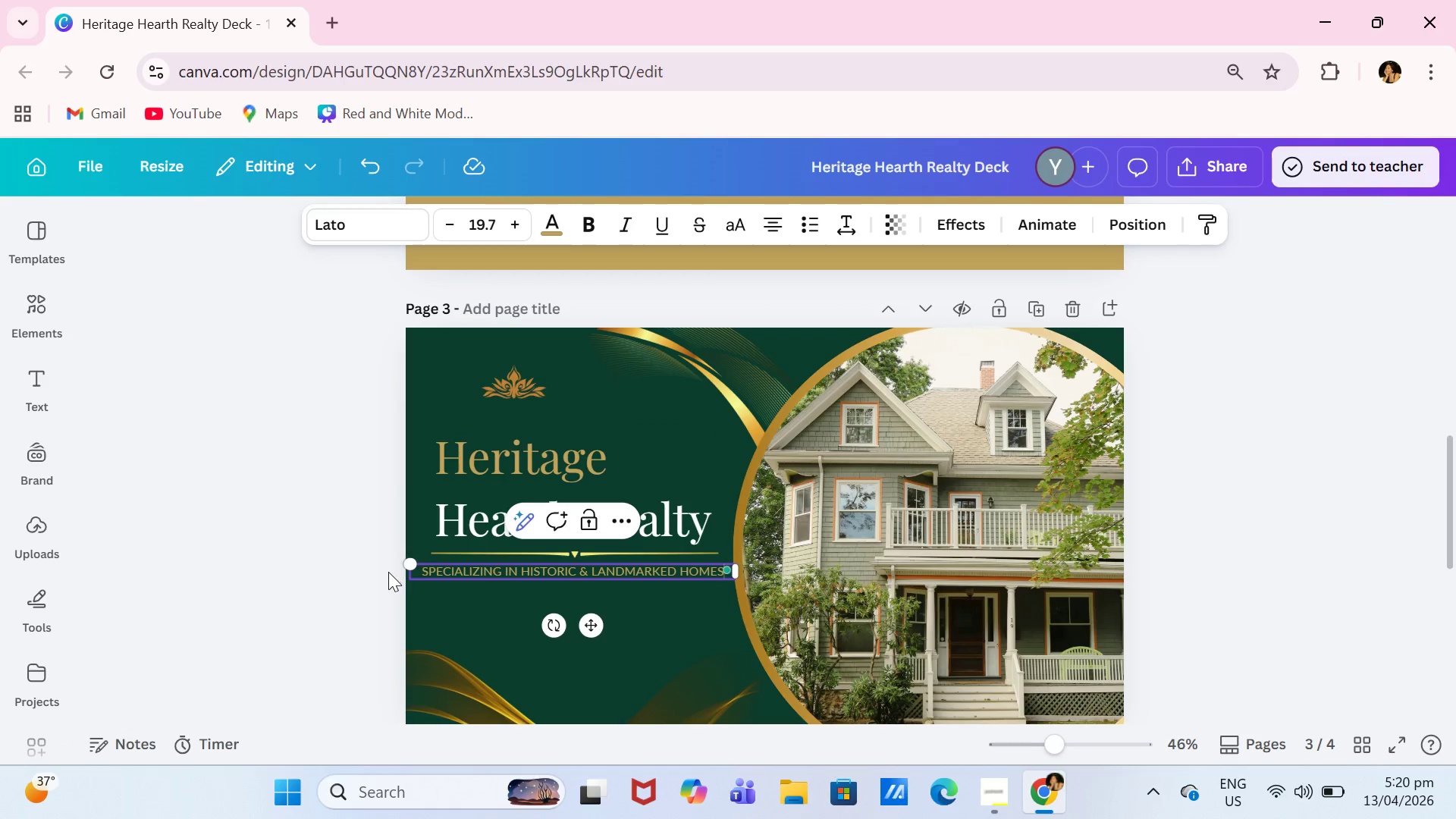 
left_click_drag(start_coordinate=[405, 566], to_coordinate=[427, 566])
 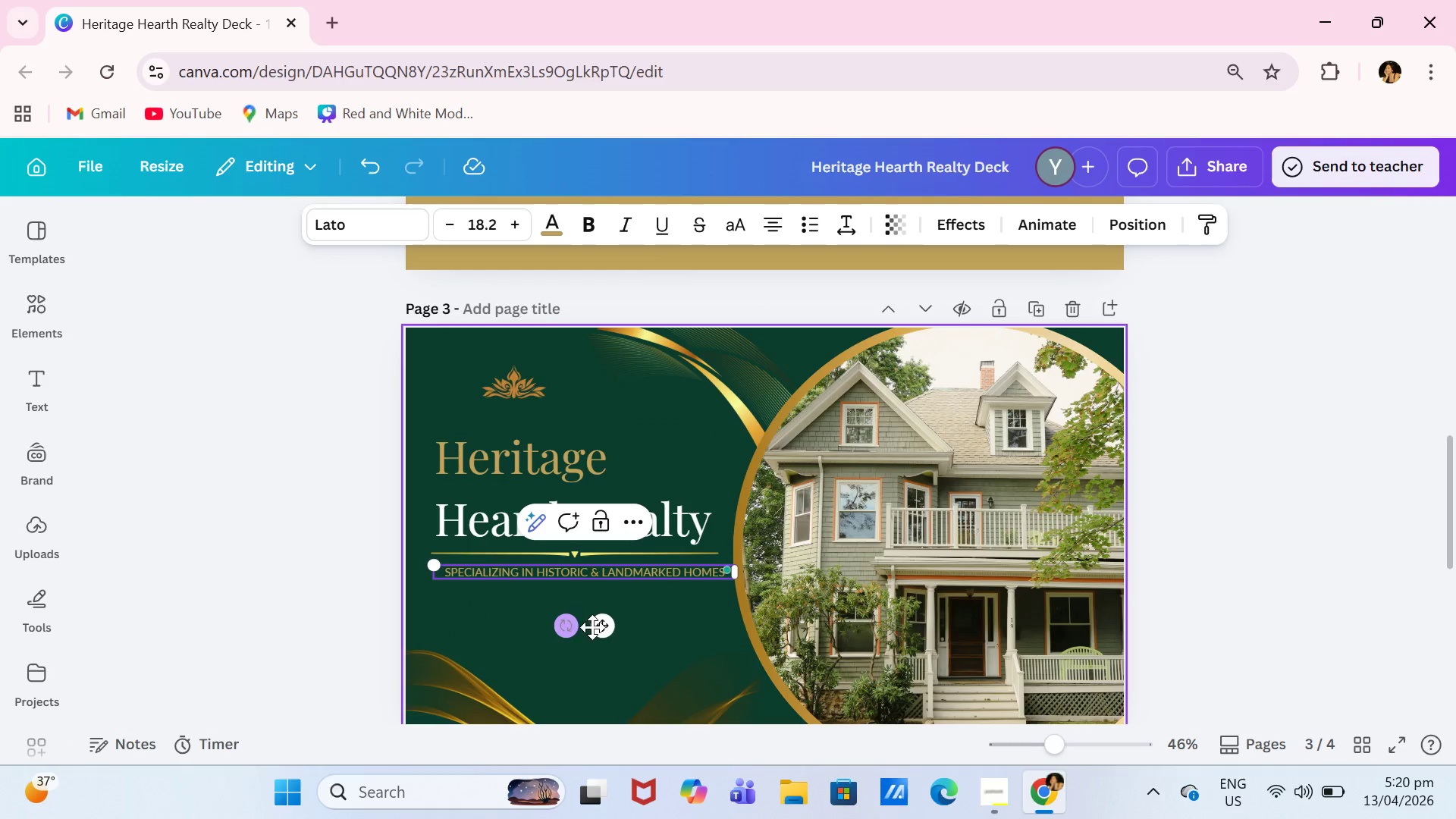 
left_click_drag(start_coordinate=[599, 627], to_coordinate=[588, 624])
 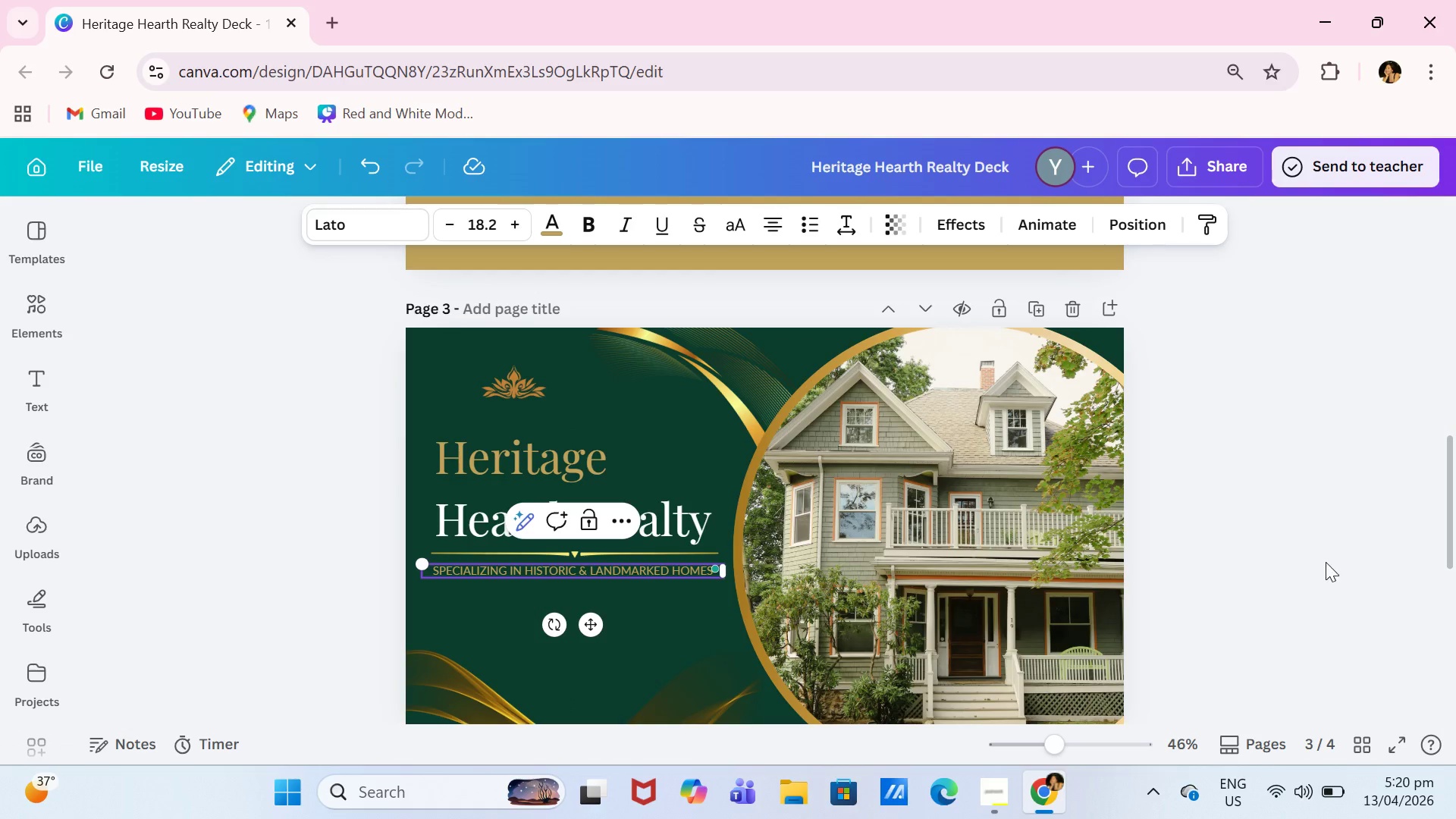 
left_click([1326, 562])
 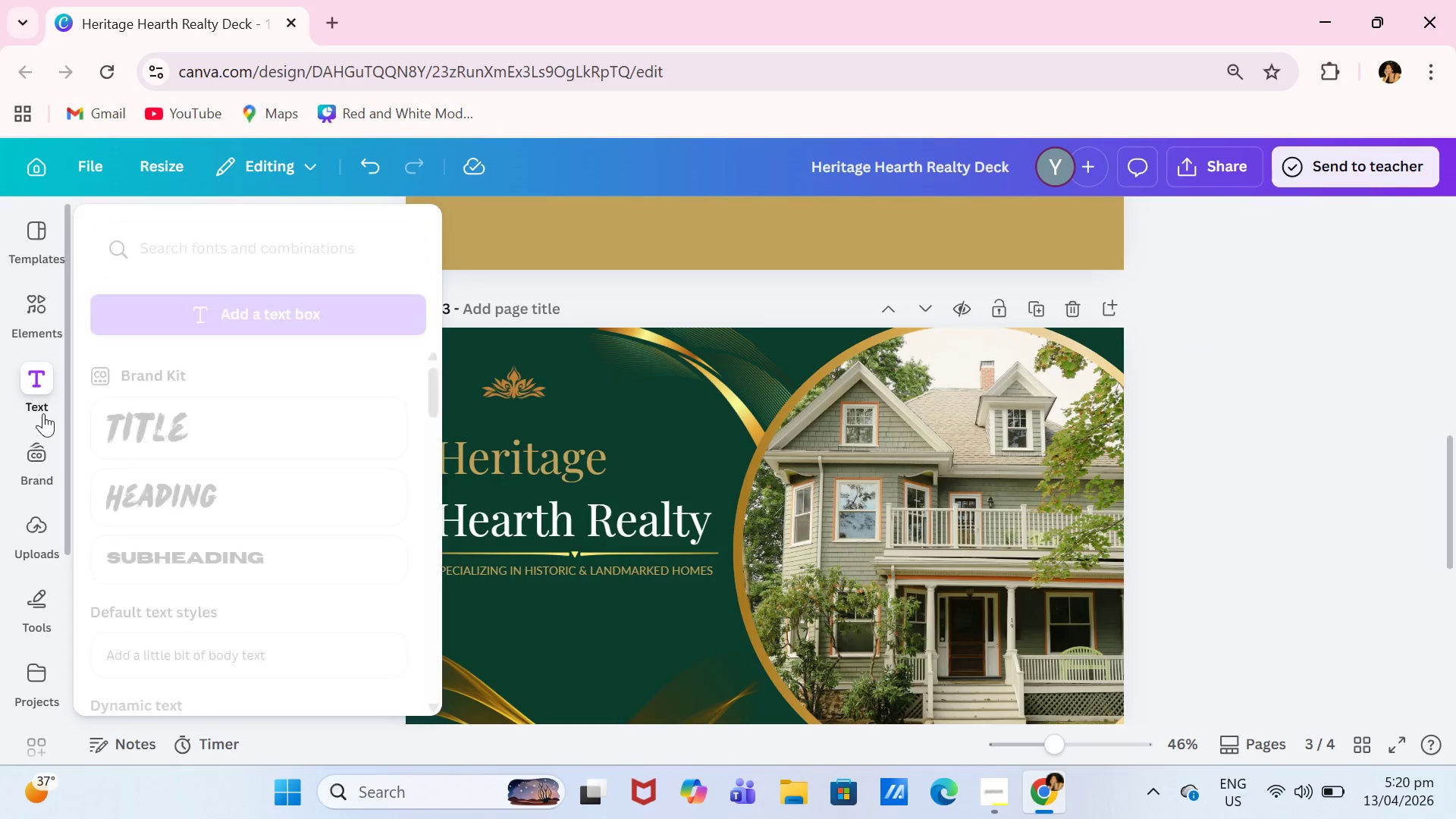 
left_click_drag(start_coordinate=[212, 654], to_coordinate=[215, 655])
 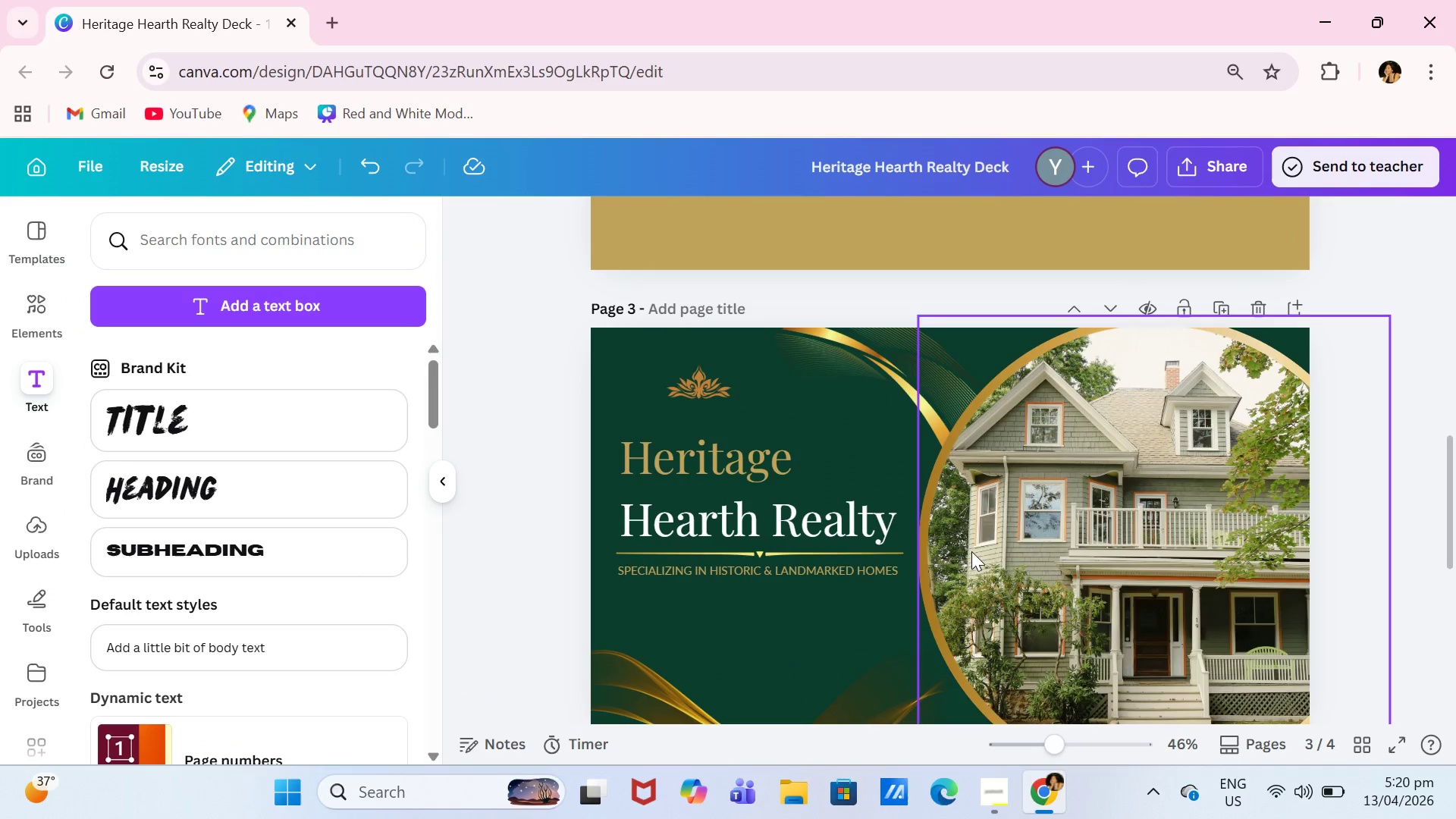 
scroll: coordinate [573, 555], scroll_direction: down, amount: 1.0
 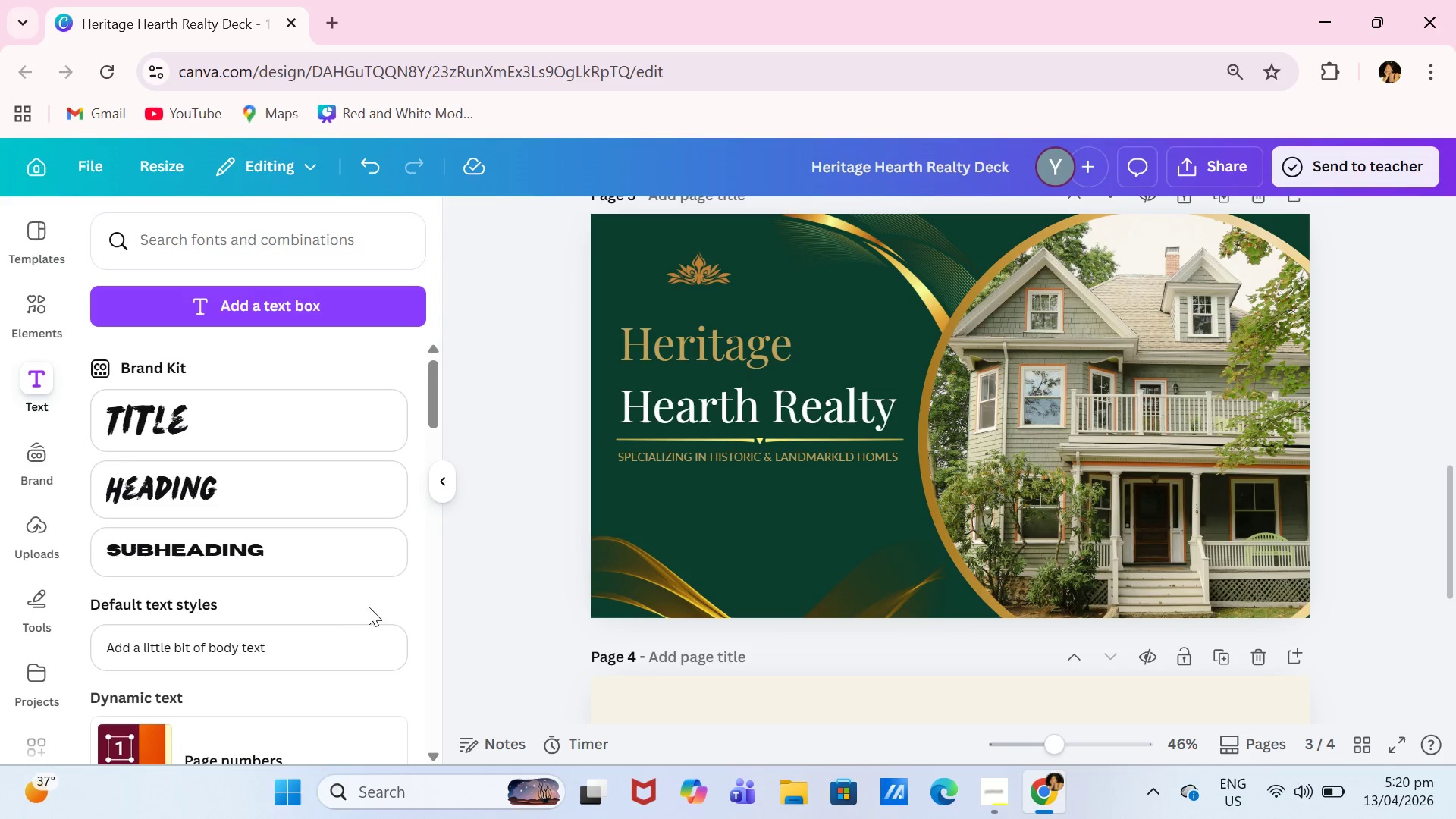 
left_click([341, 630])
 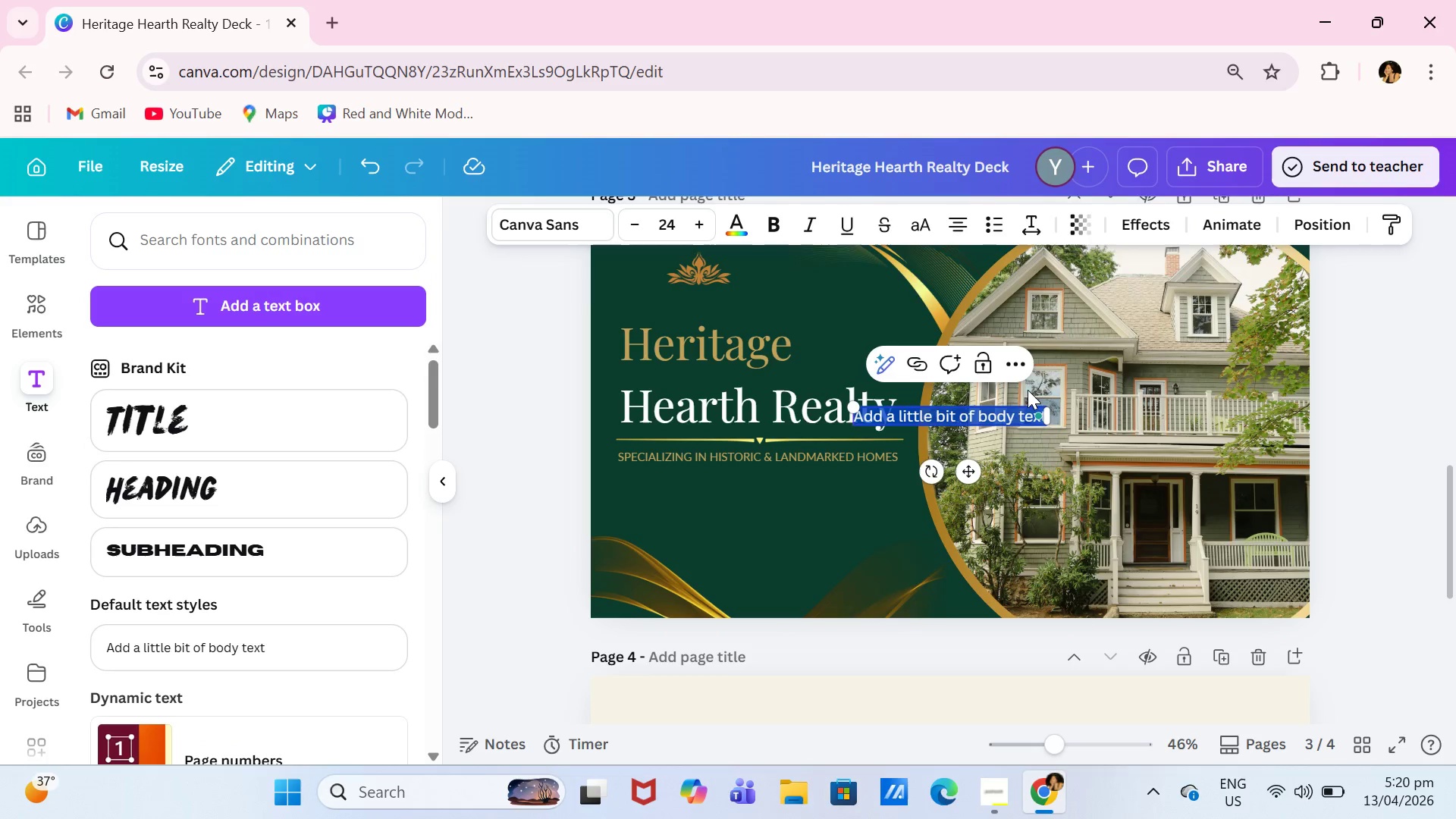 
type(Pre)
 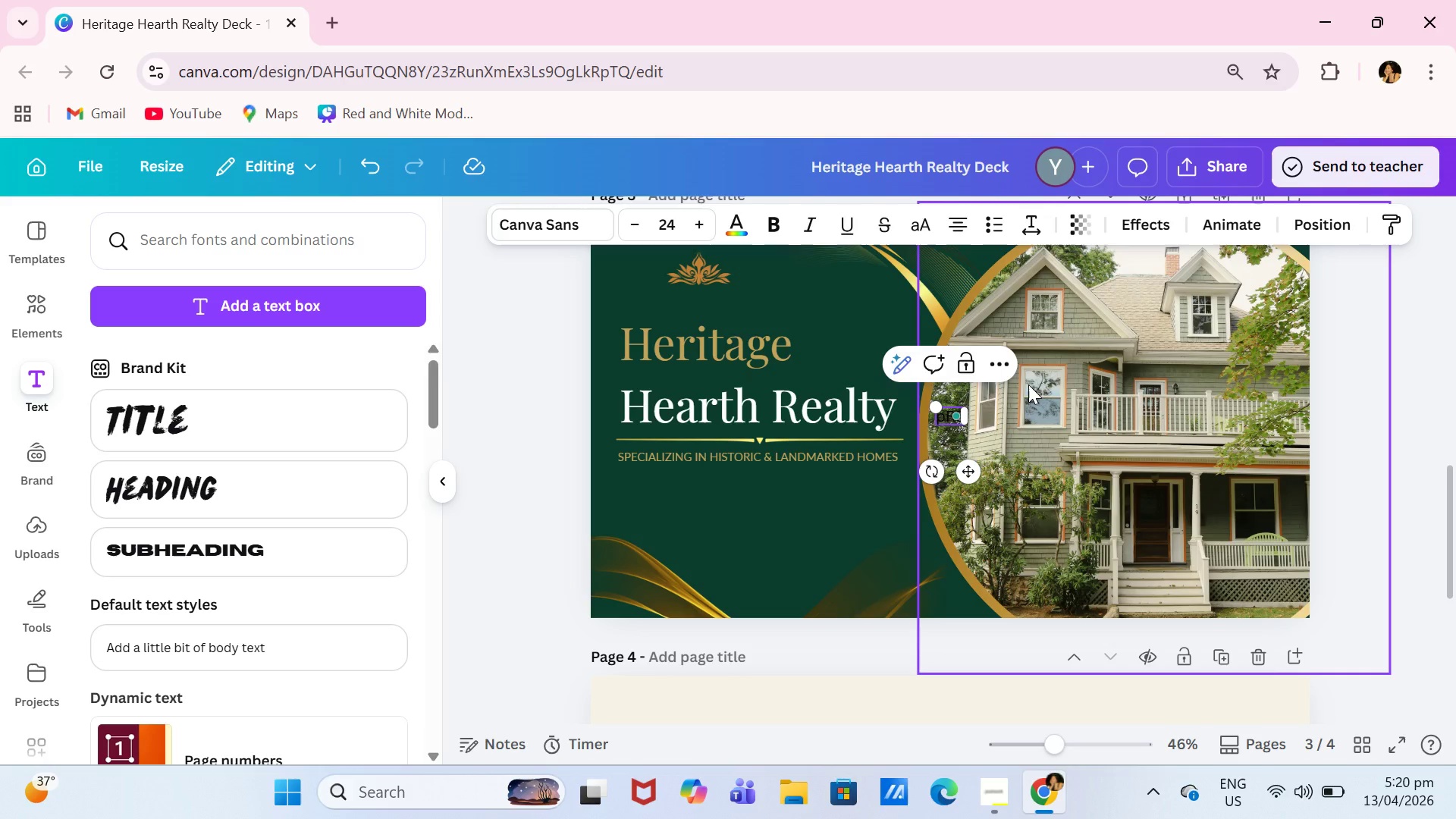 
key(Backspace)
key(Backspace)
key(Backspace)
type(Preserving the past.Presenting its future.)
 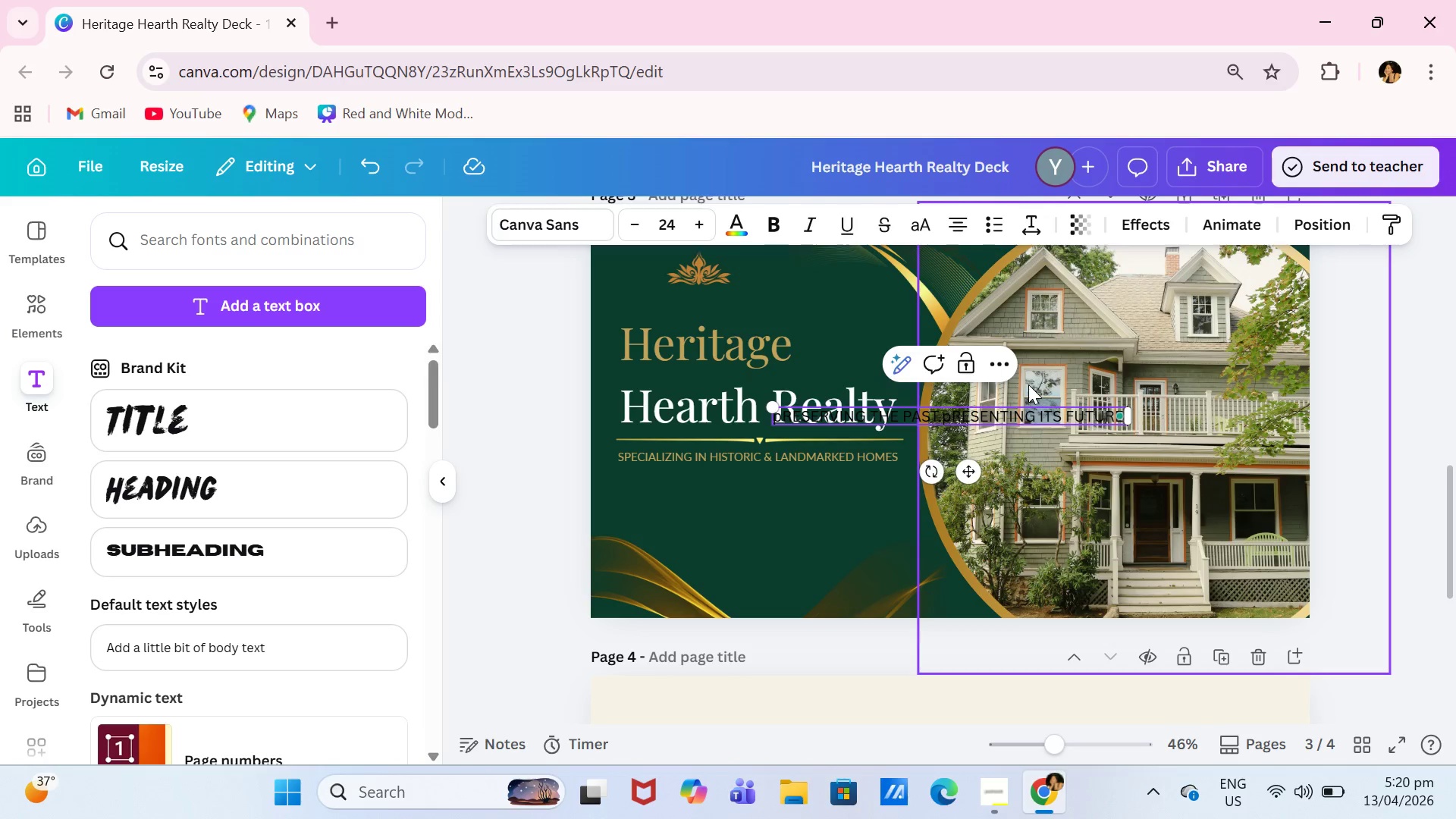 
key(Enter)
 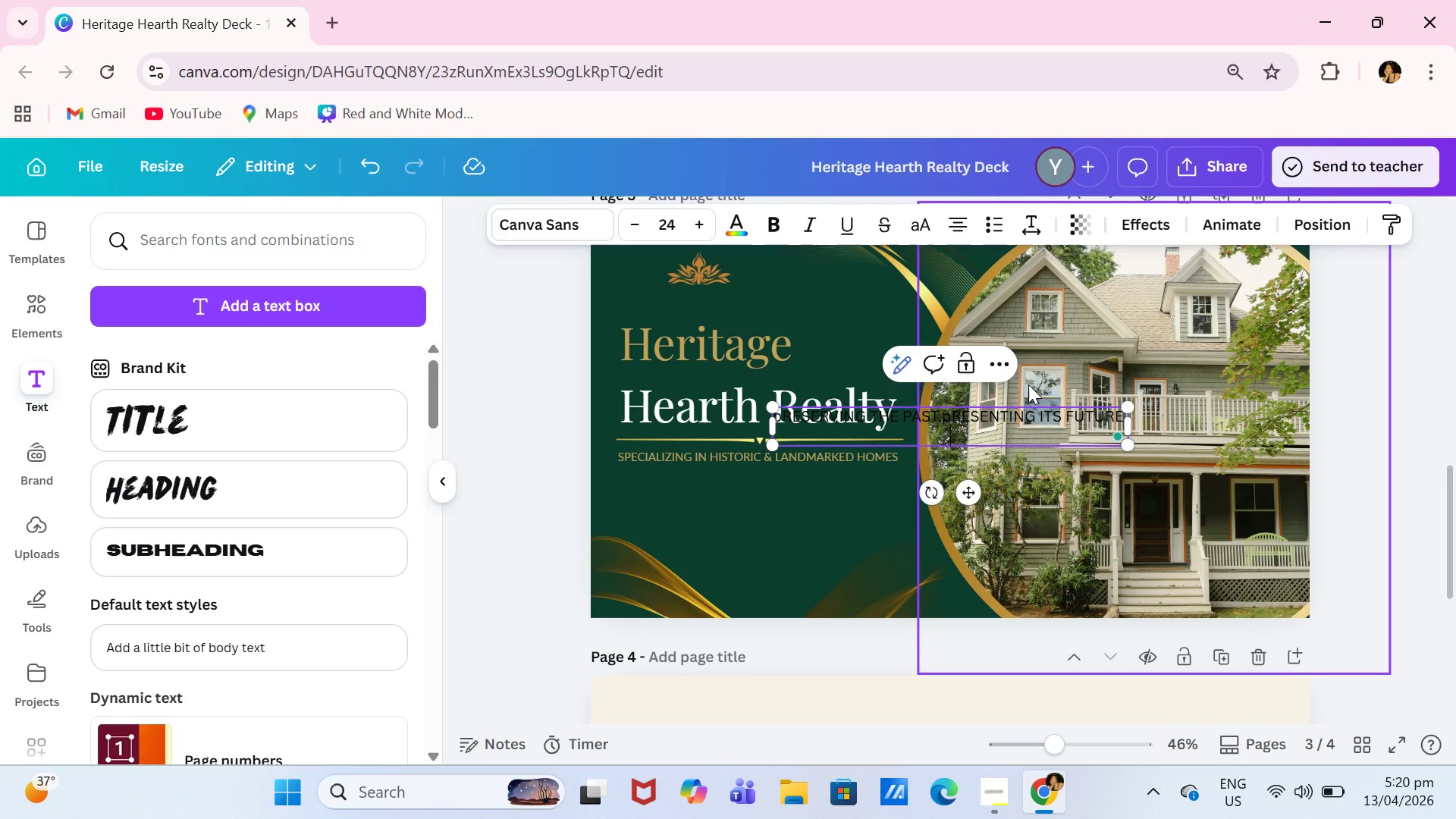 
type(Your trusted partner in historic home sales & stewarship.)
 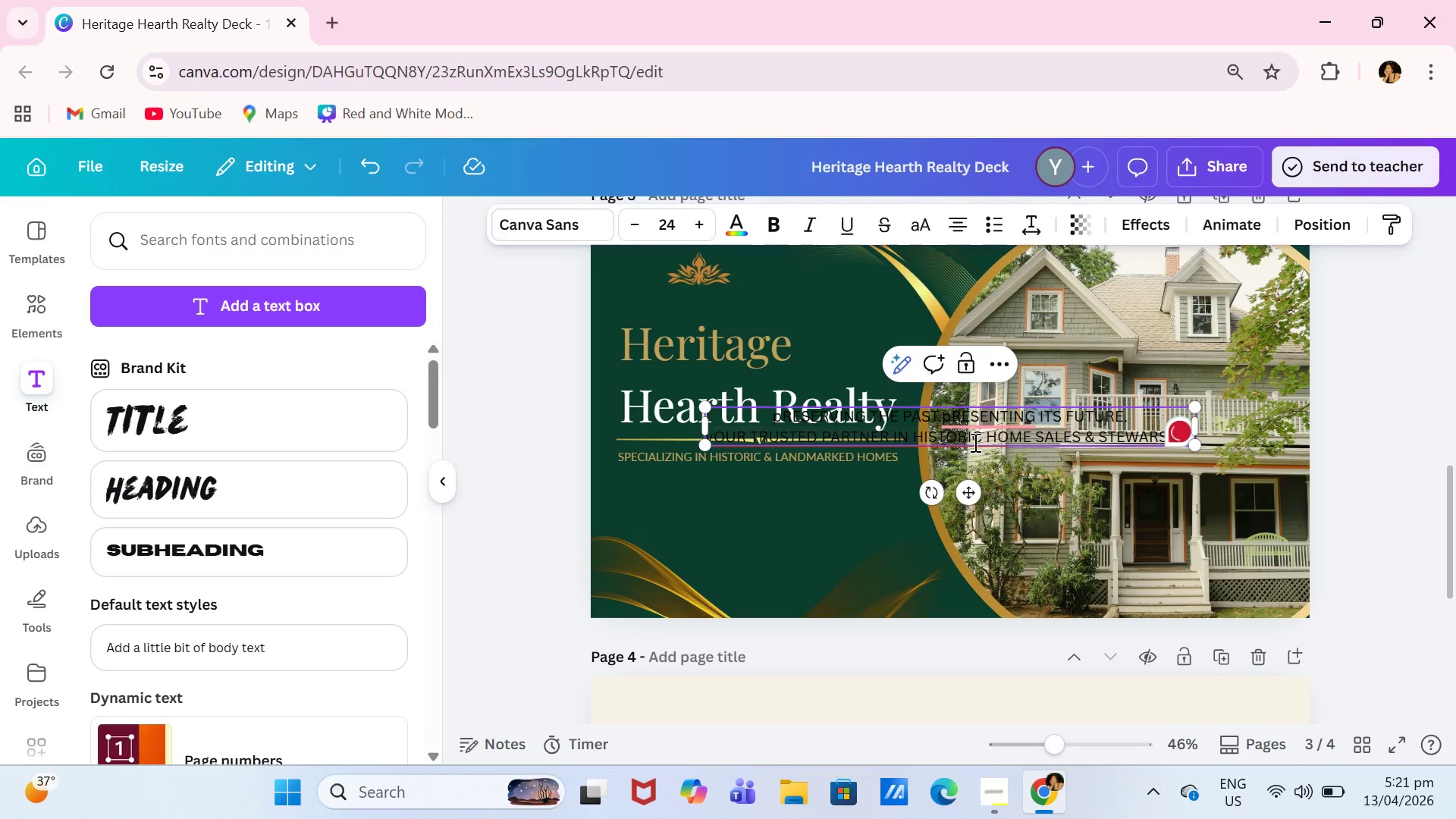 
left_click([981, 441])
 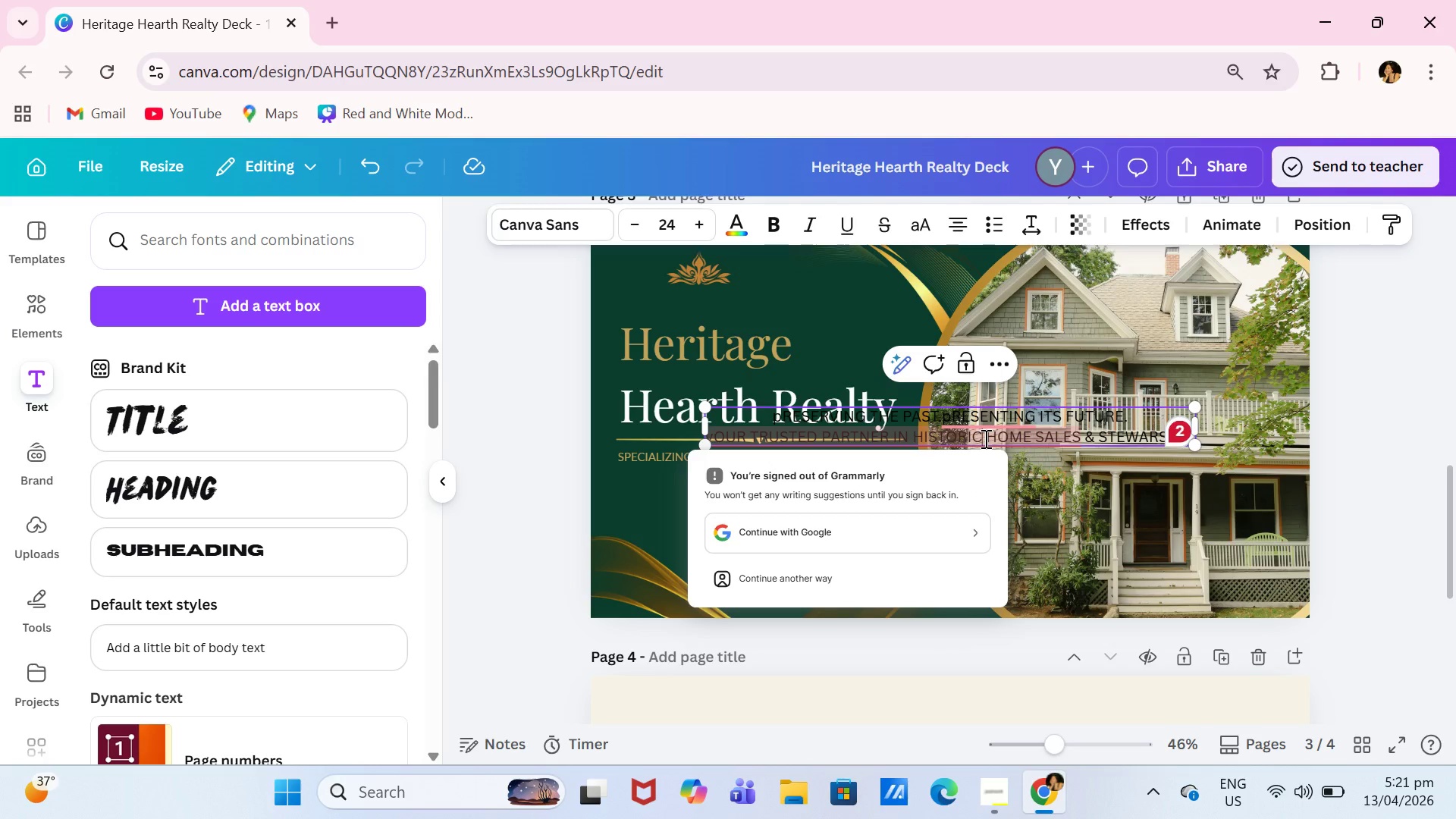 
key(CapsLock)
 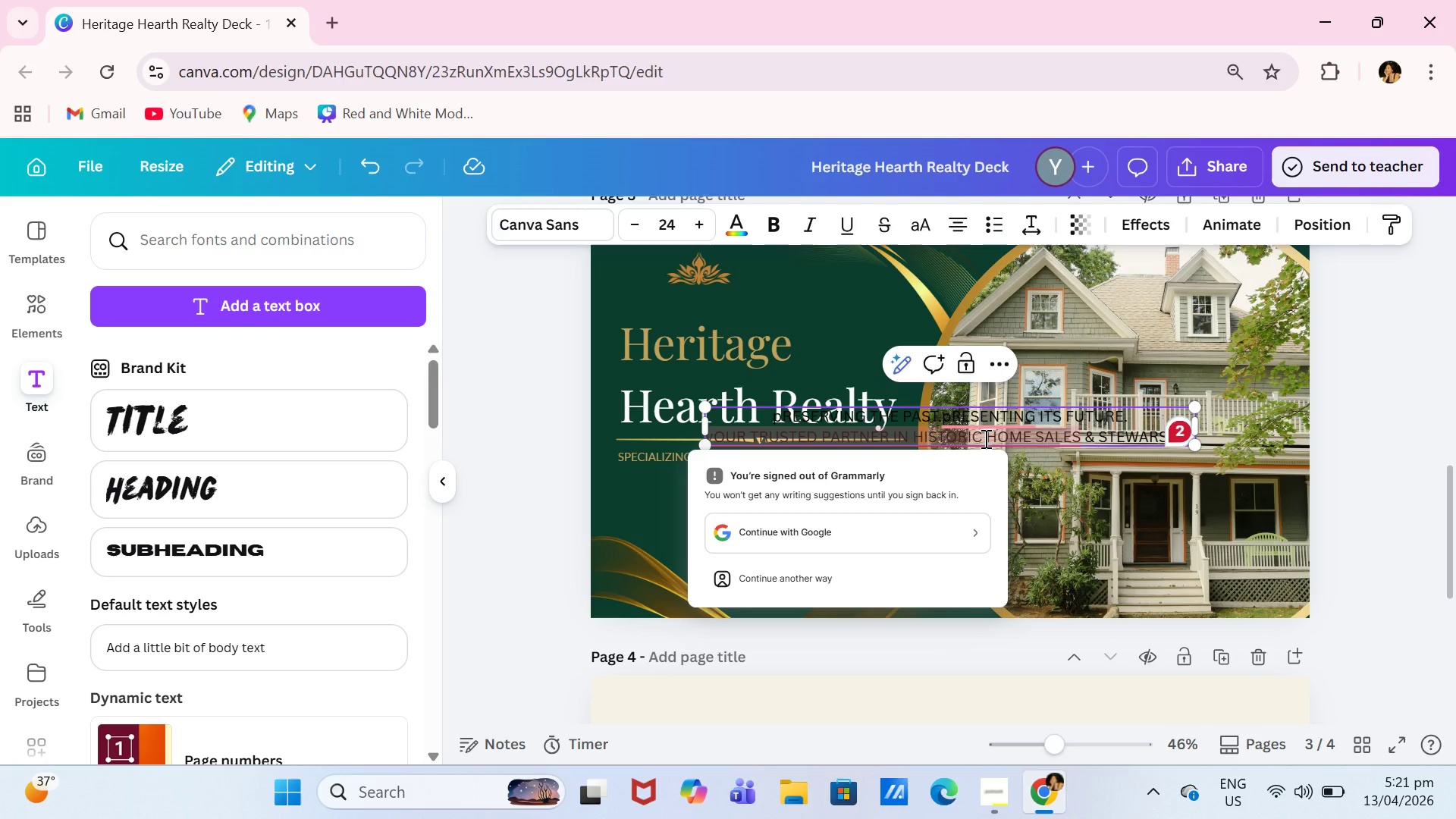 
key(Control+A)
 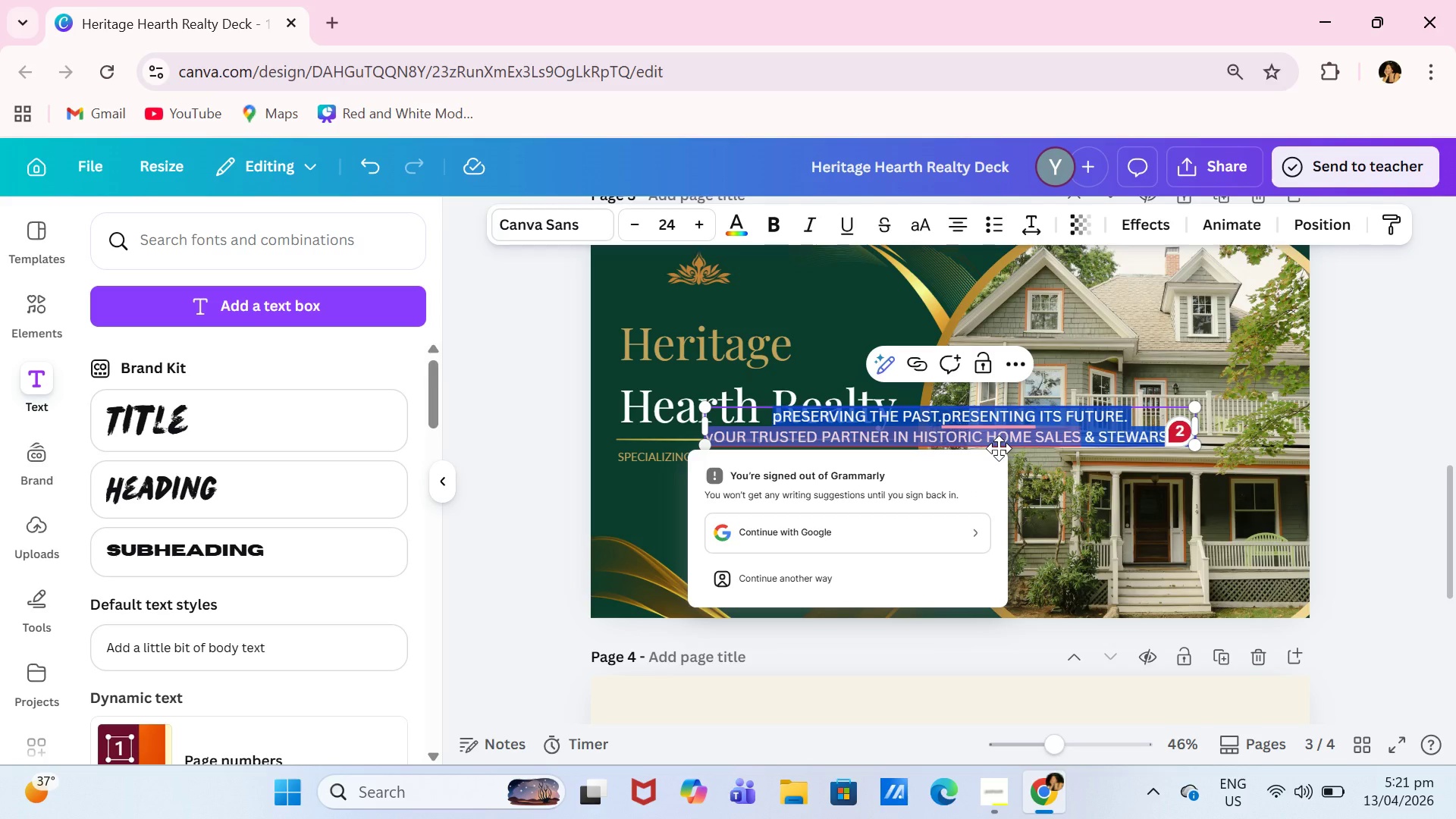 
type(Presenting the past,)
key(Backspace)
type(.Presenting its future.)
 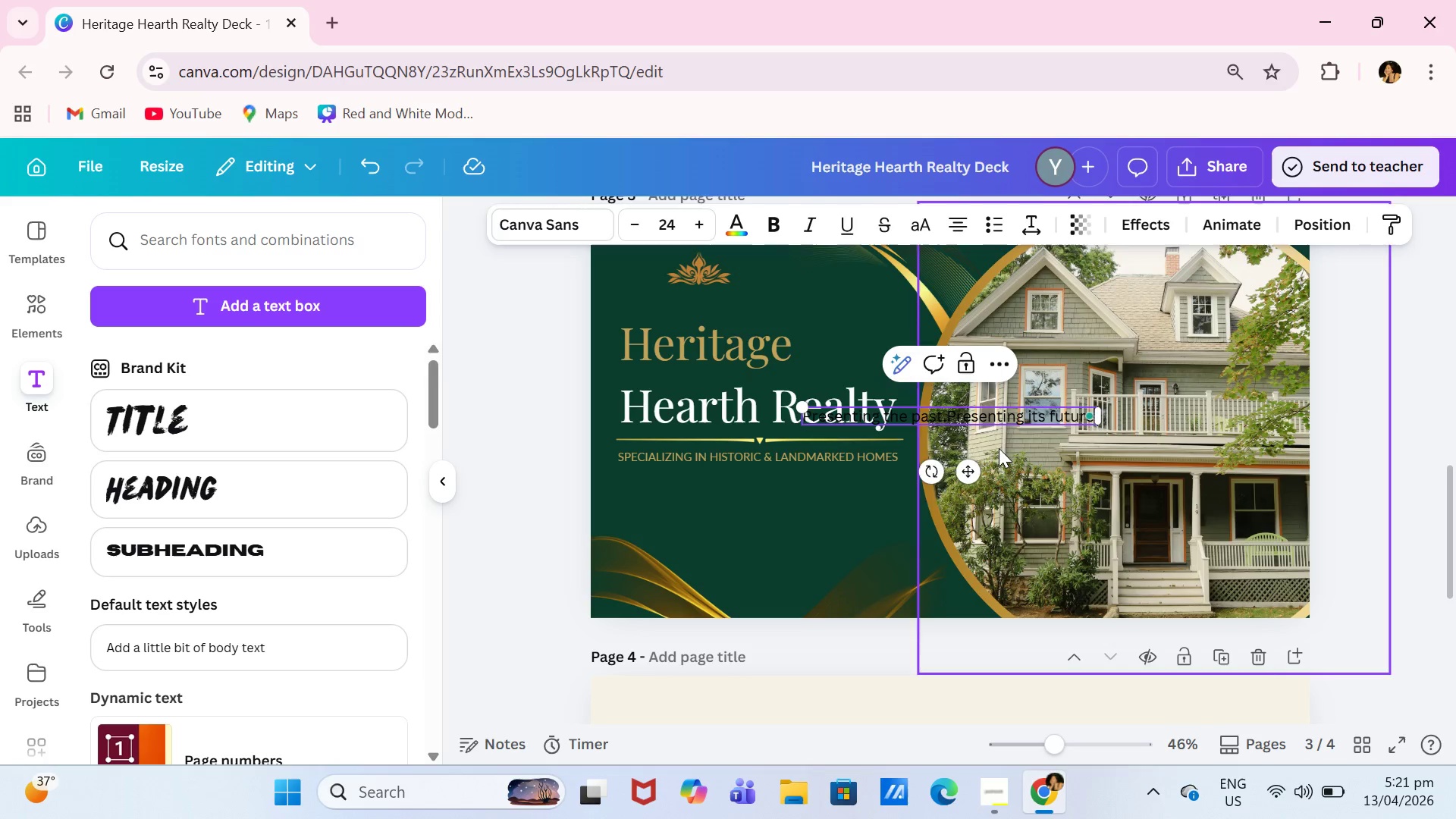 
key(Enter)
 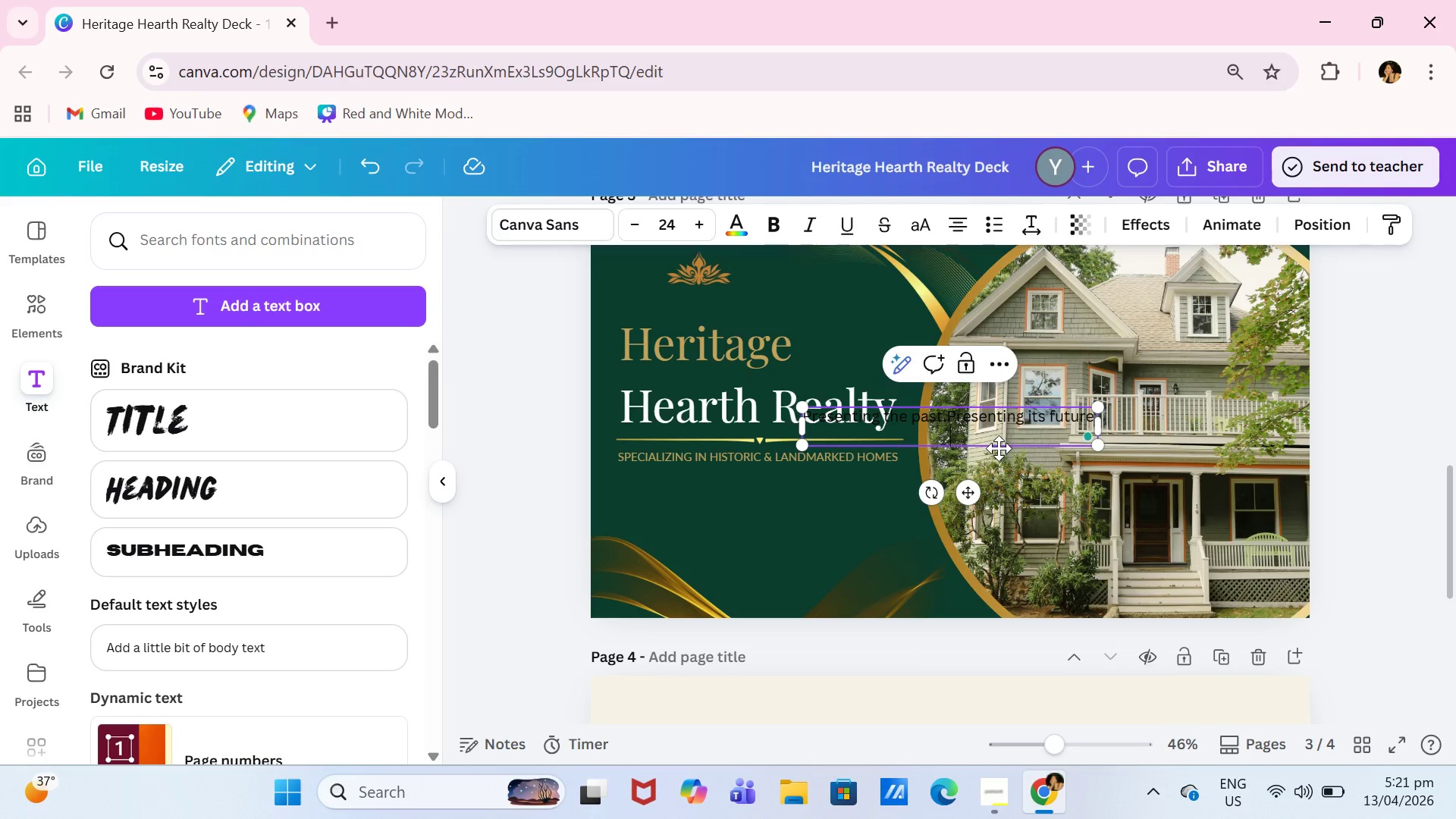 
type(Yp)
key(Backspace)
key(Backspace)
type(Your trusted partner in historic home sales & stewaship.)
 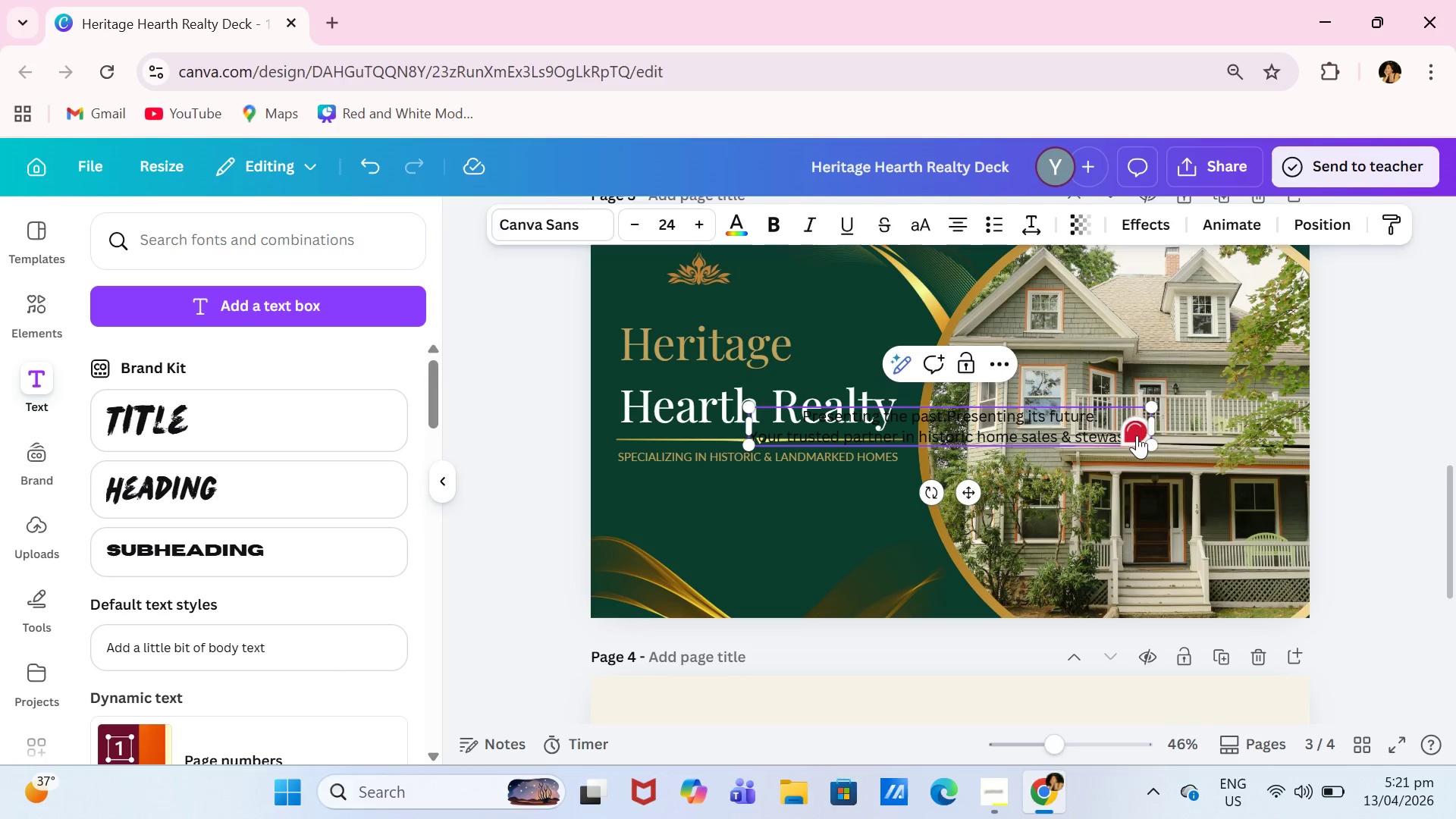 
left_click_drag(start_coordinate=[1153, 444], to_coordinate=[1037, 408])
 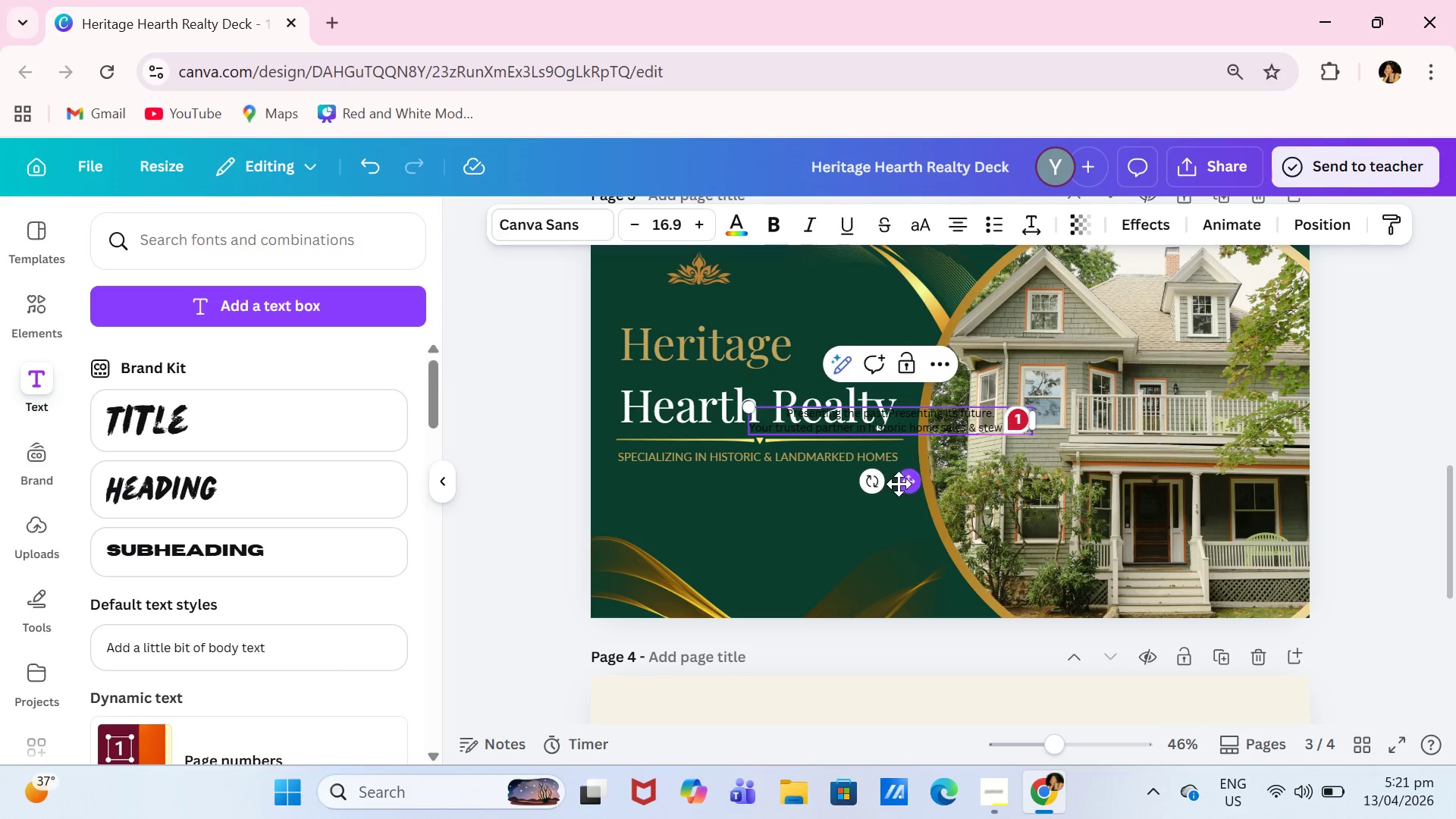 
left_click_drag(start_coordinate=[905, 486], to_coordinate=[778, 560])
 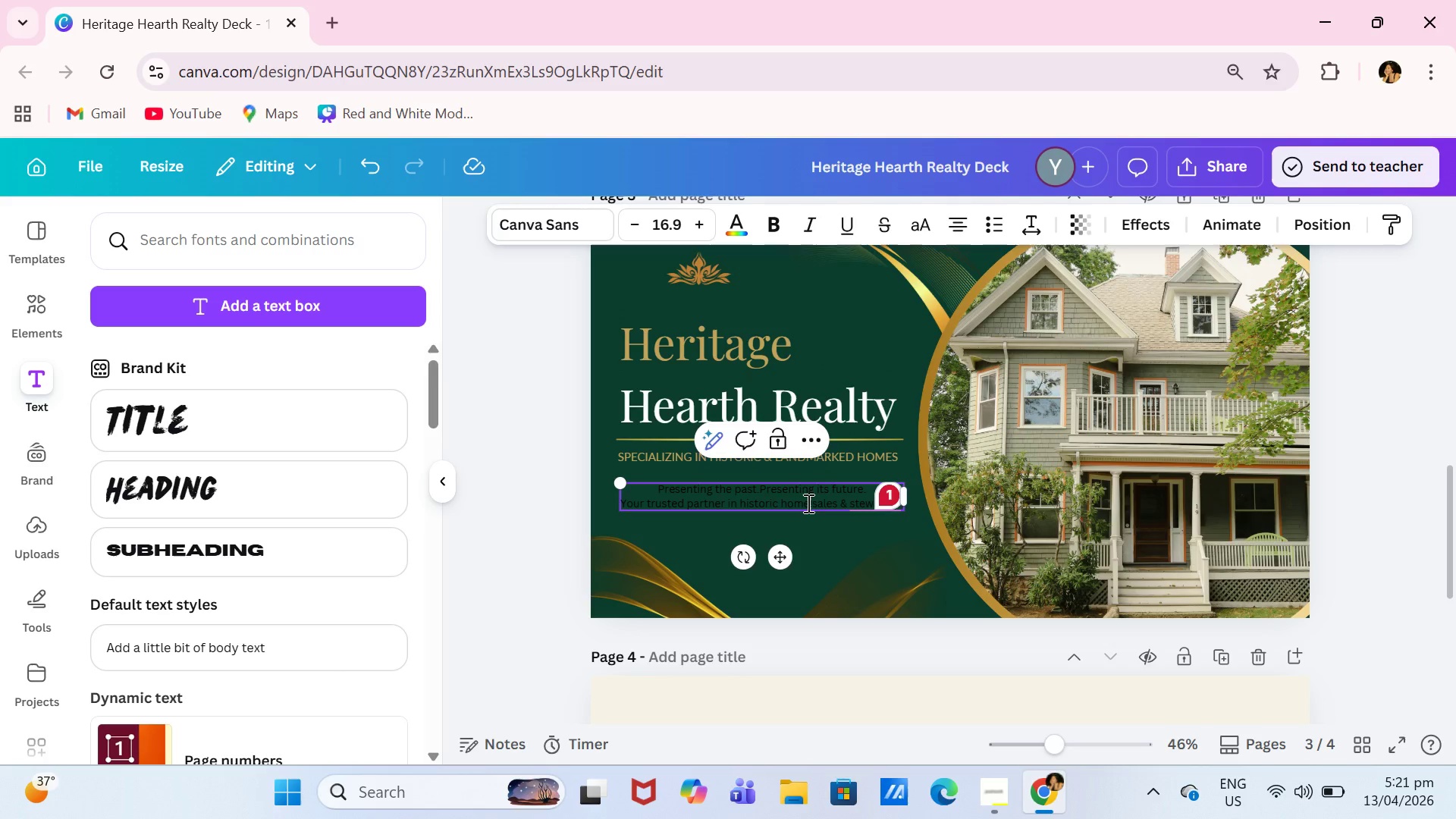 
left_click([807, 503])
 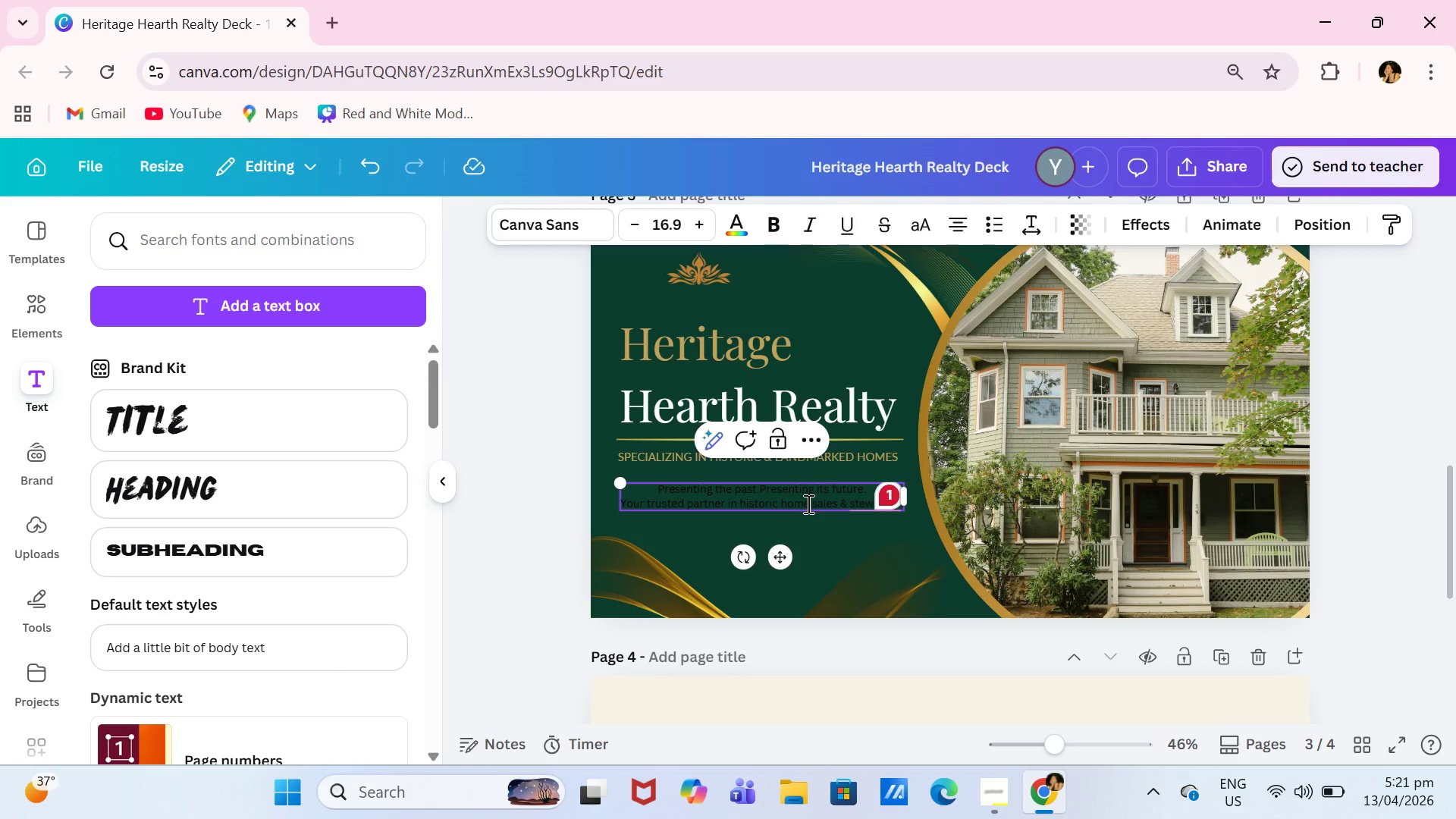 
key(Control+A)
 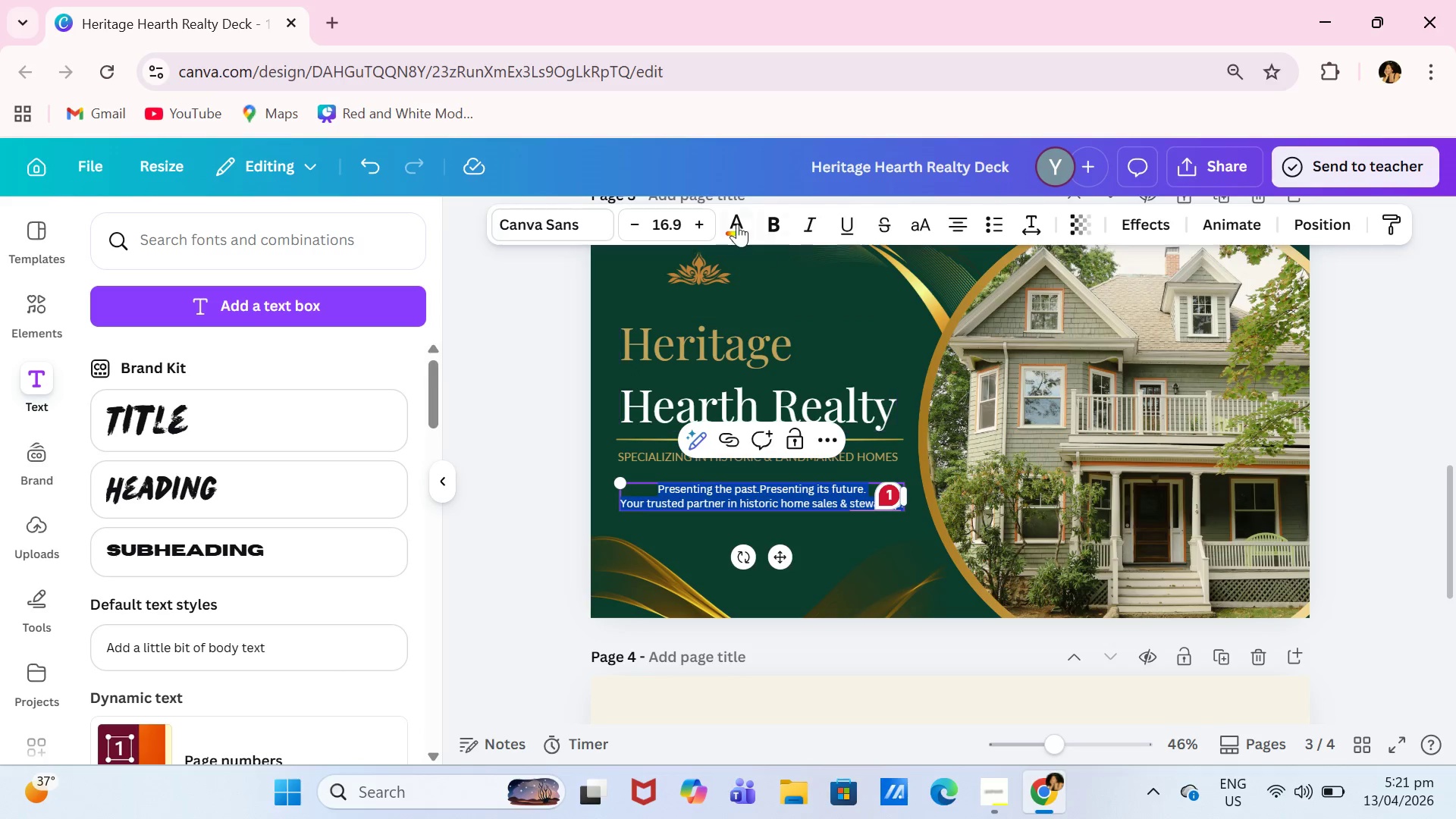 
left_click([735, 224])
 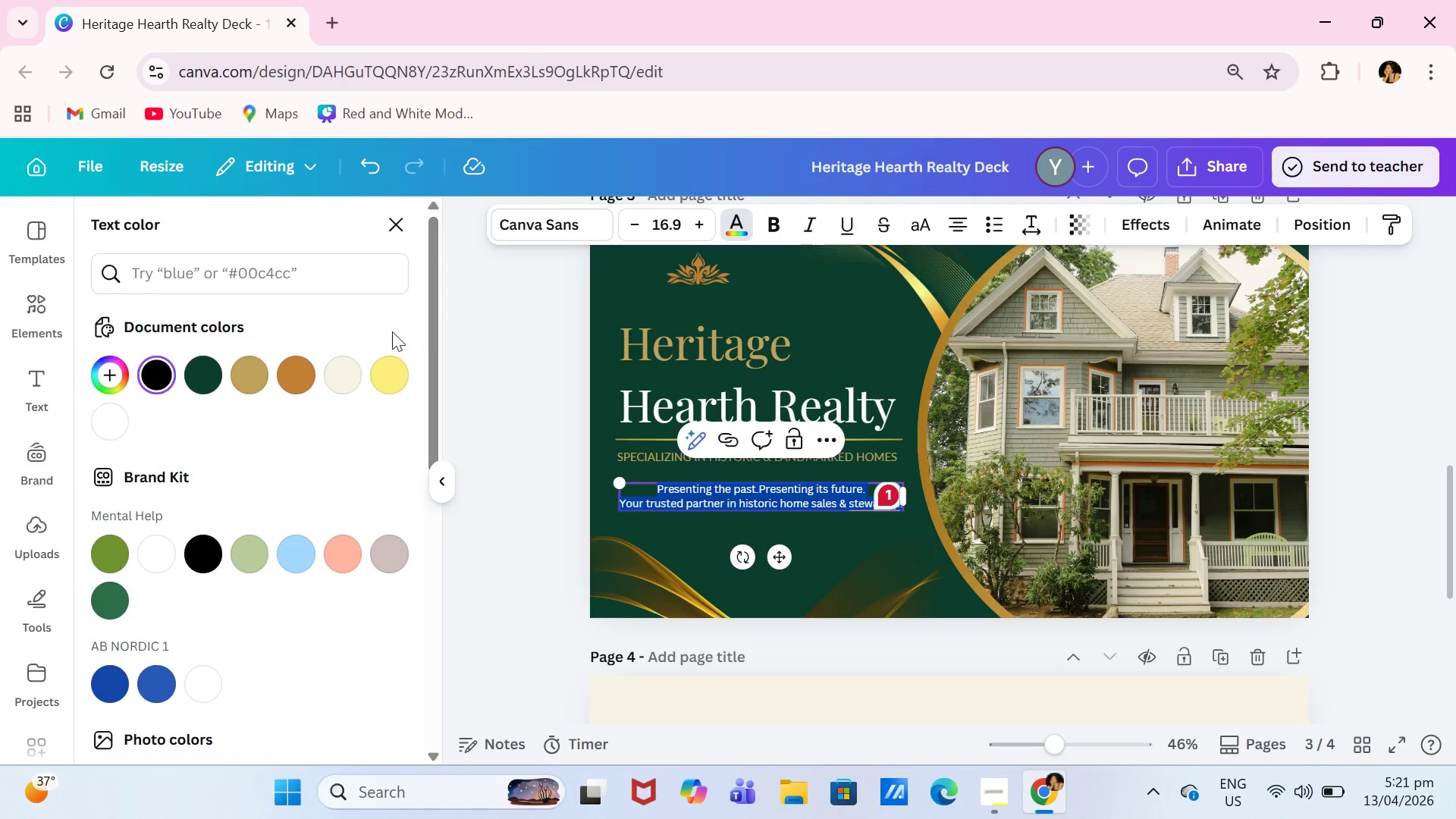 
left_click([340, 359])
 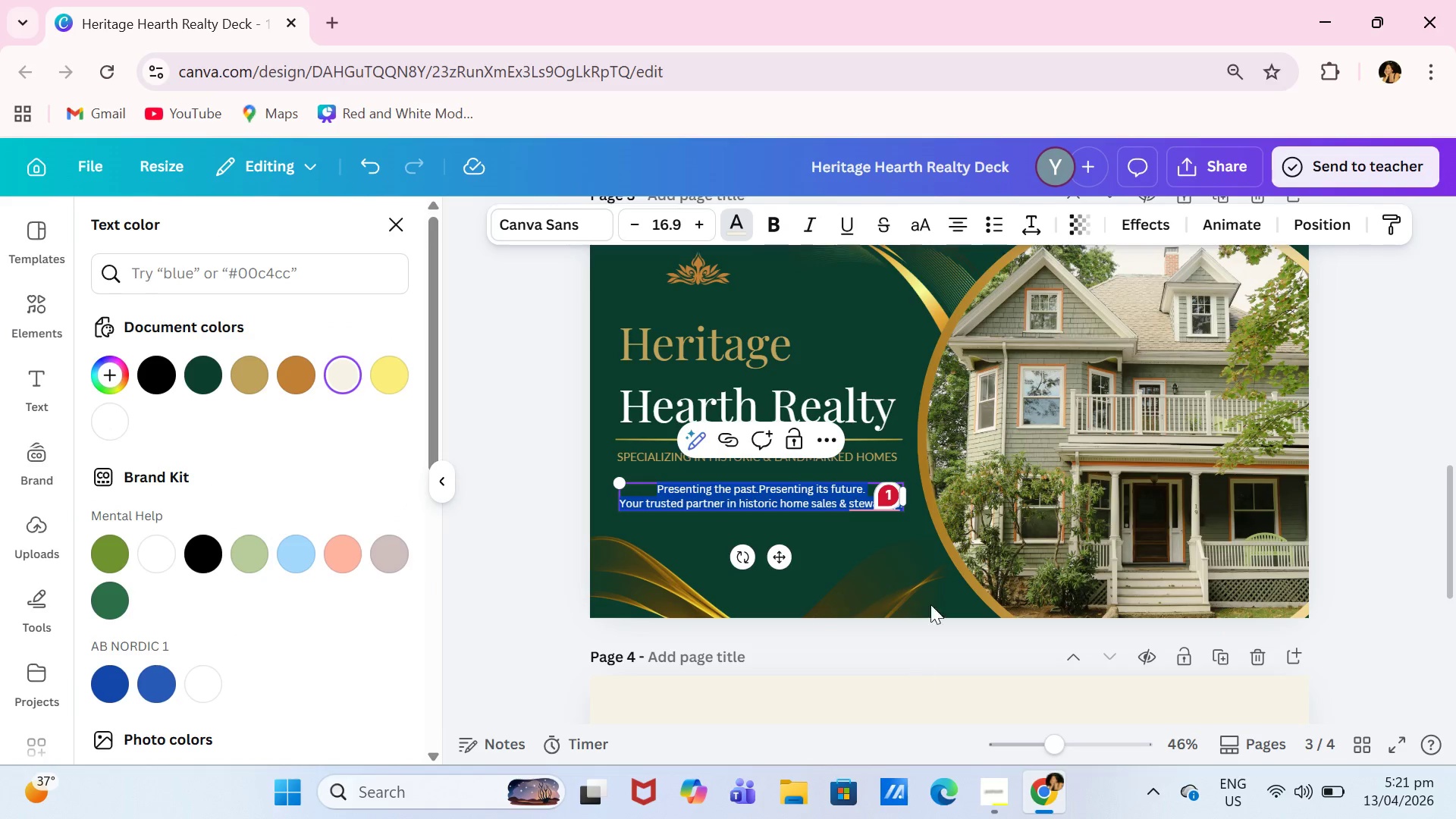 
left_click([921, 573])
 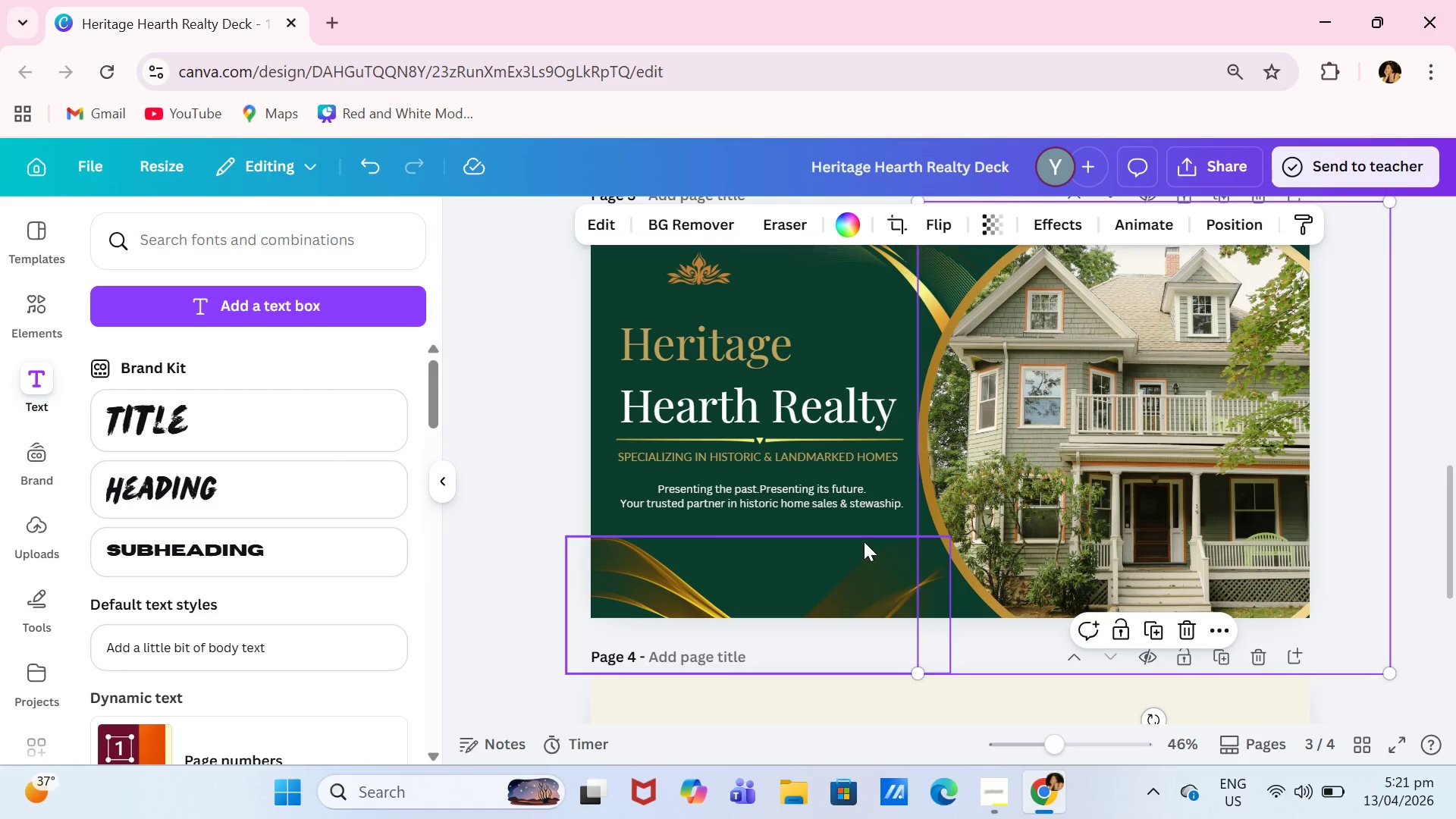 
mouse_move([856, 488])
 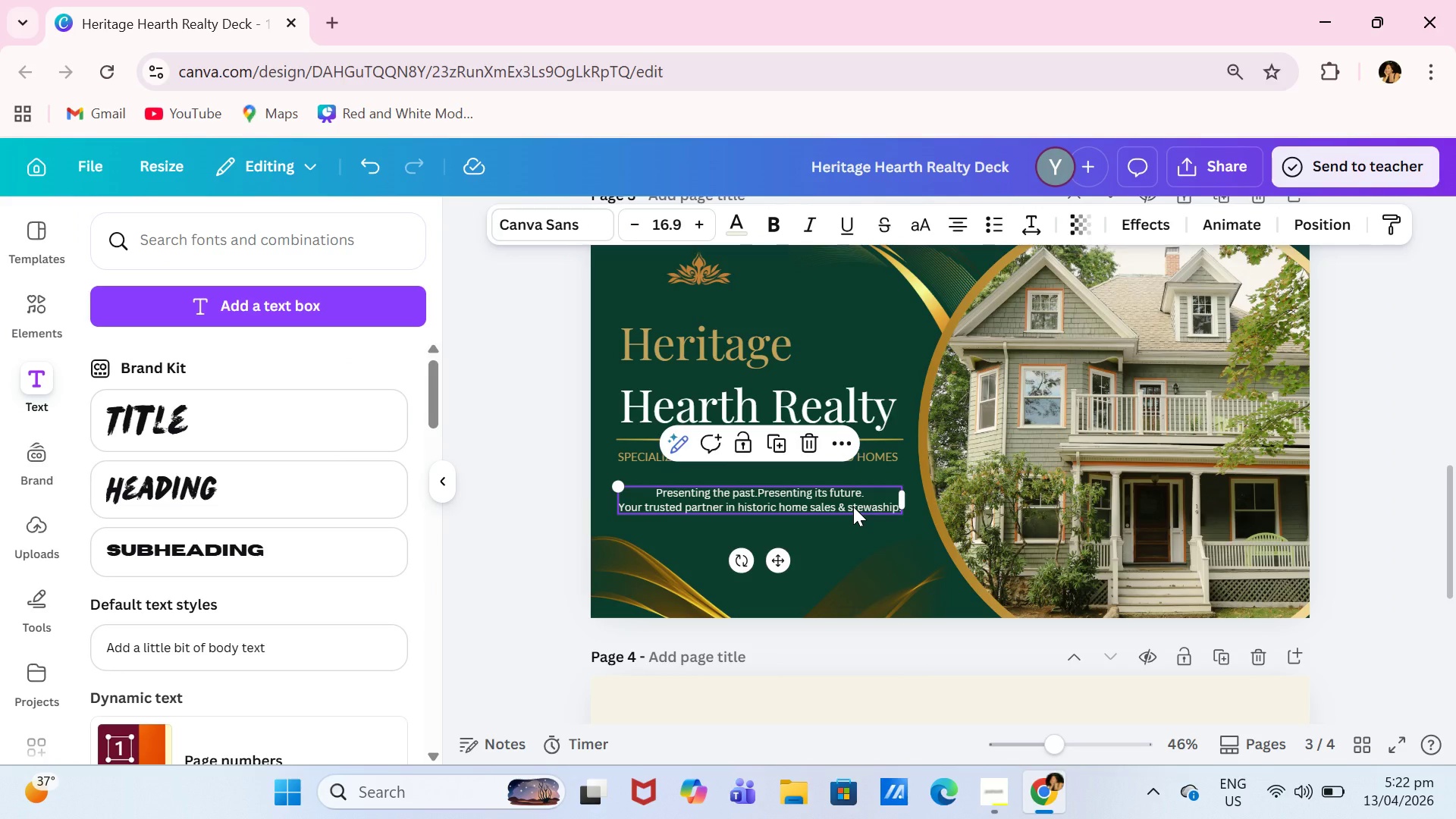 
left_click([853, 507])
 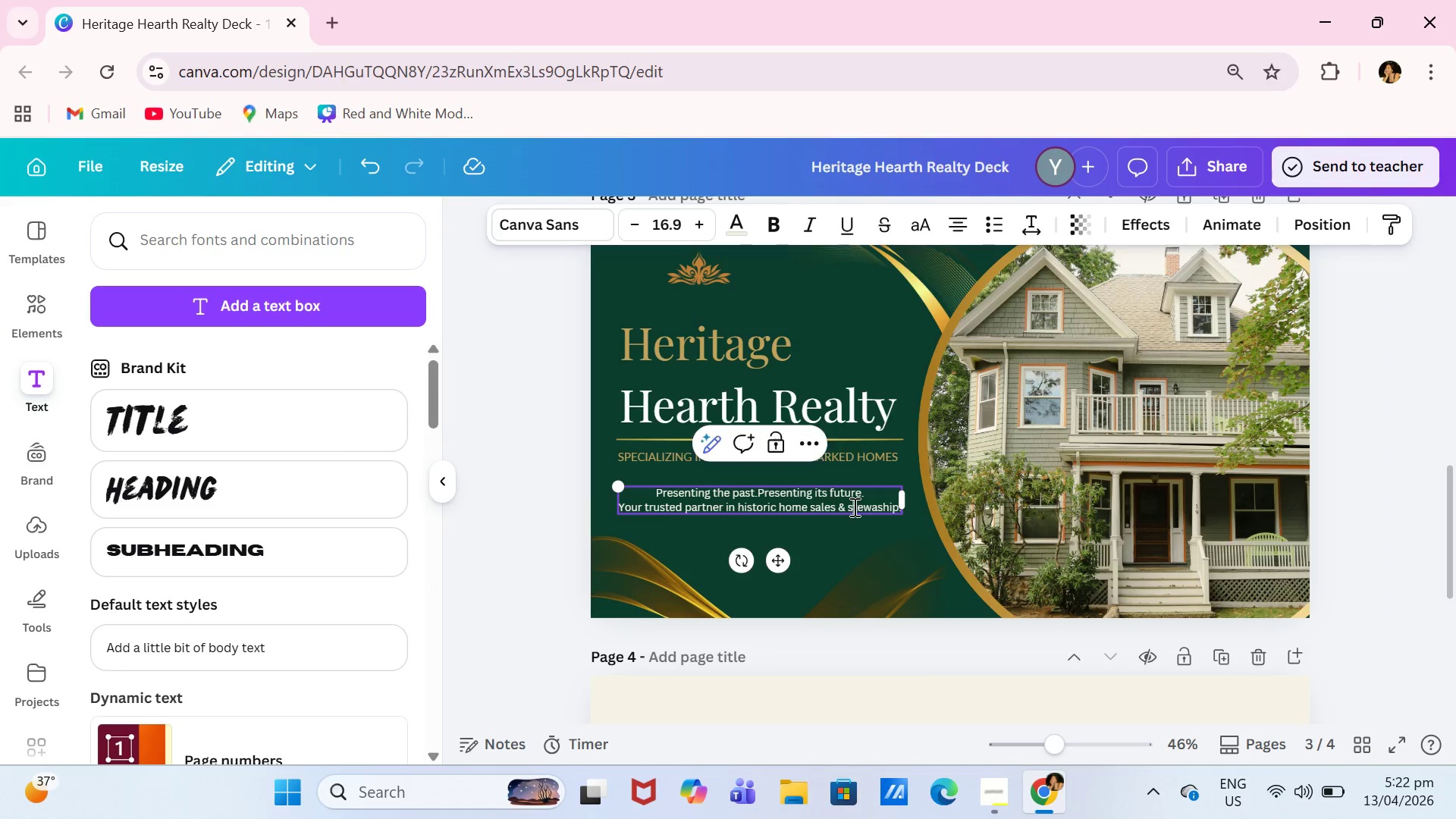 
key(Control+A)
 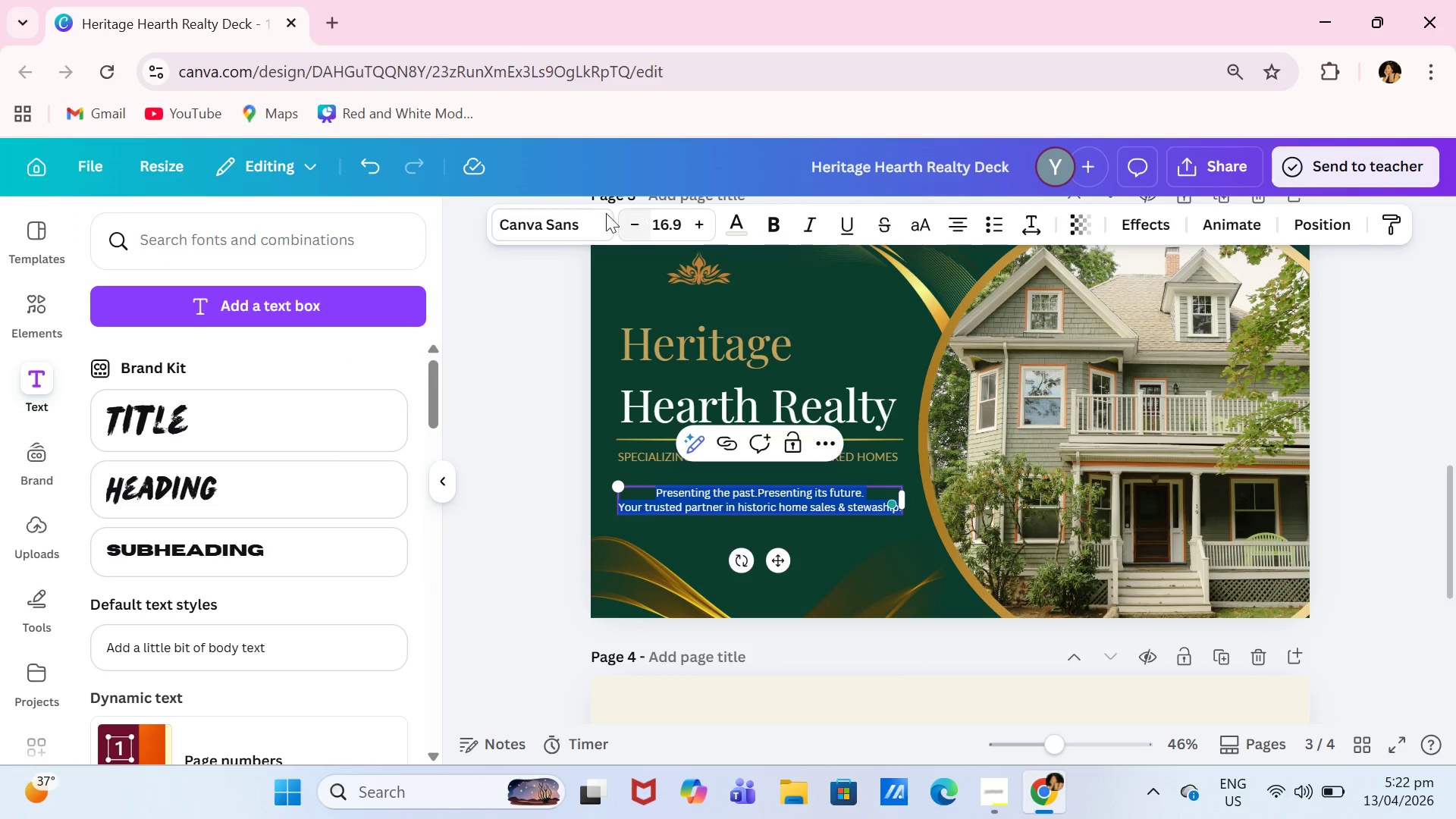 
left_click([590, 223])
 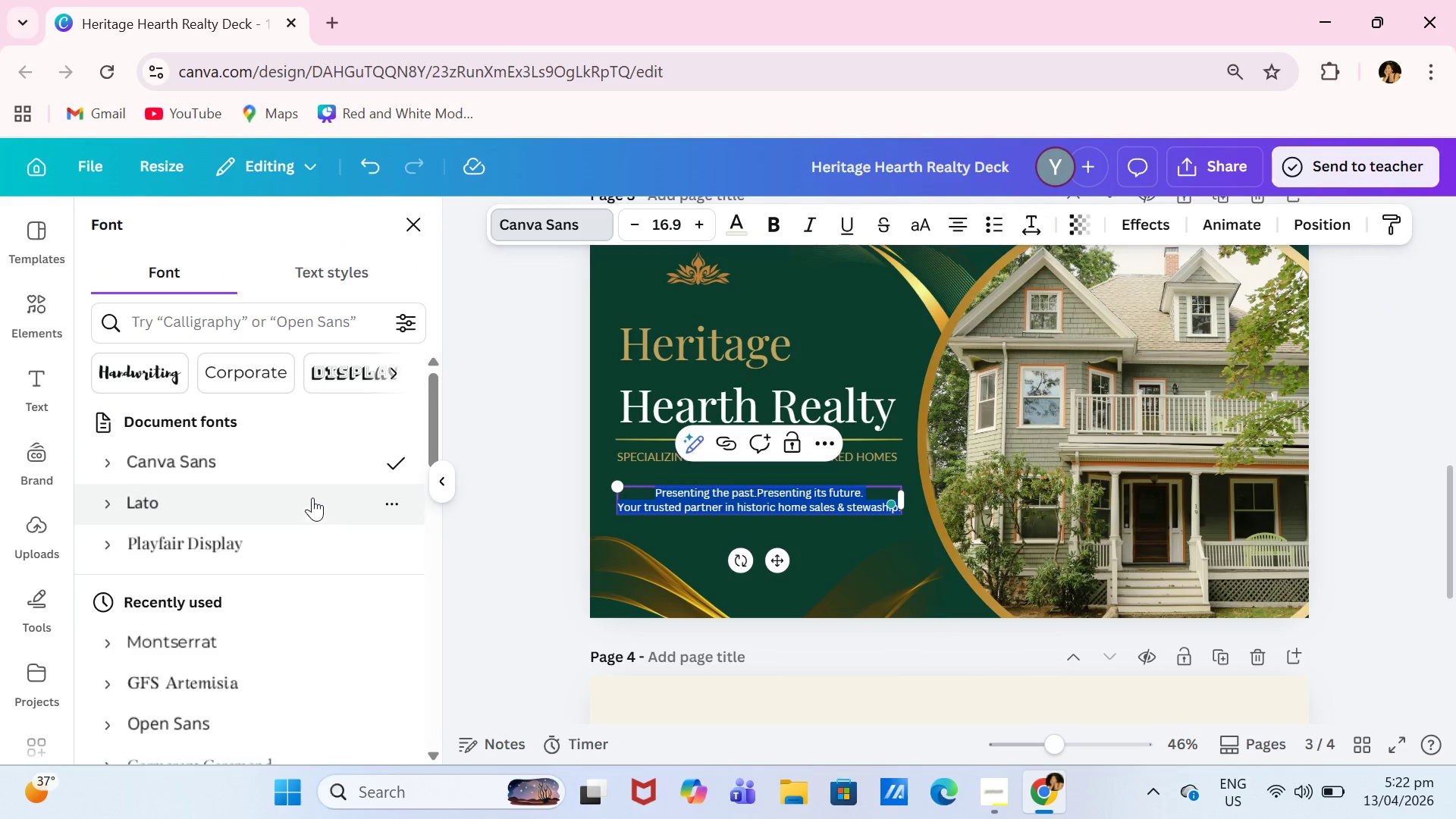 
left_click([314, 523])
 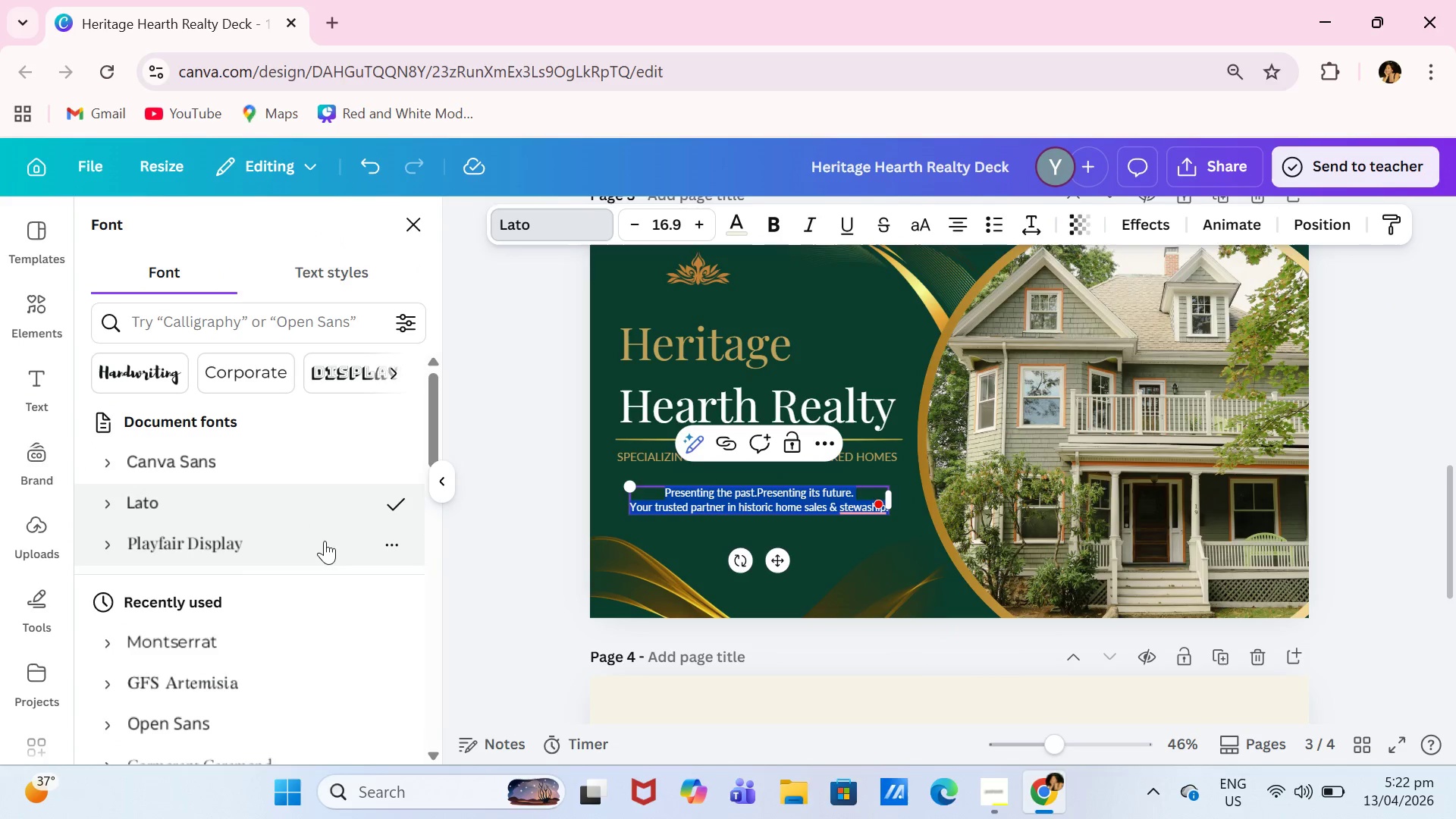 
left_click([325, 541])
 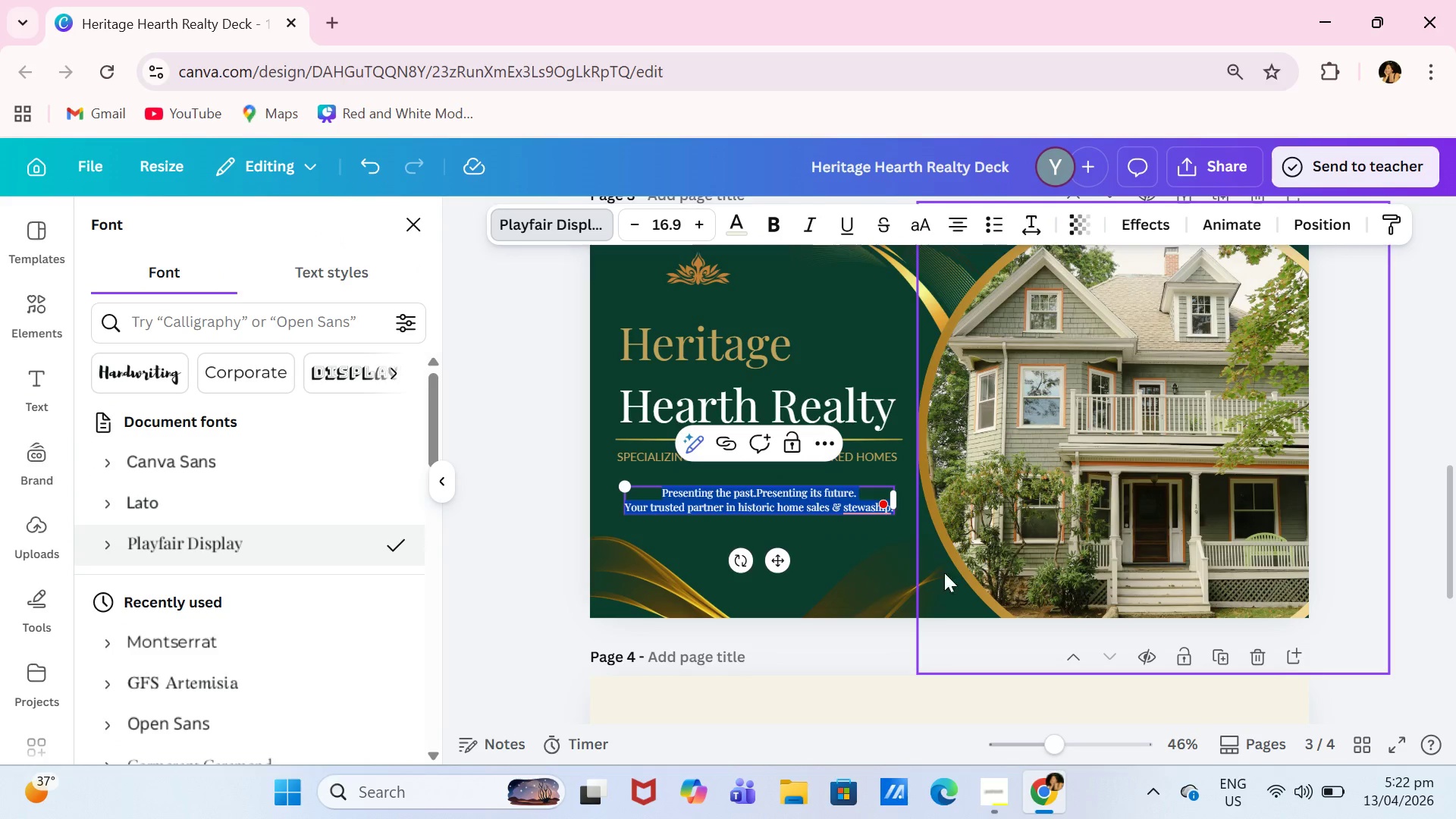 
left_click([868, 593])
 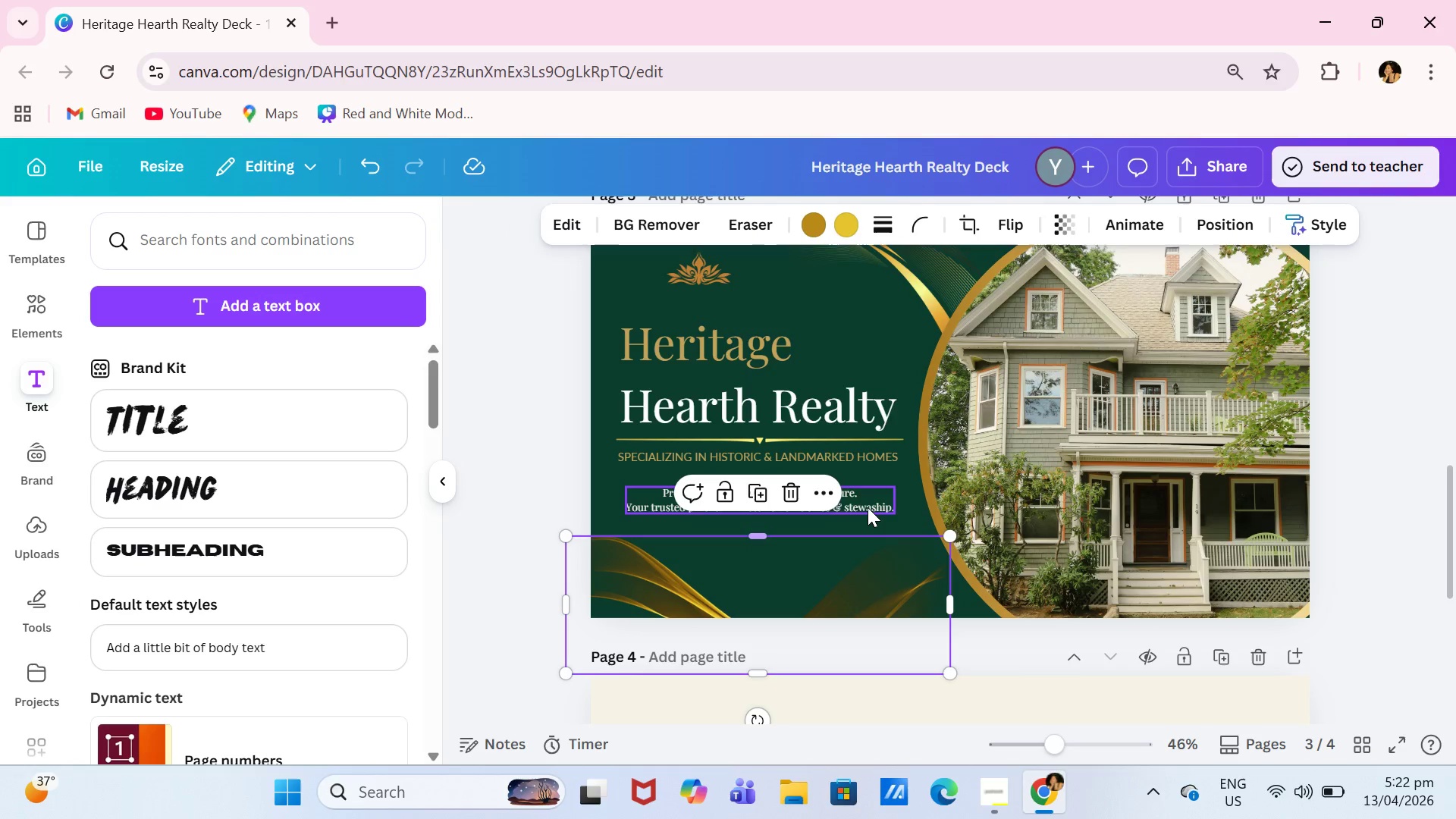 
left_click([868, 507])
 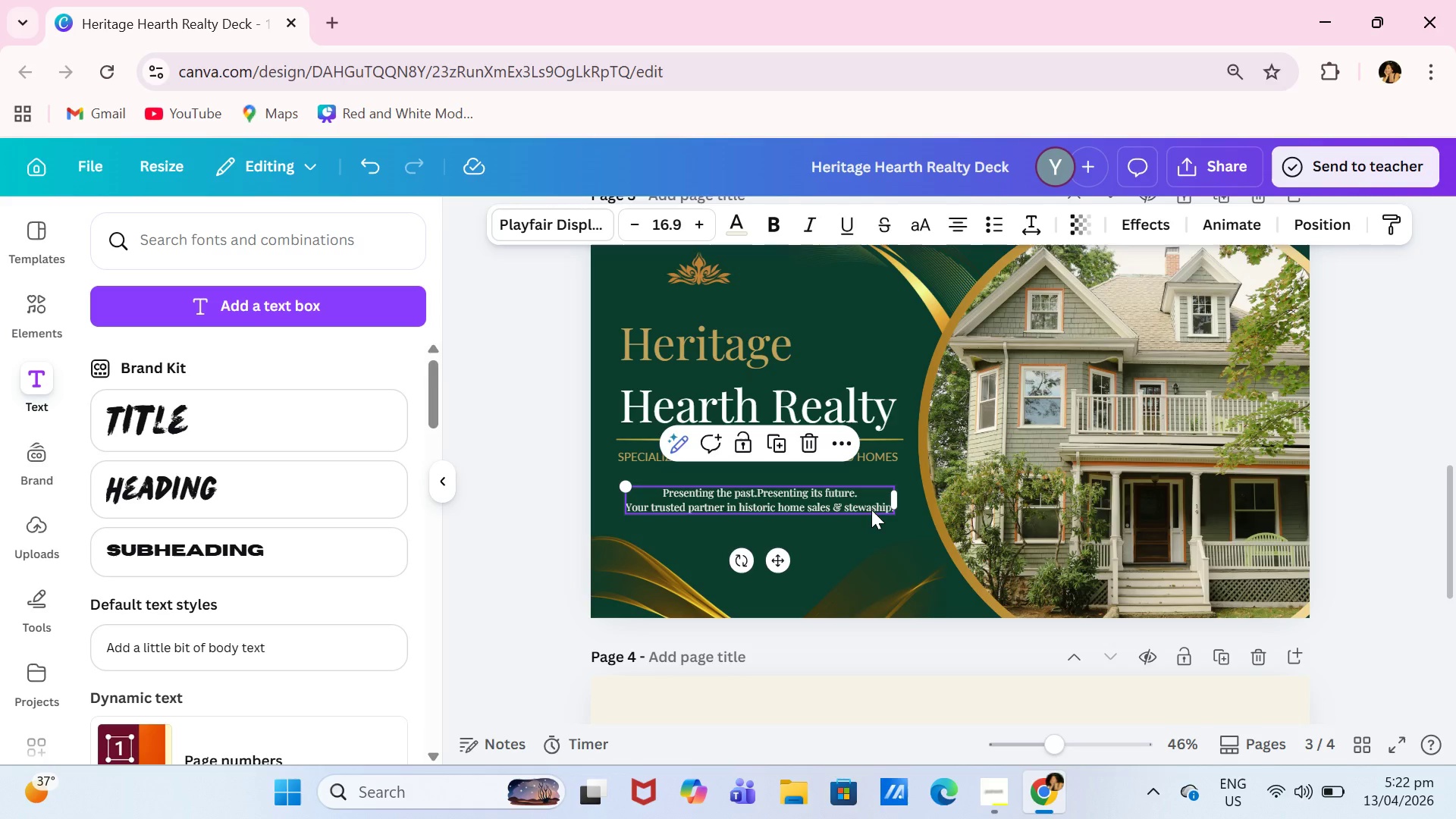 
left_click([873, 509])
 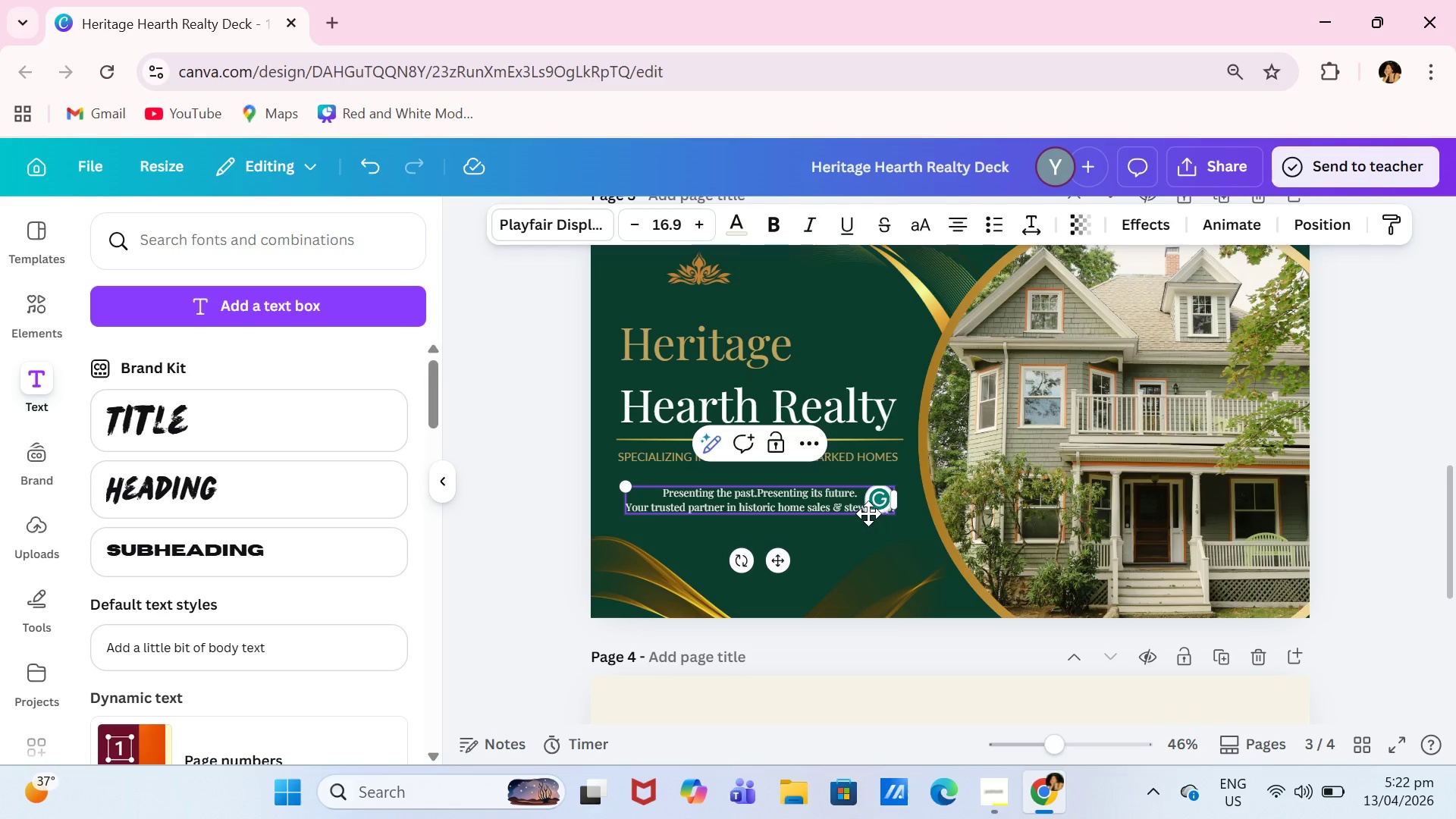 
left_click([854, 509])
 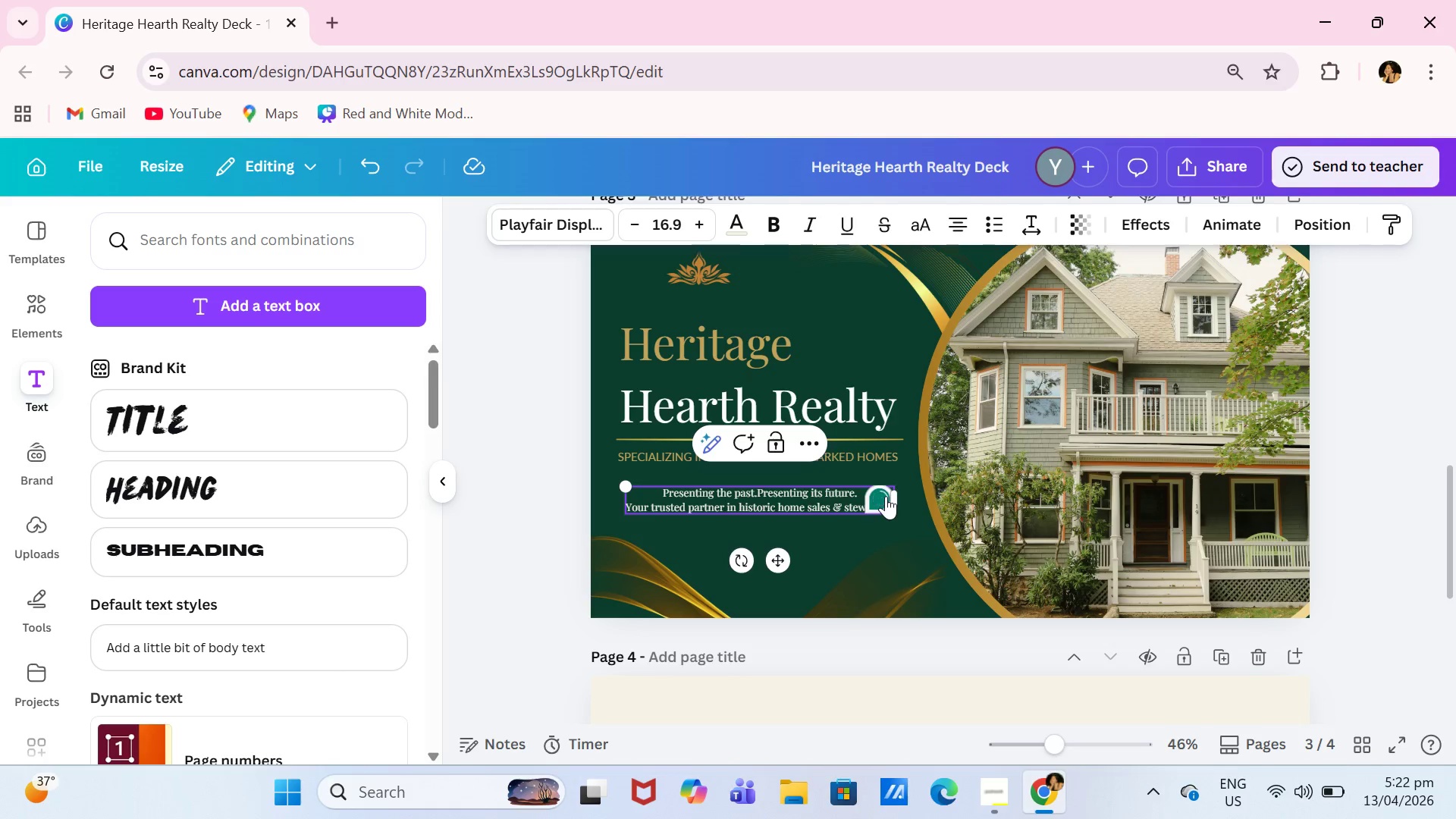 
key(ArrowRight)
 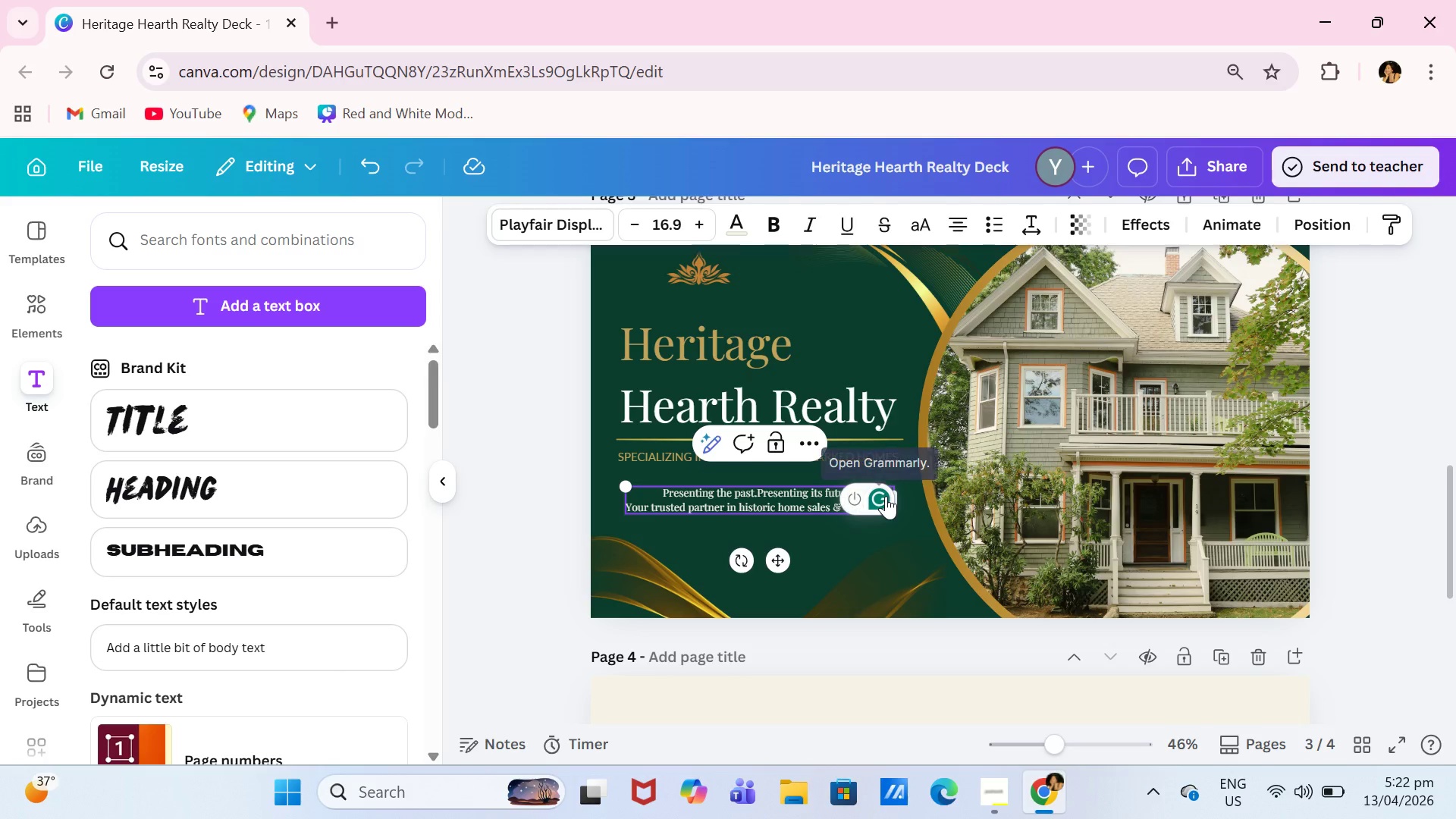 
key(ArrowRight)
 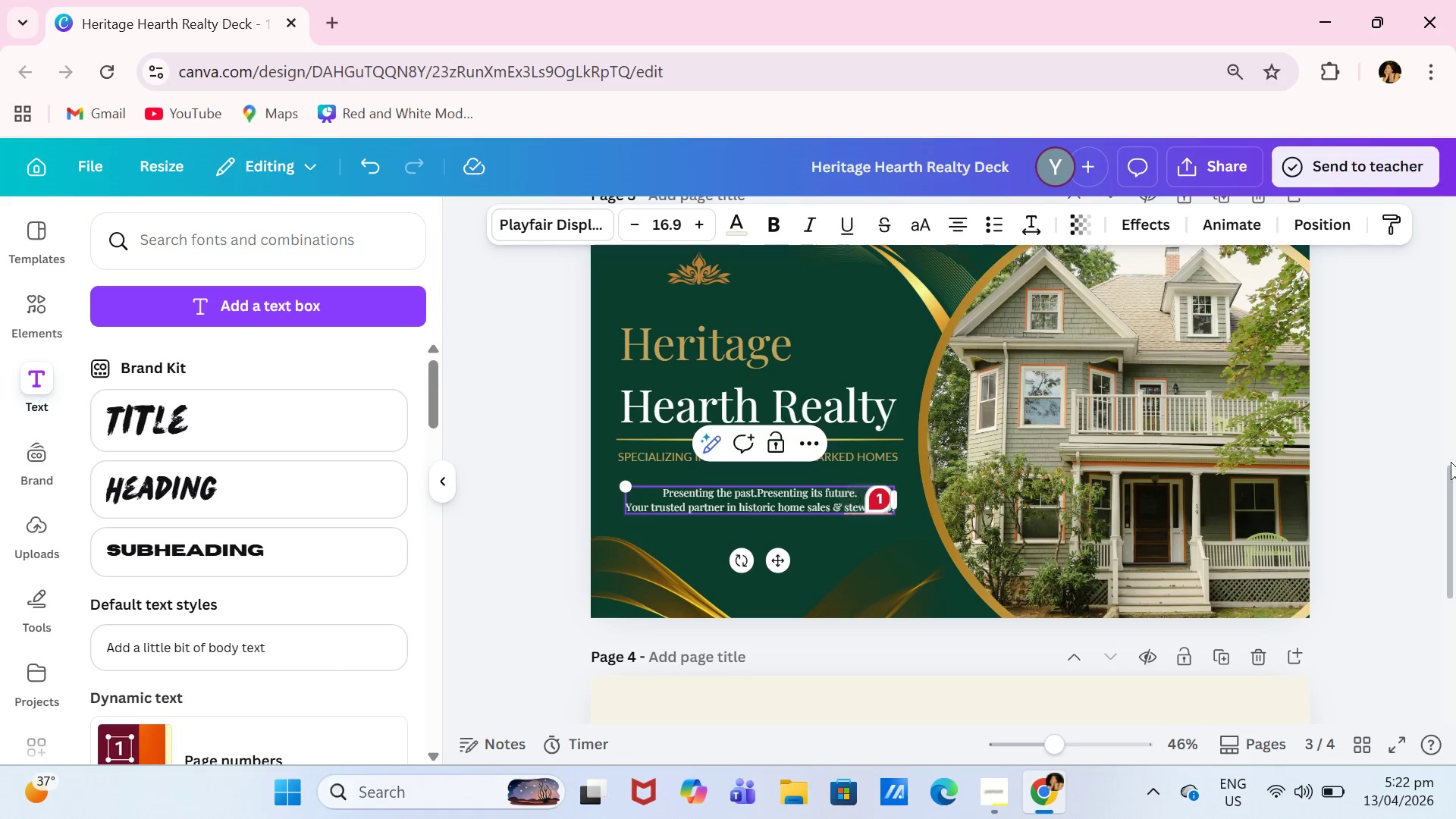 
left_click([1347, 507])
 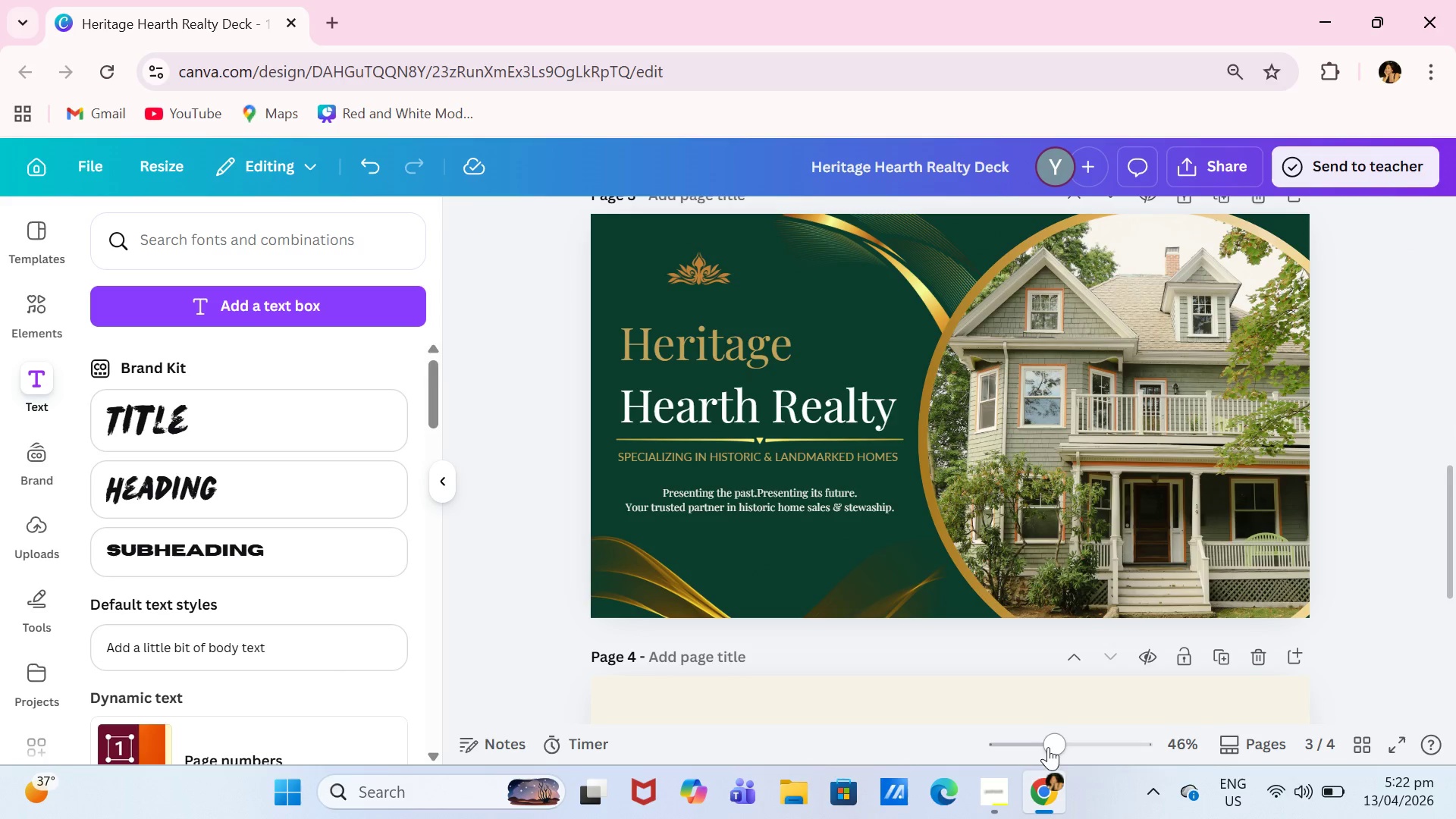 
left_click_drag(start_coordinate=[1049, 747], to_coordinate=[1062, 751])
 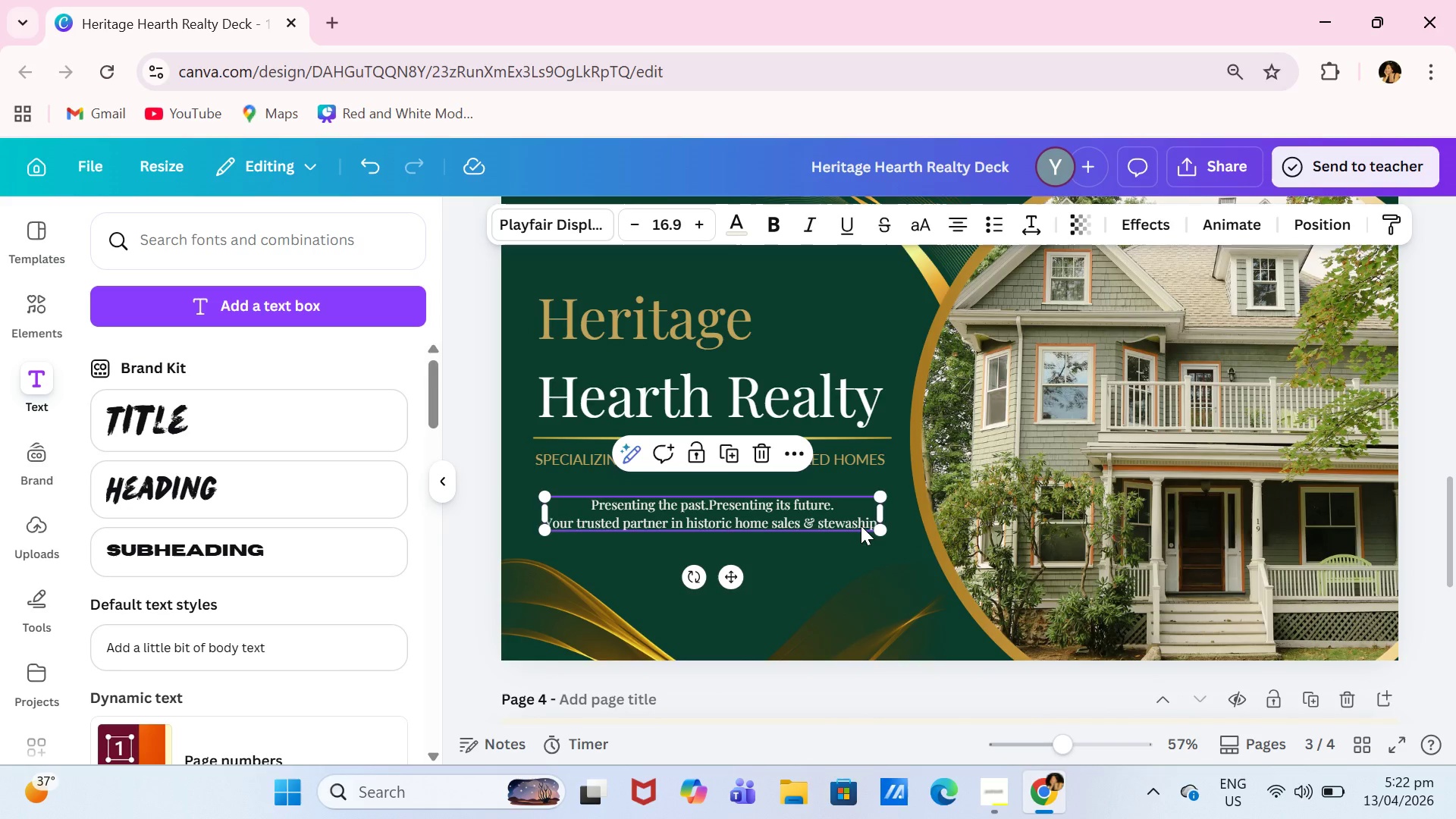 
double_click([861, 526])
 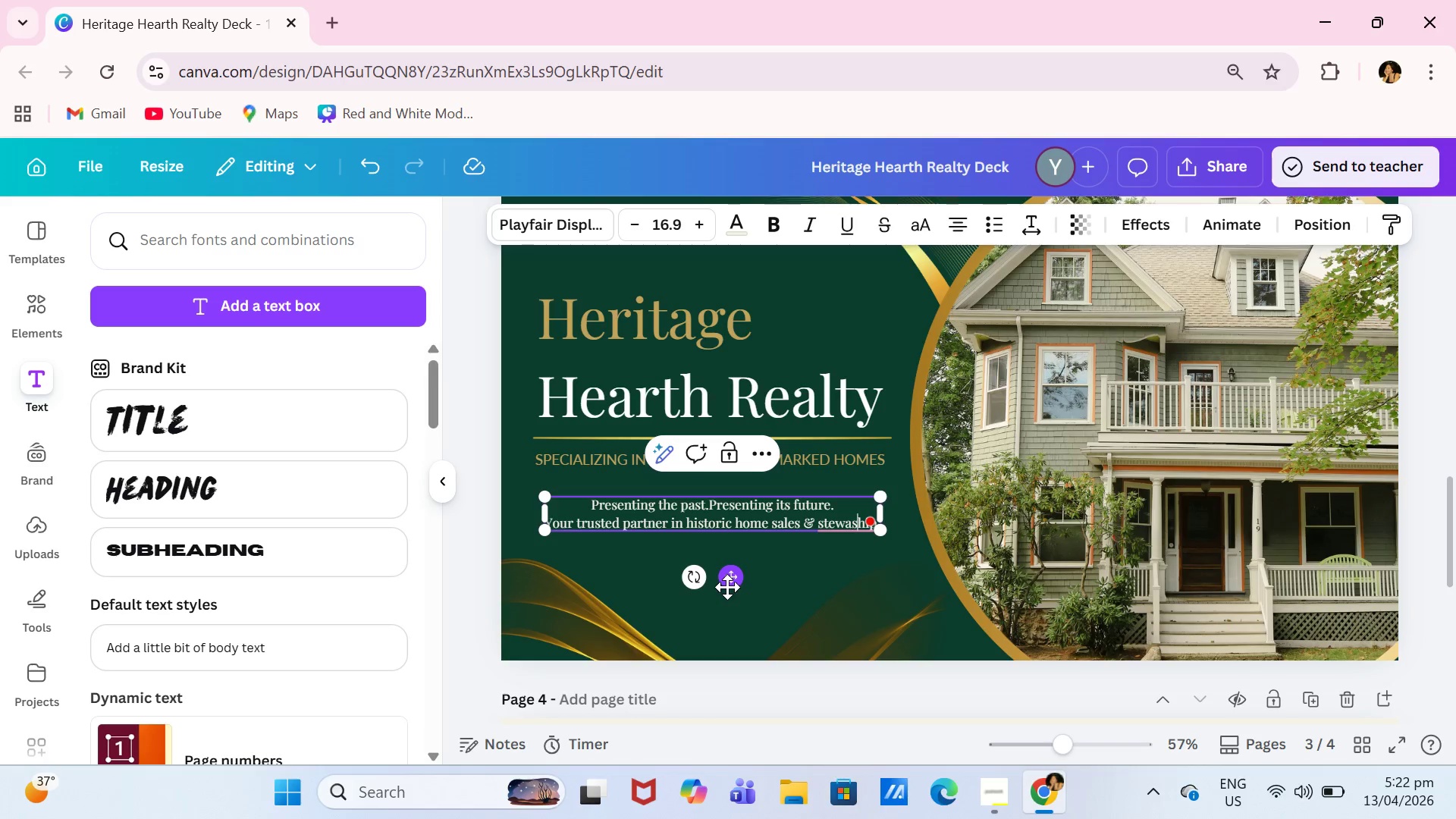 
key(Backspace)
type(rd)
 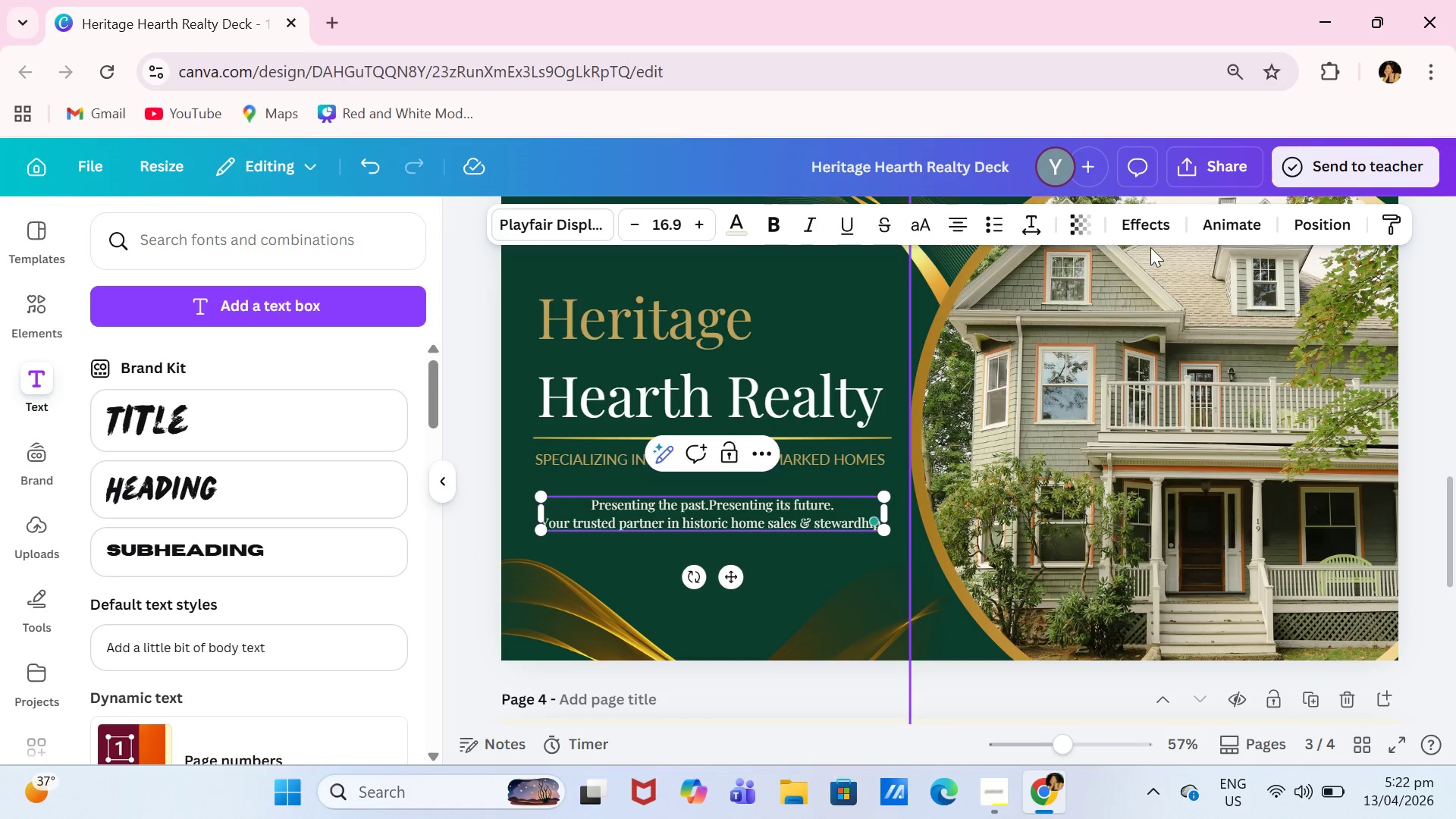 
left_click_drag(start_coordinate=[896, 635], to_coordinate=[905, 665])
 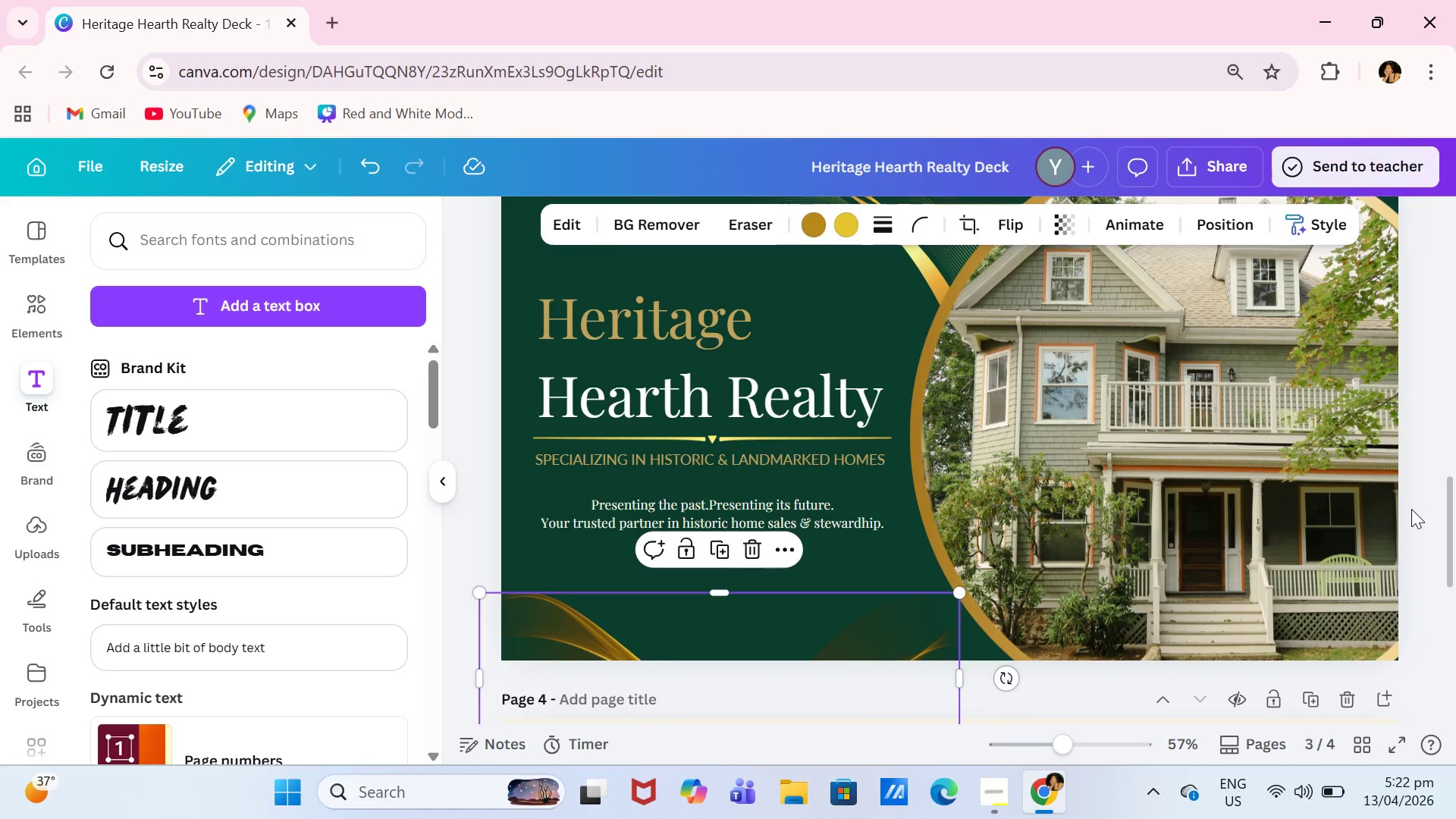 
scroll: coordinate [1392, 522], scroll_direction: up, amount: 1.0
 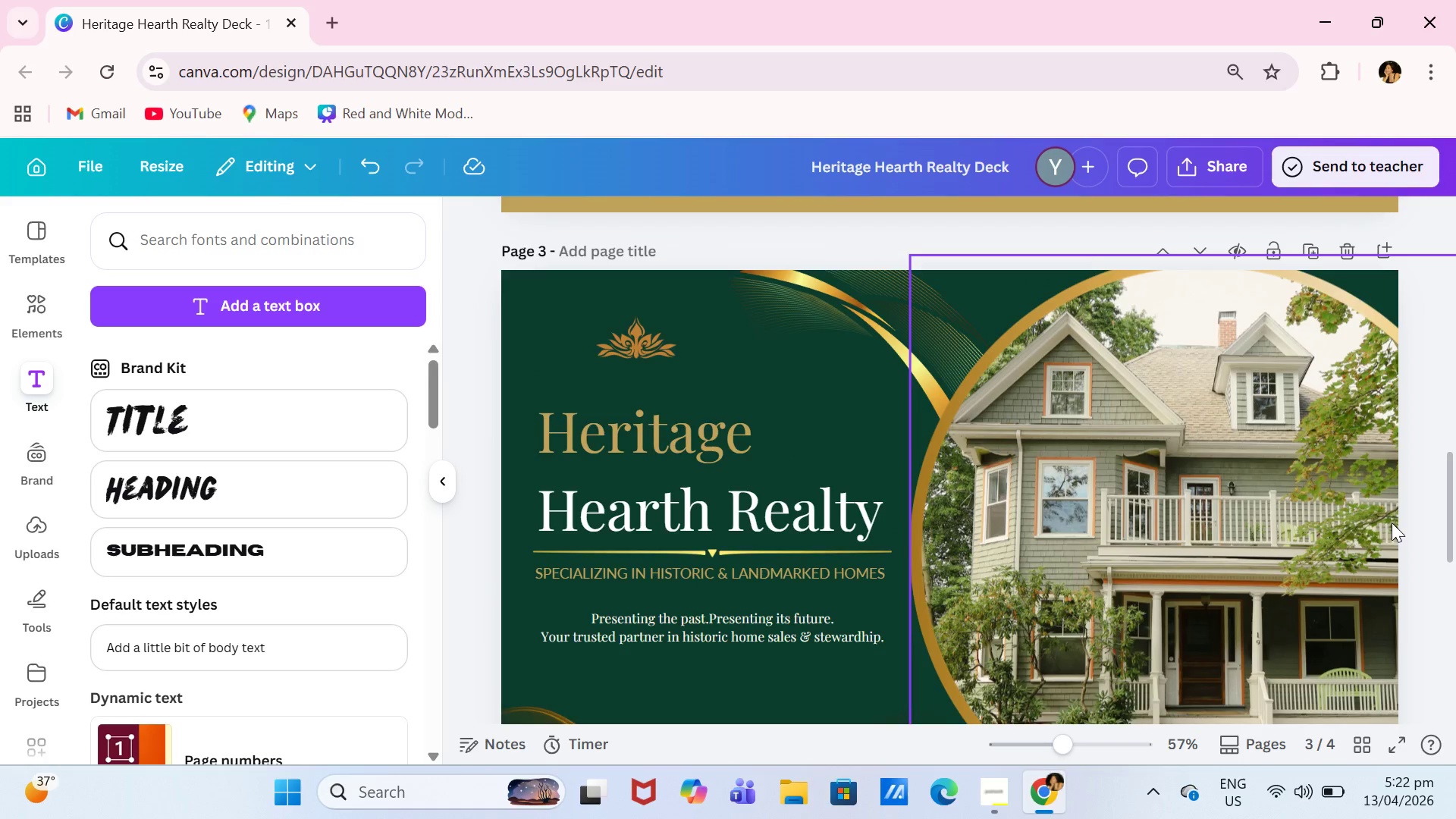 
scroll: coordinate [1392, 522], scroll_direction: down, amount: 1.0
 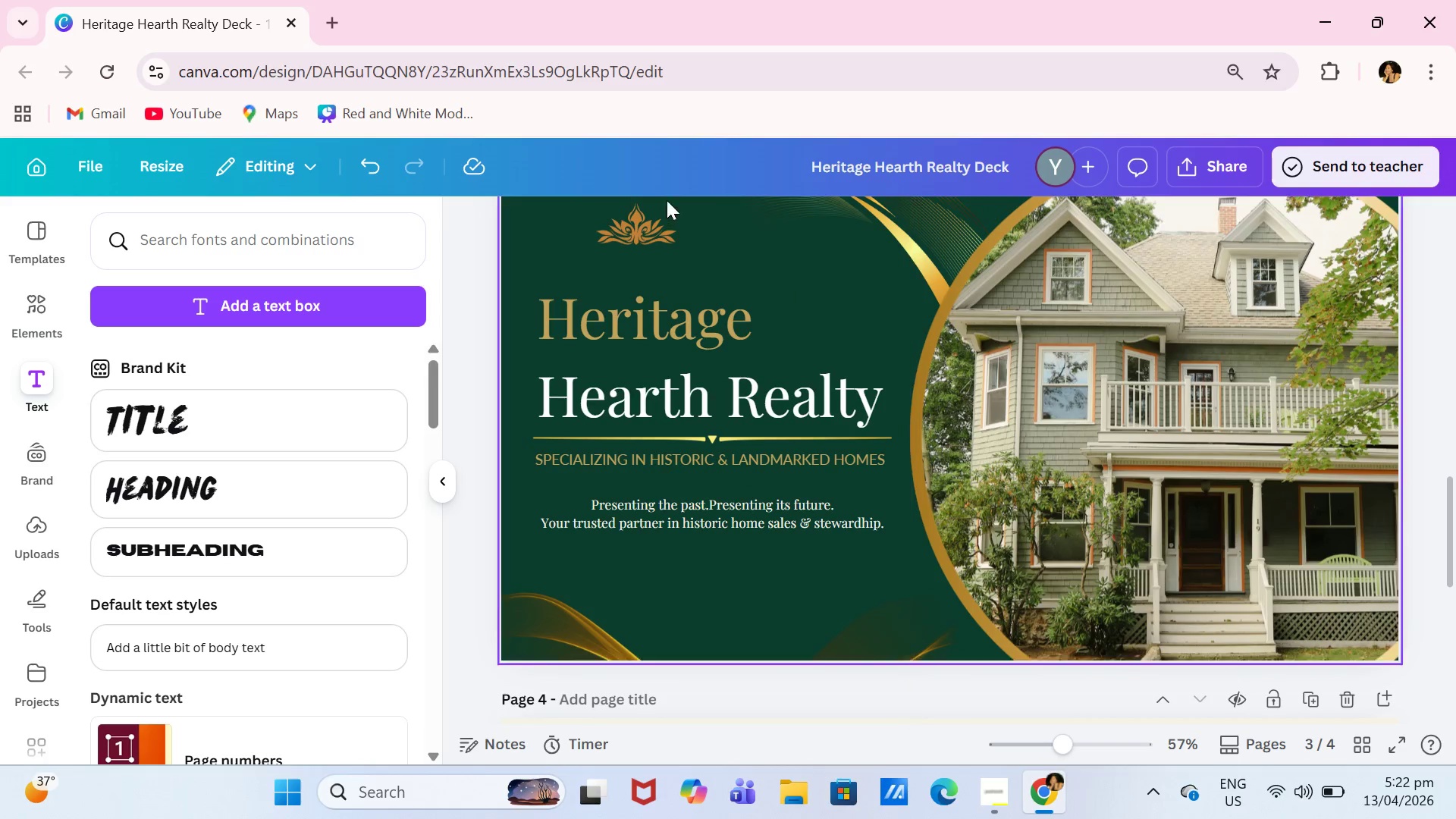 
left_click_drag(start_coordinate=[704, 362], to_coordinate=[702, 338])
 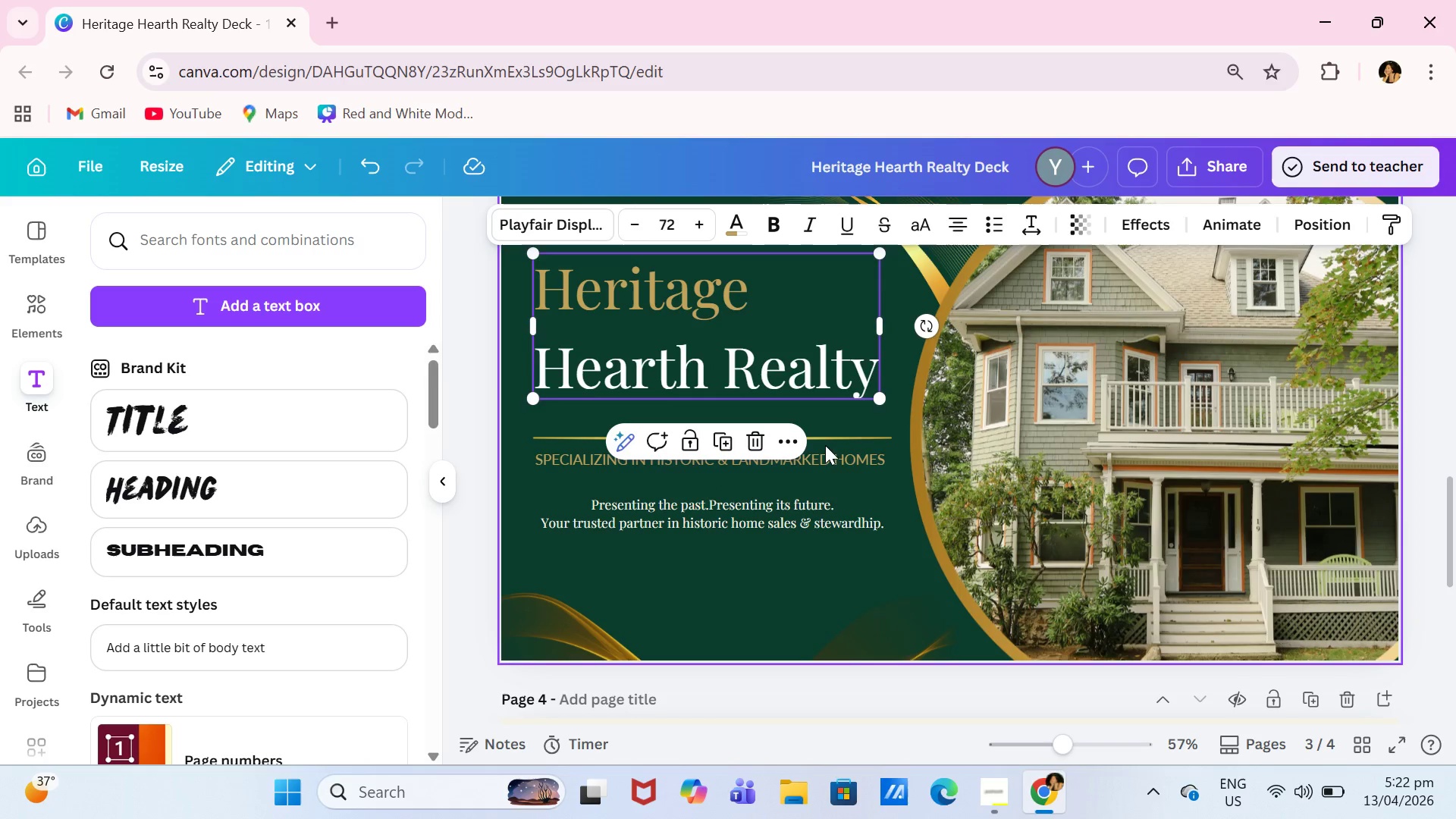 
left_click([838, 444])
 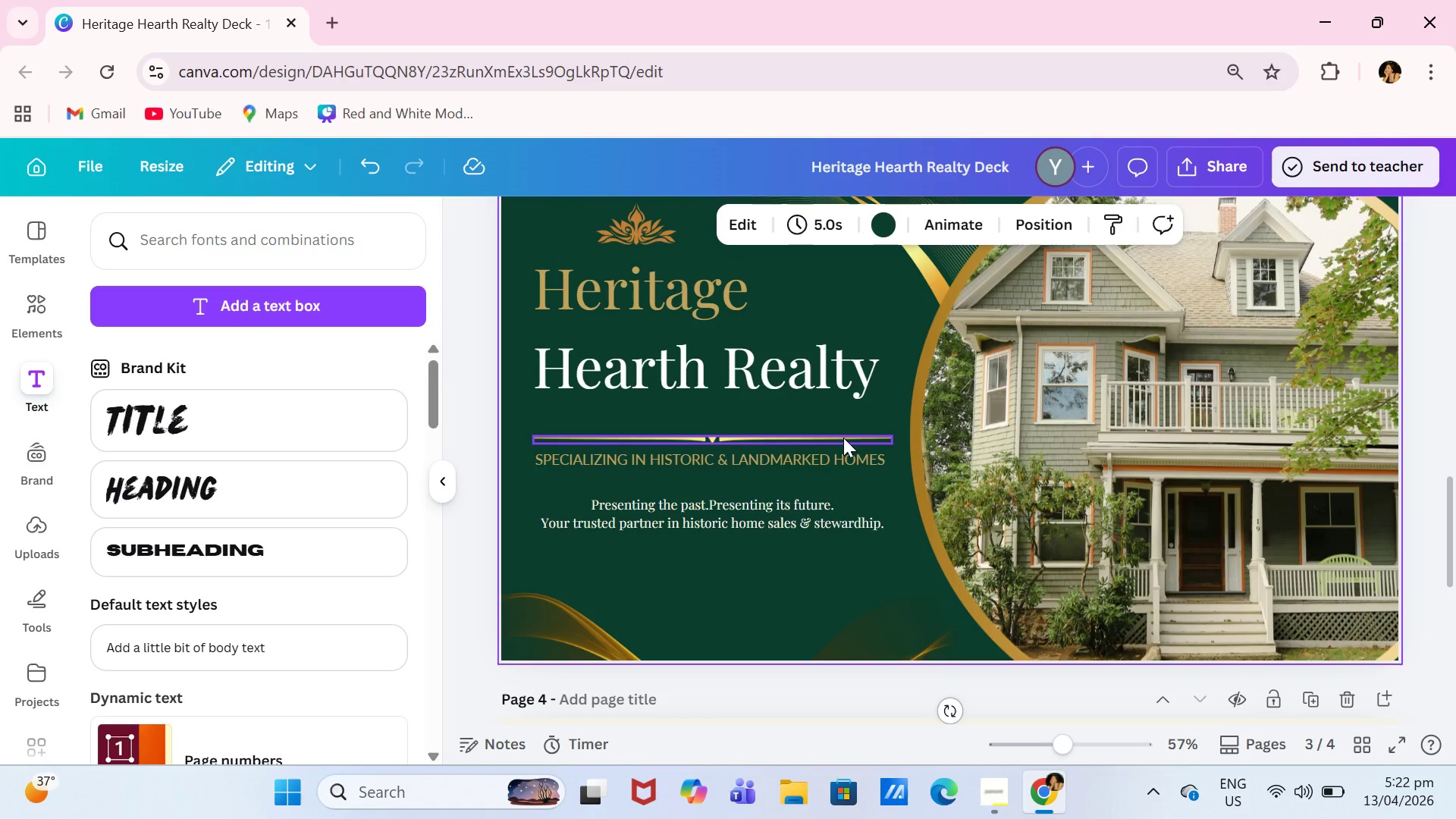 
left_click_drag(start_coordinate=[843, 438], to_coordinate=[839, 413])
 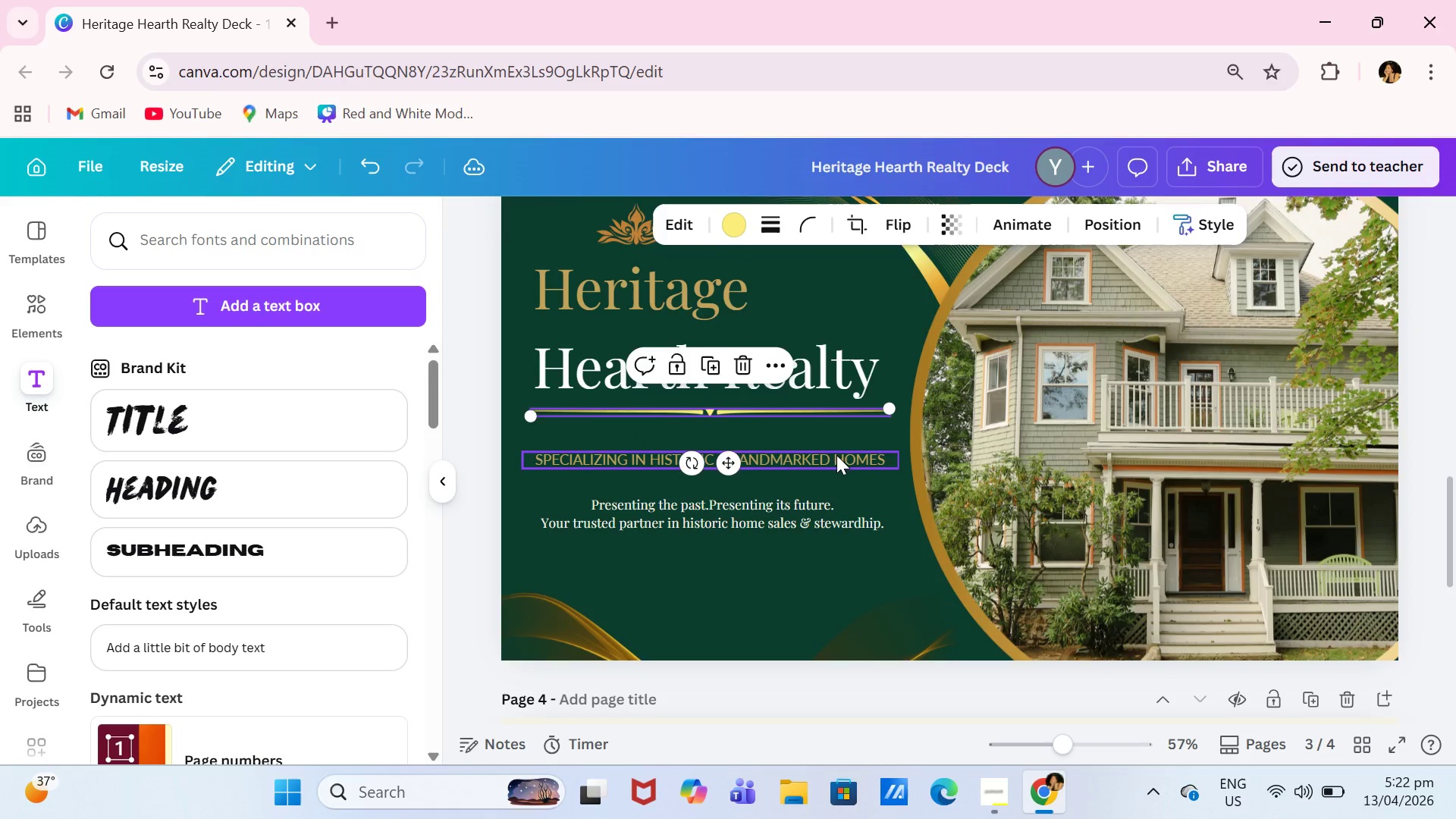 
left_click_drag(start_coordinate=[836, 455], to_coordinate=[842, 431])
 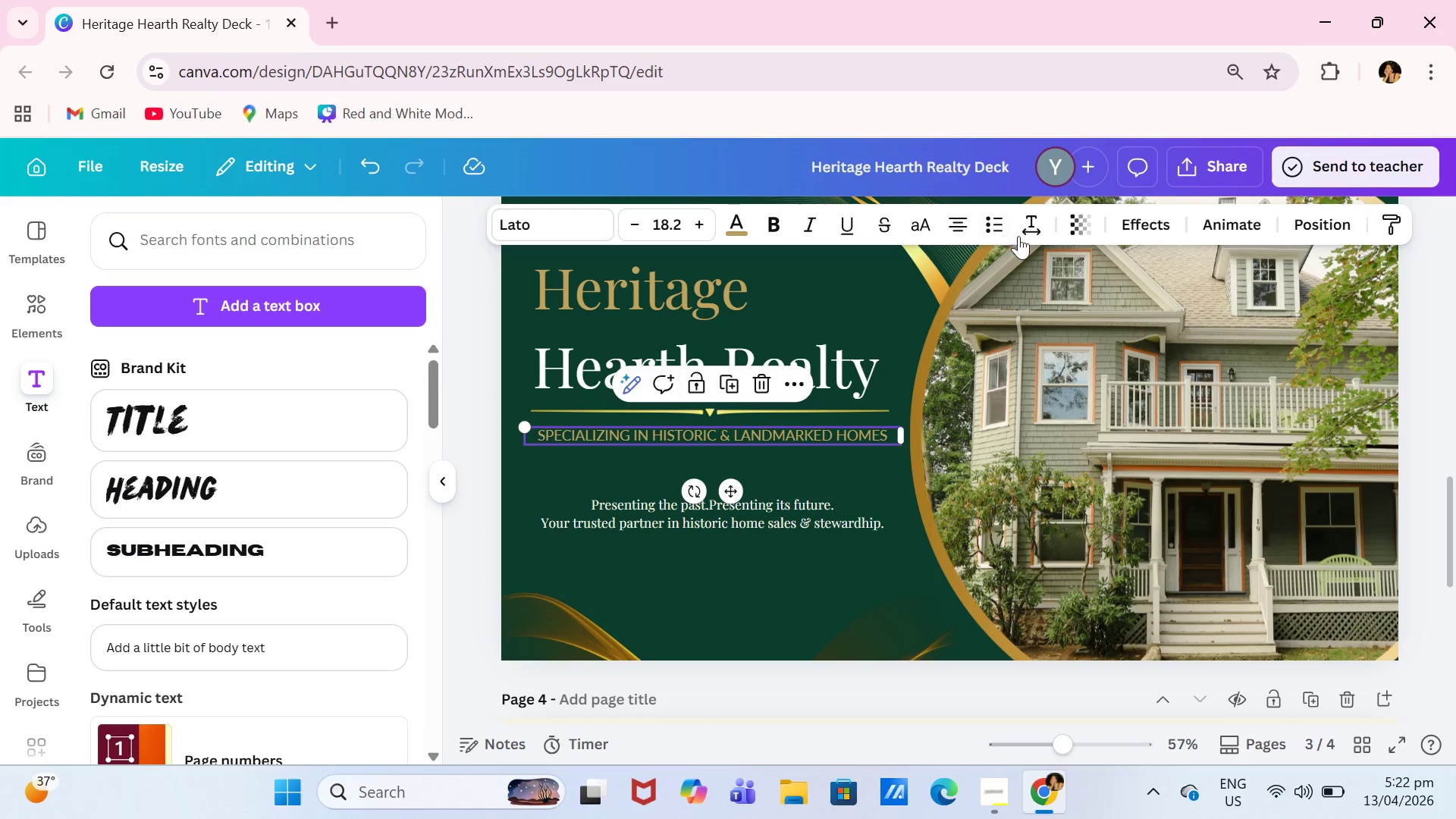 
left_click([1032, 234])
 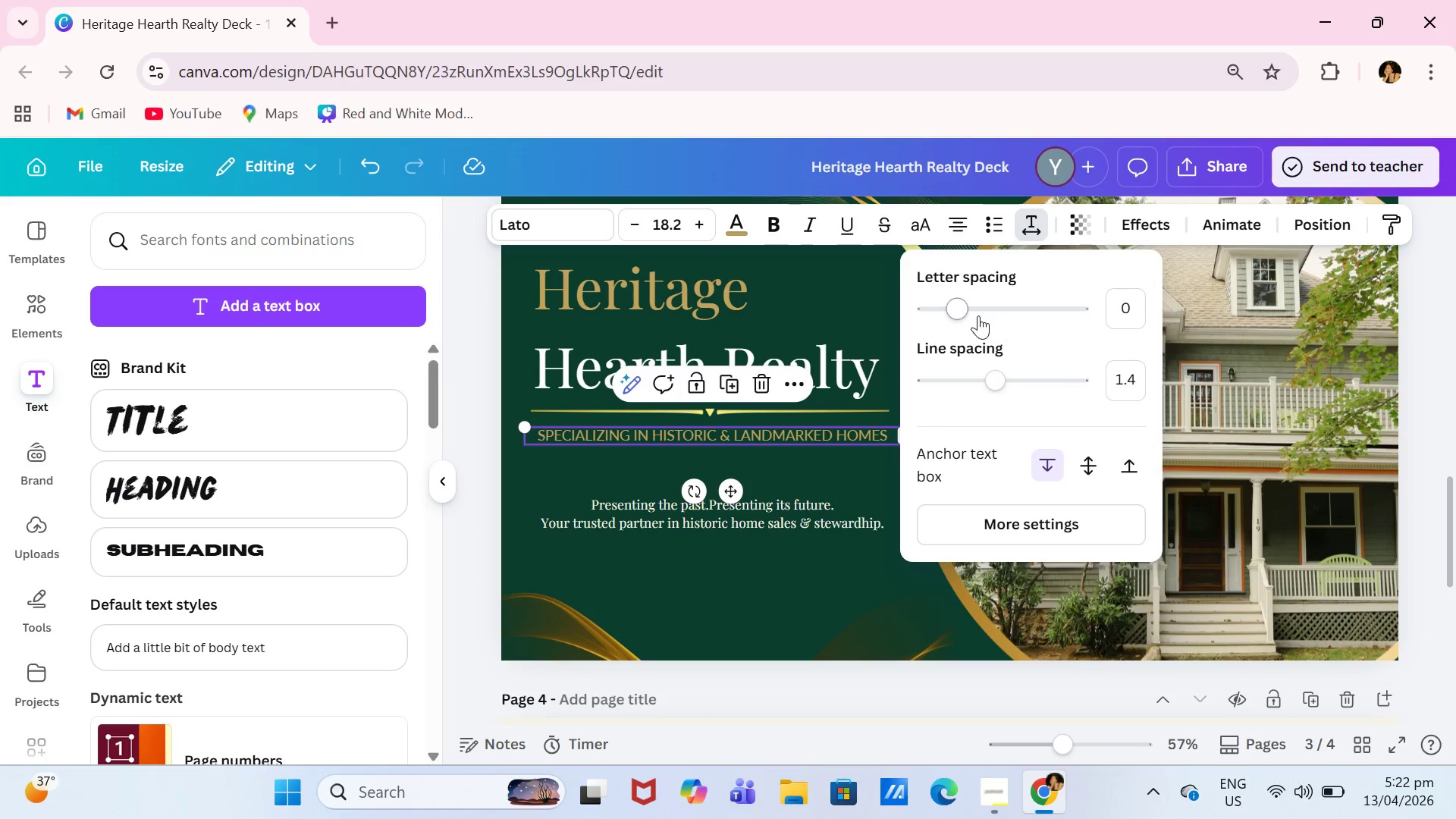 
left_click_drag(start_coordinate=[971, 312], to_coordinate=[962, 318])
 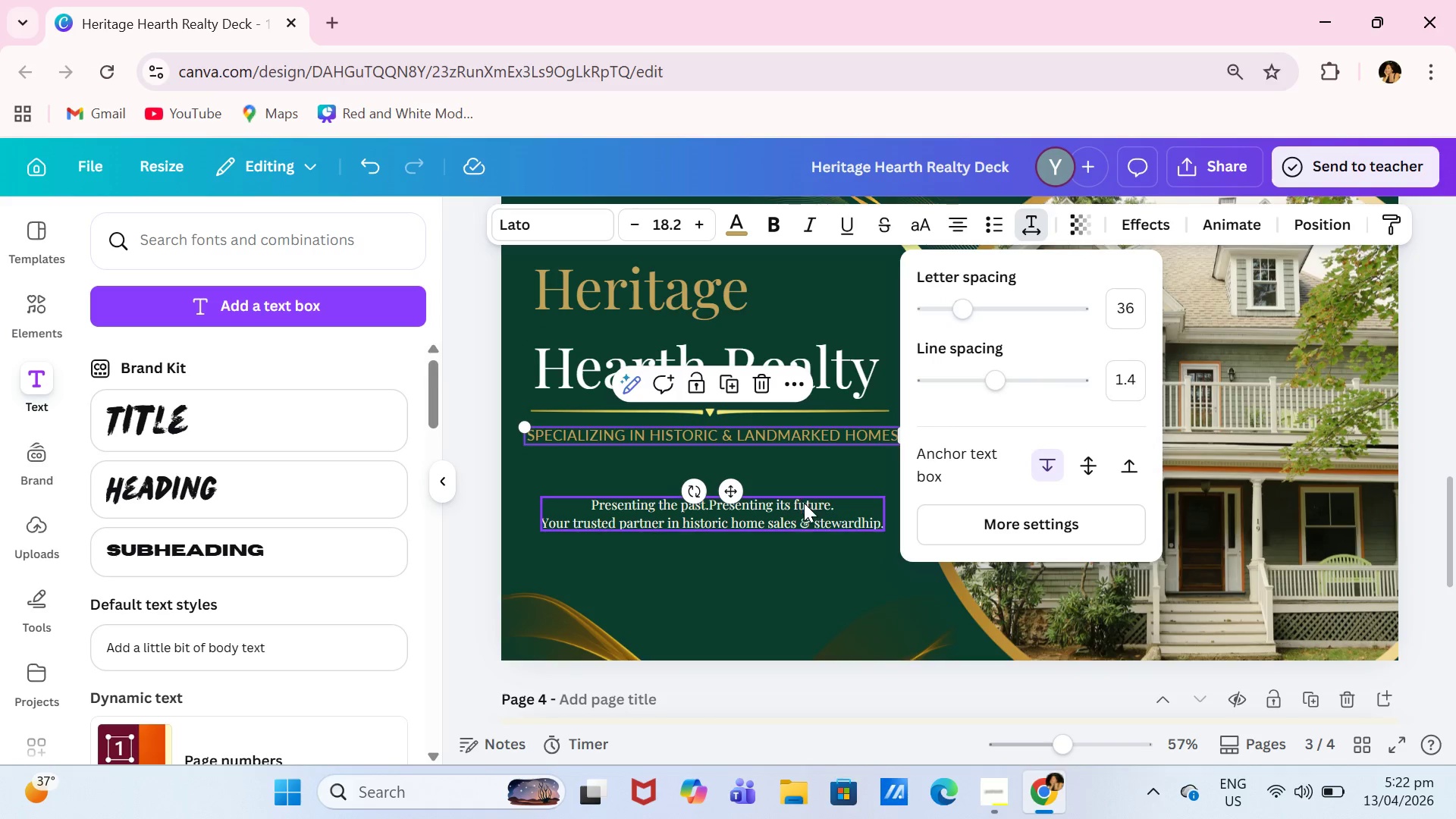 
left_click_drag(start_coordinate=[803, 505], to_coordinate=[805, 472])
 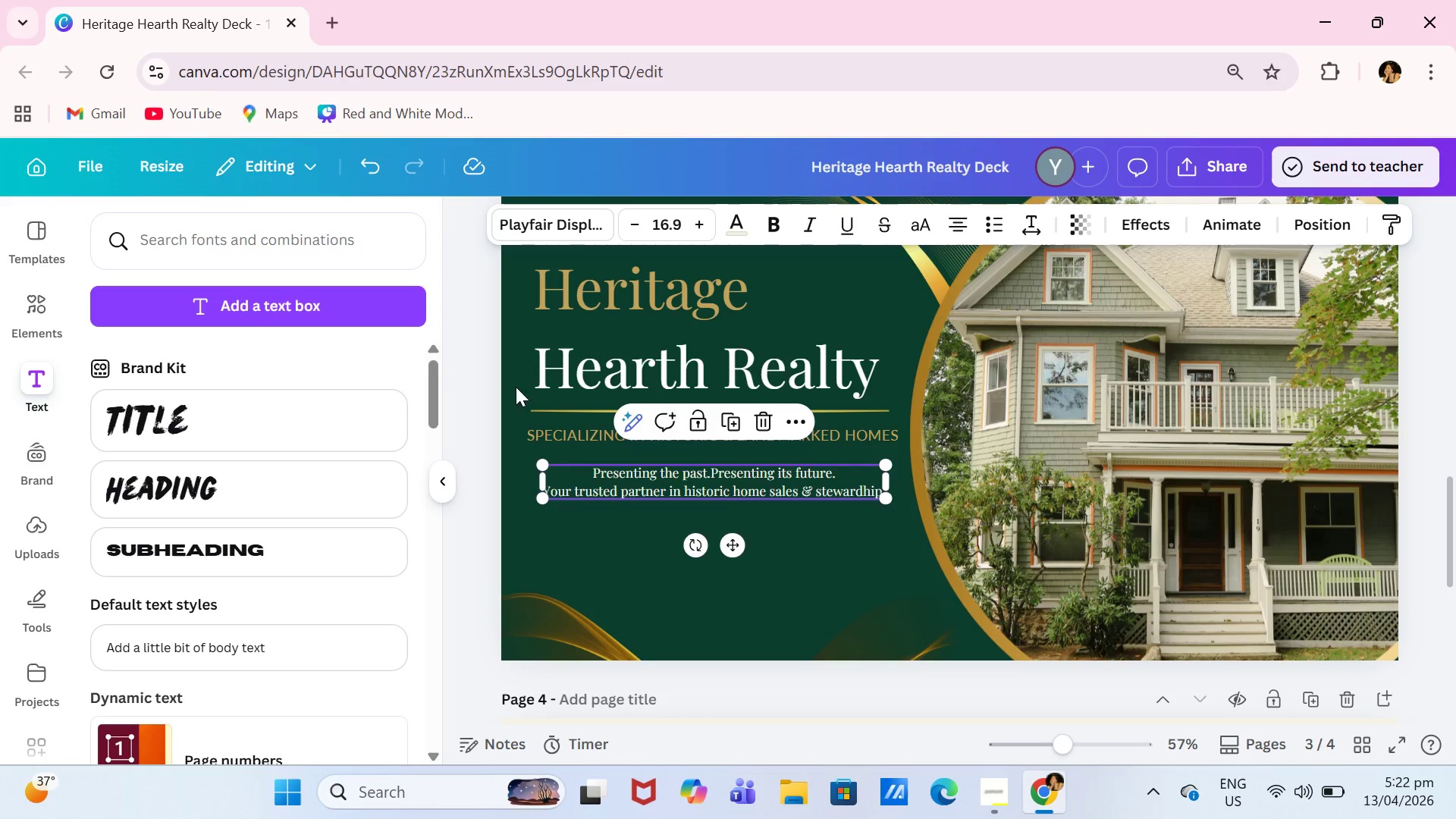 
left_click([43, 316])
 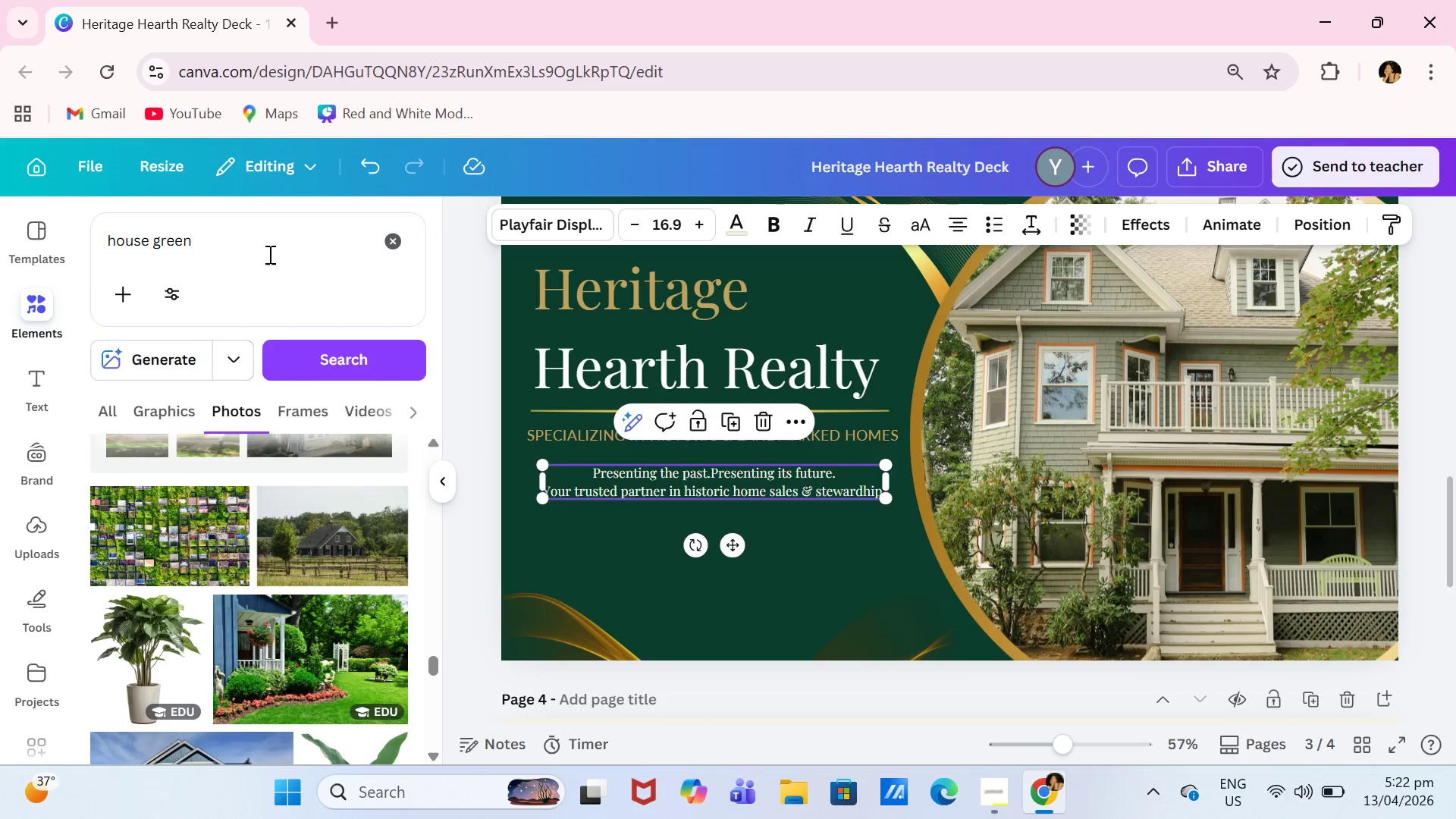 
left_click_drag(start_coordinate=[269, 254], to_coordinate=[52, 212])
 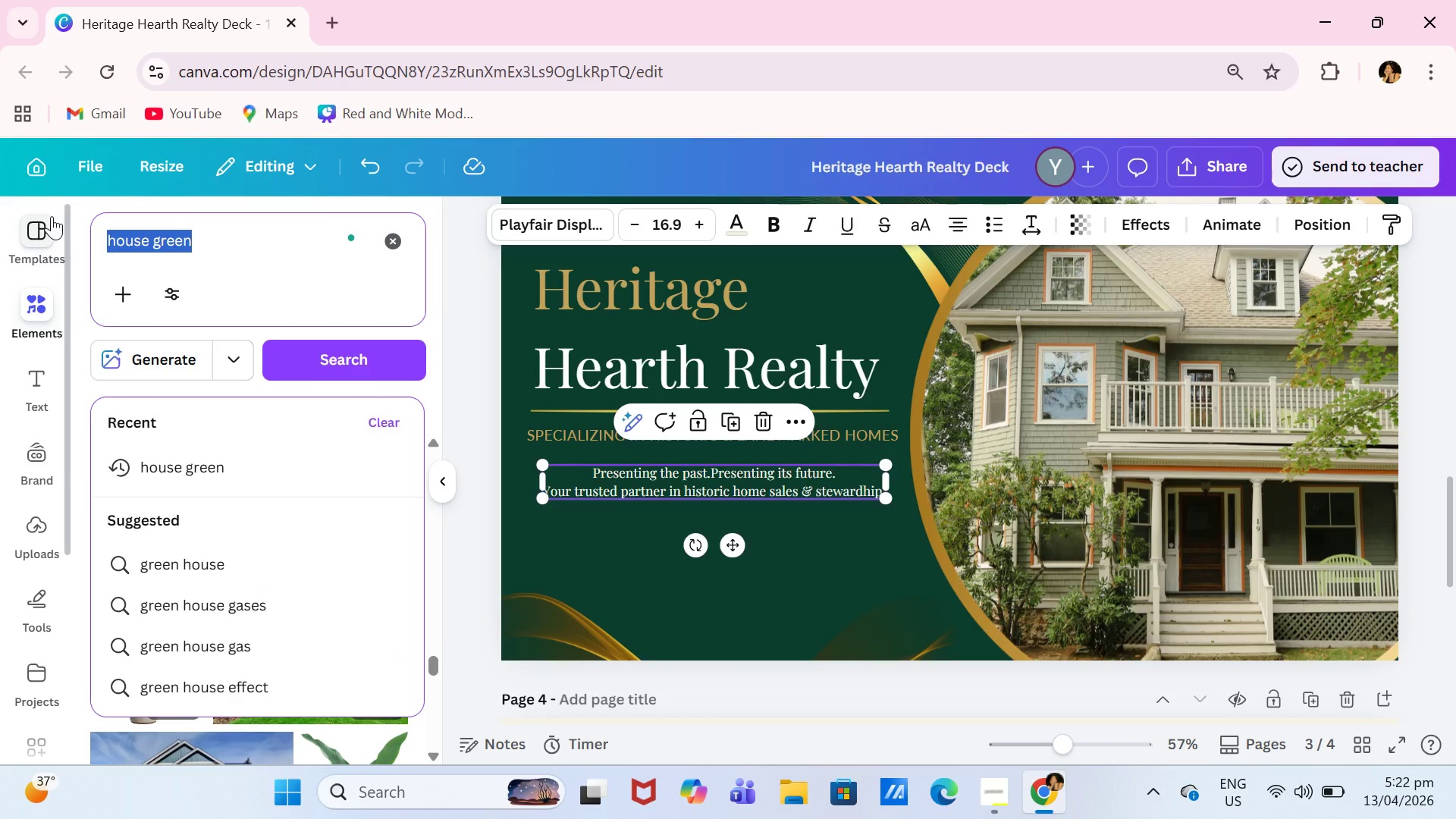 
type(boutique)
 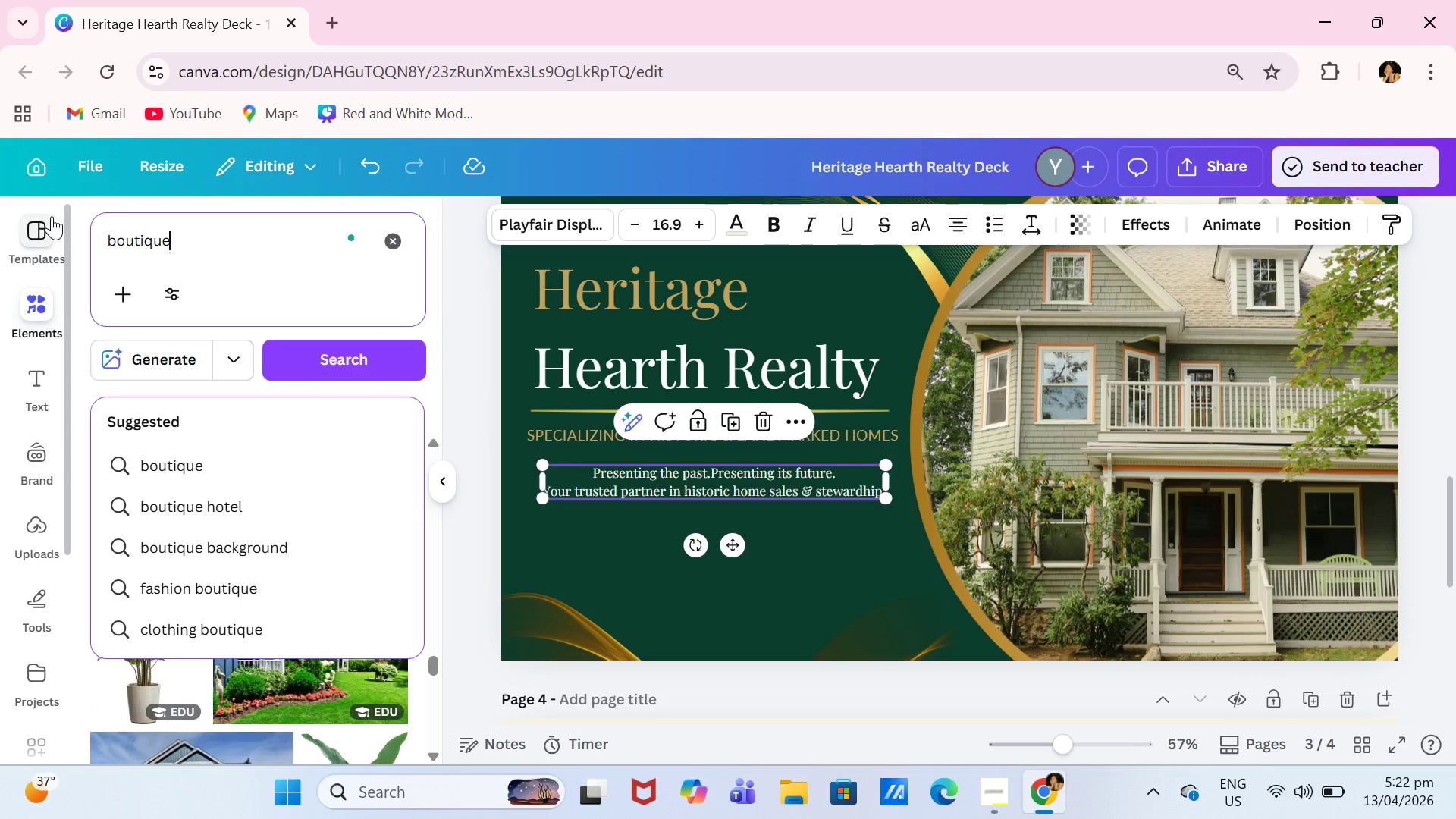 
key(Enter)
 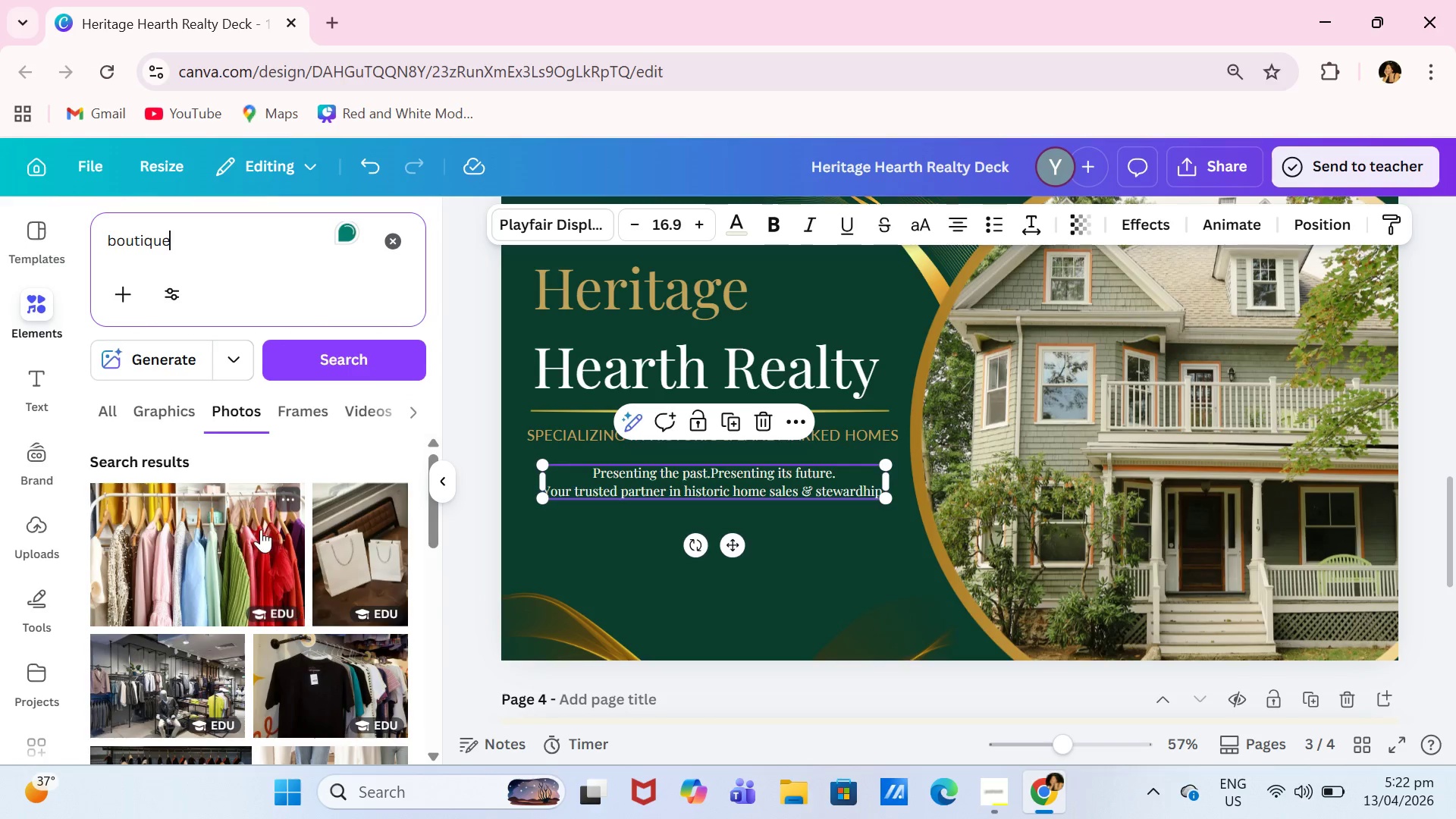 
left_click([177, 408])
 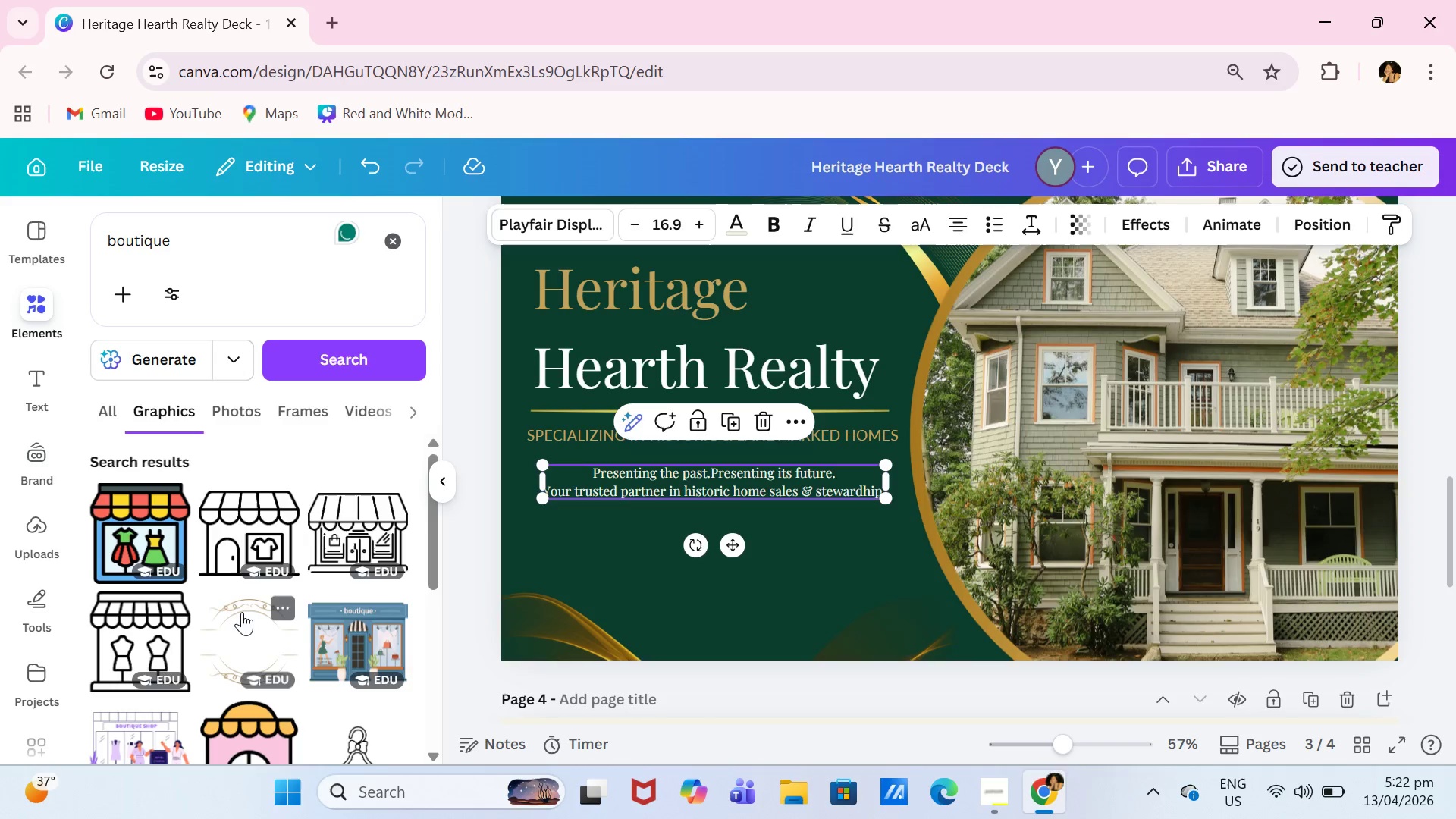 
scroll: coordinate [288, 643], scroll_direction: down, amount: 2.0
 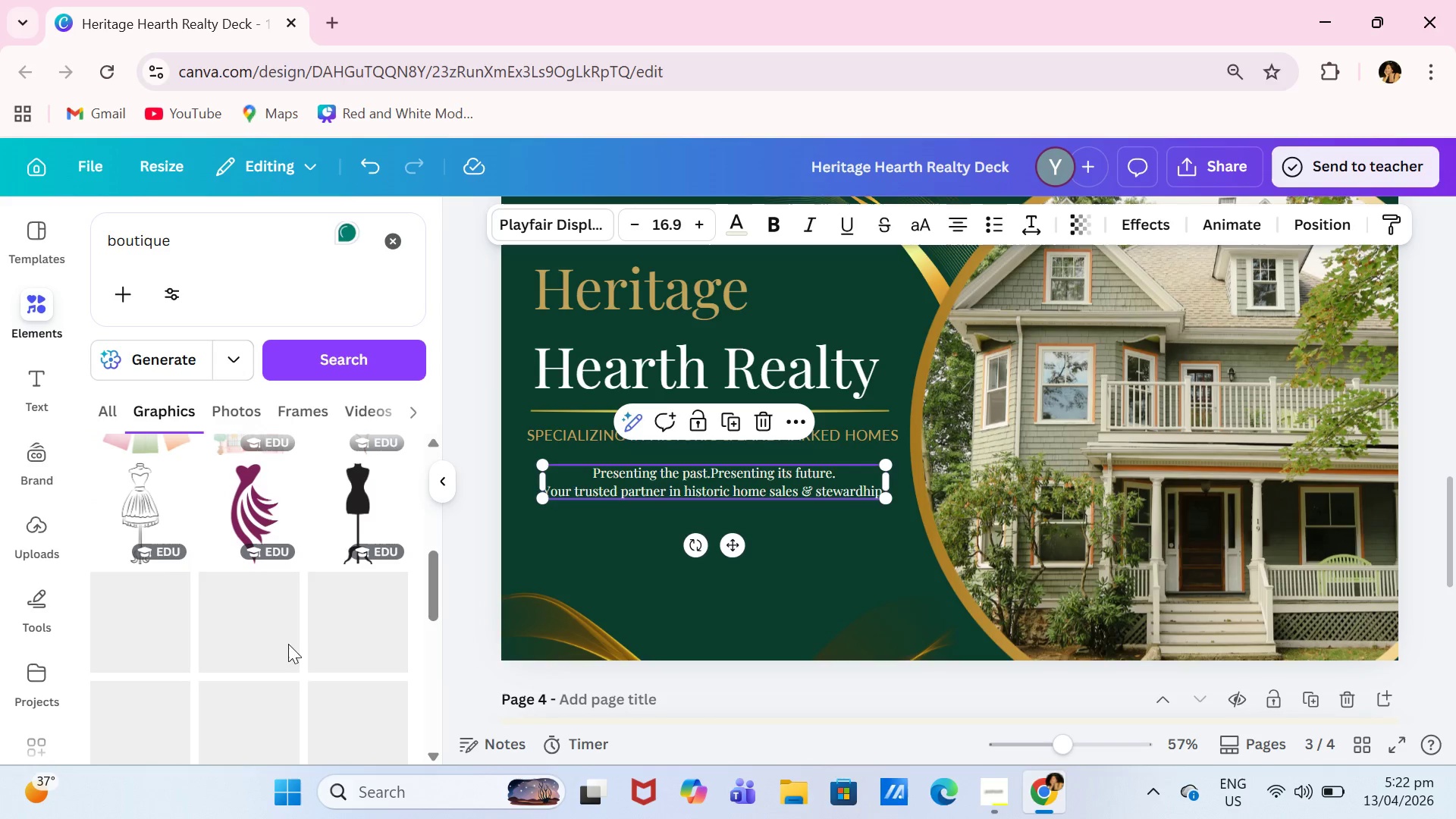 
left_click([156, 513])
 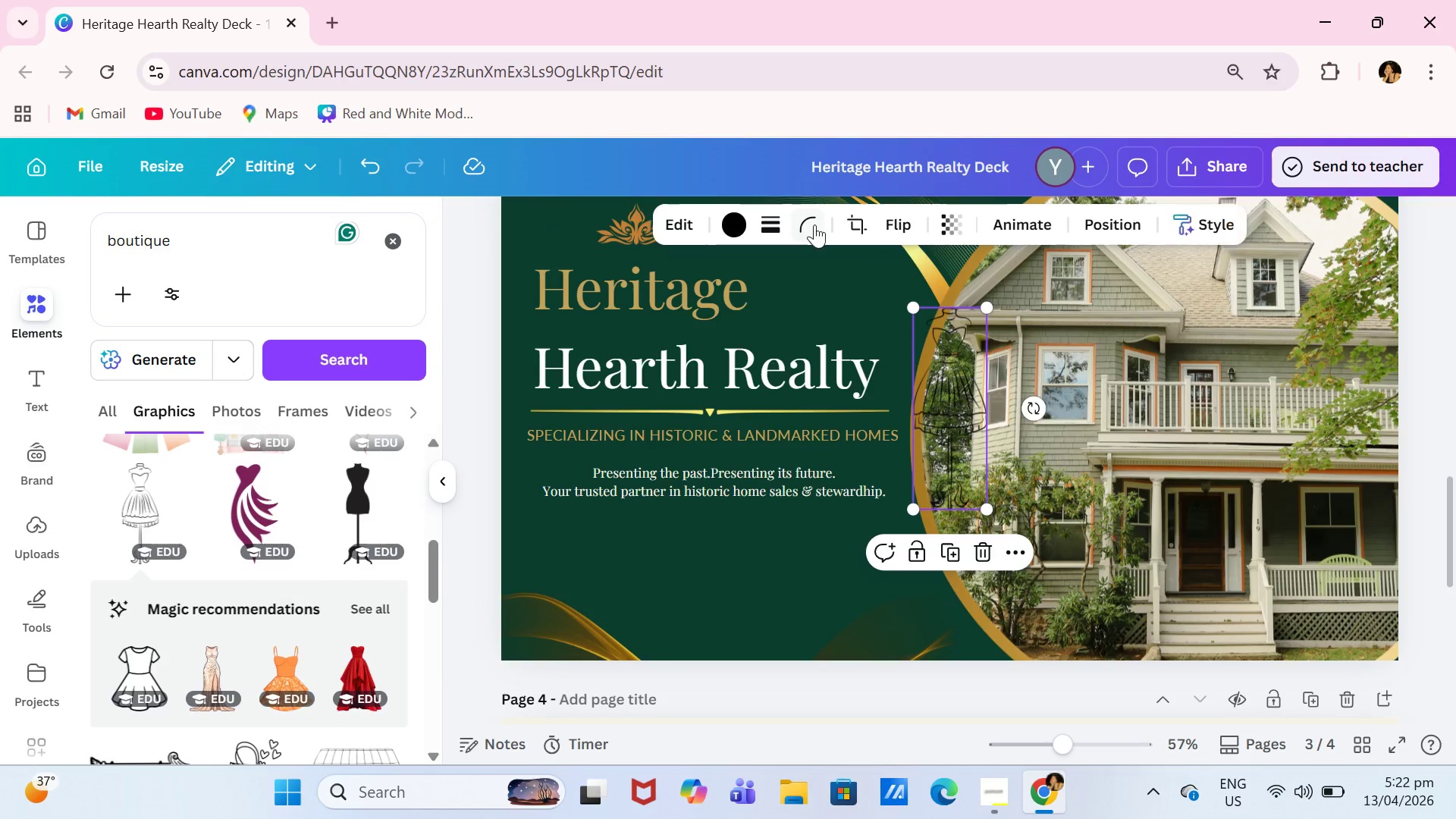 
left_click([721, 217])
 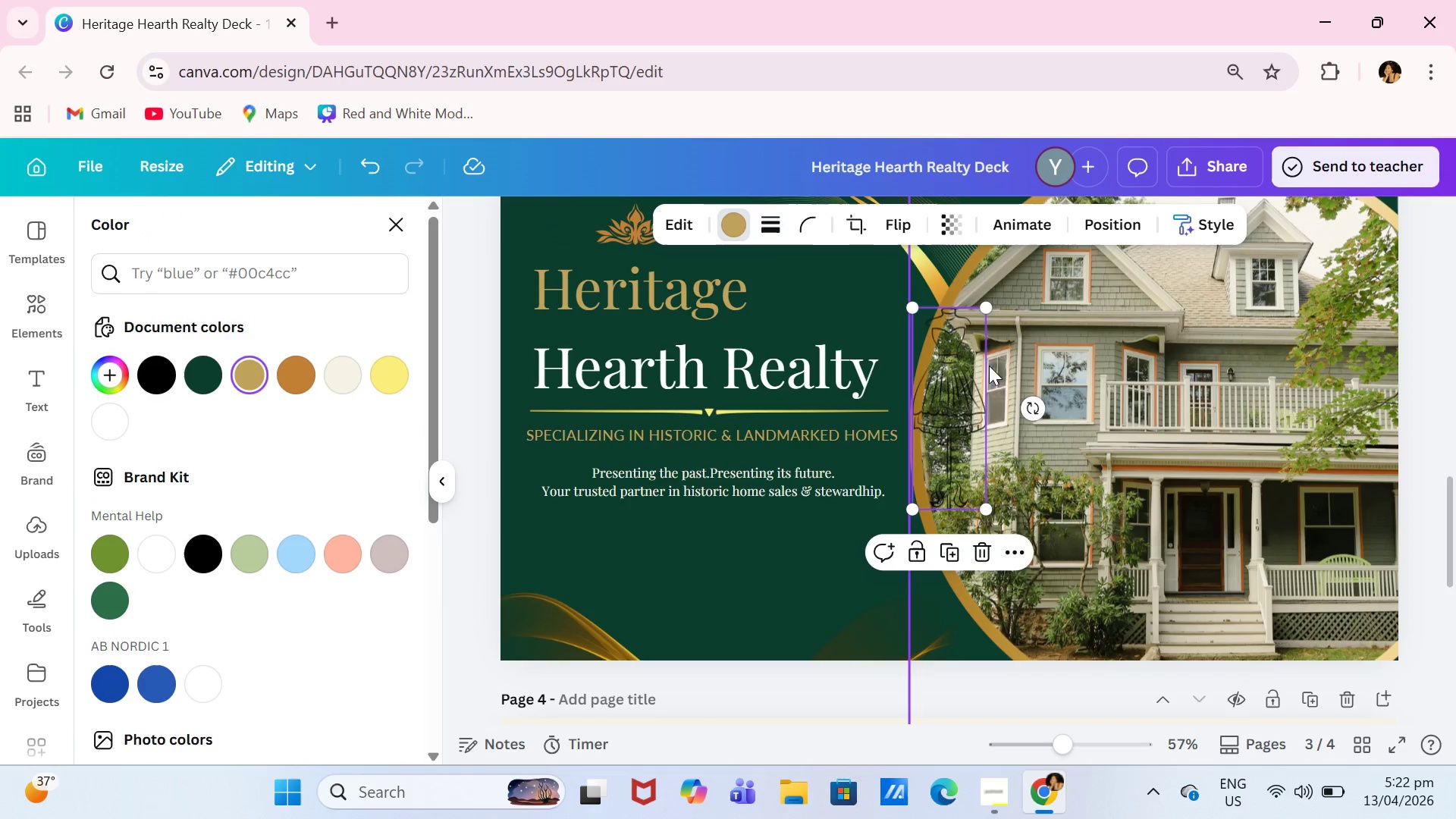 
left_click_drag(start_coordinate=[989, 314], to_coordinate=[972, 460])
 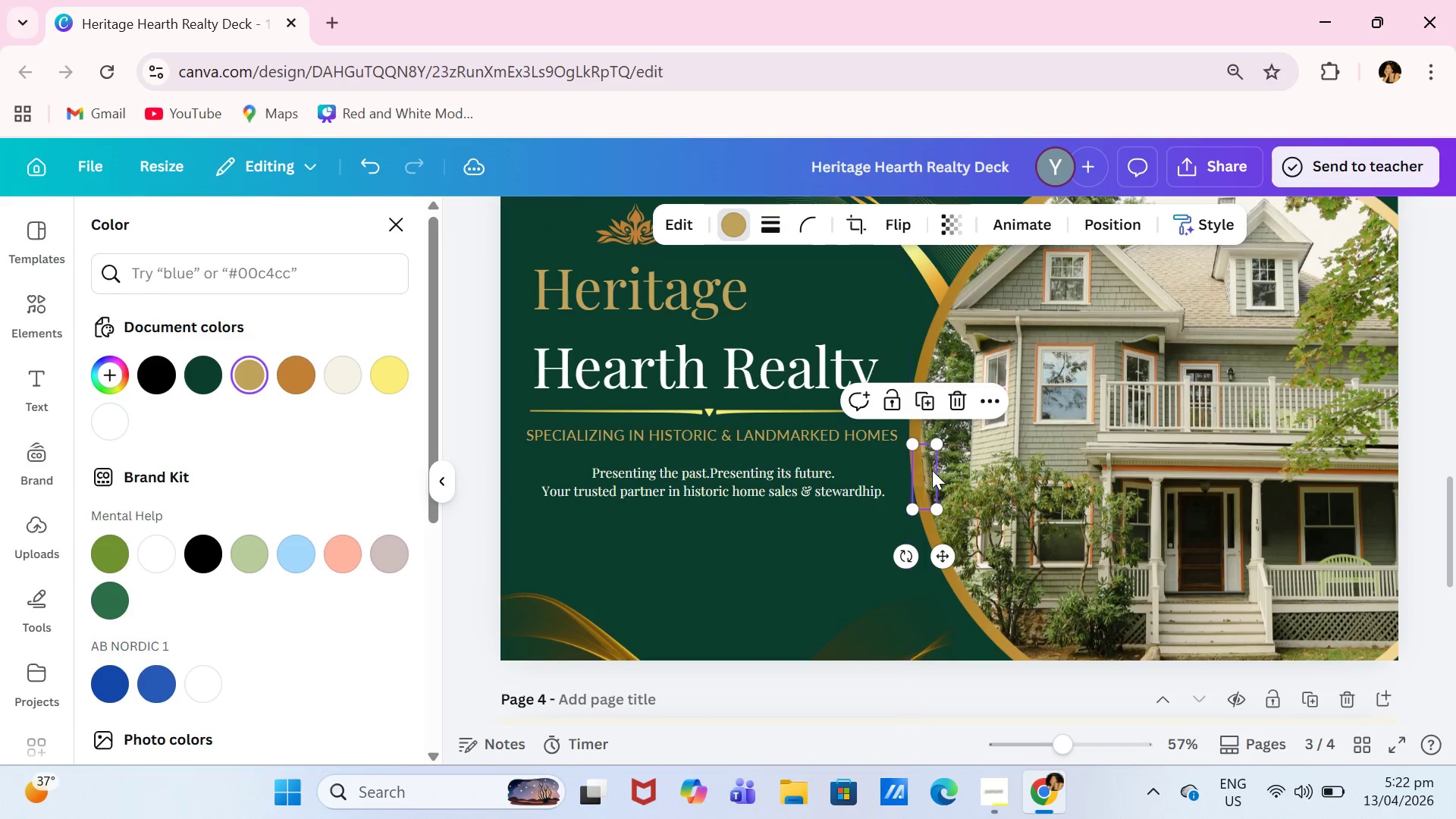 
left_click_drag(start_coordinate=[927, 473], to_coordinate=[604, 559])
 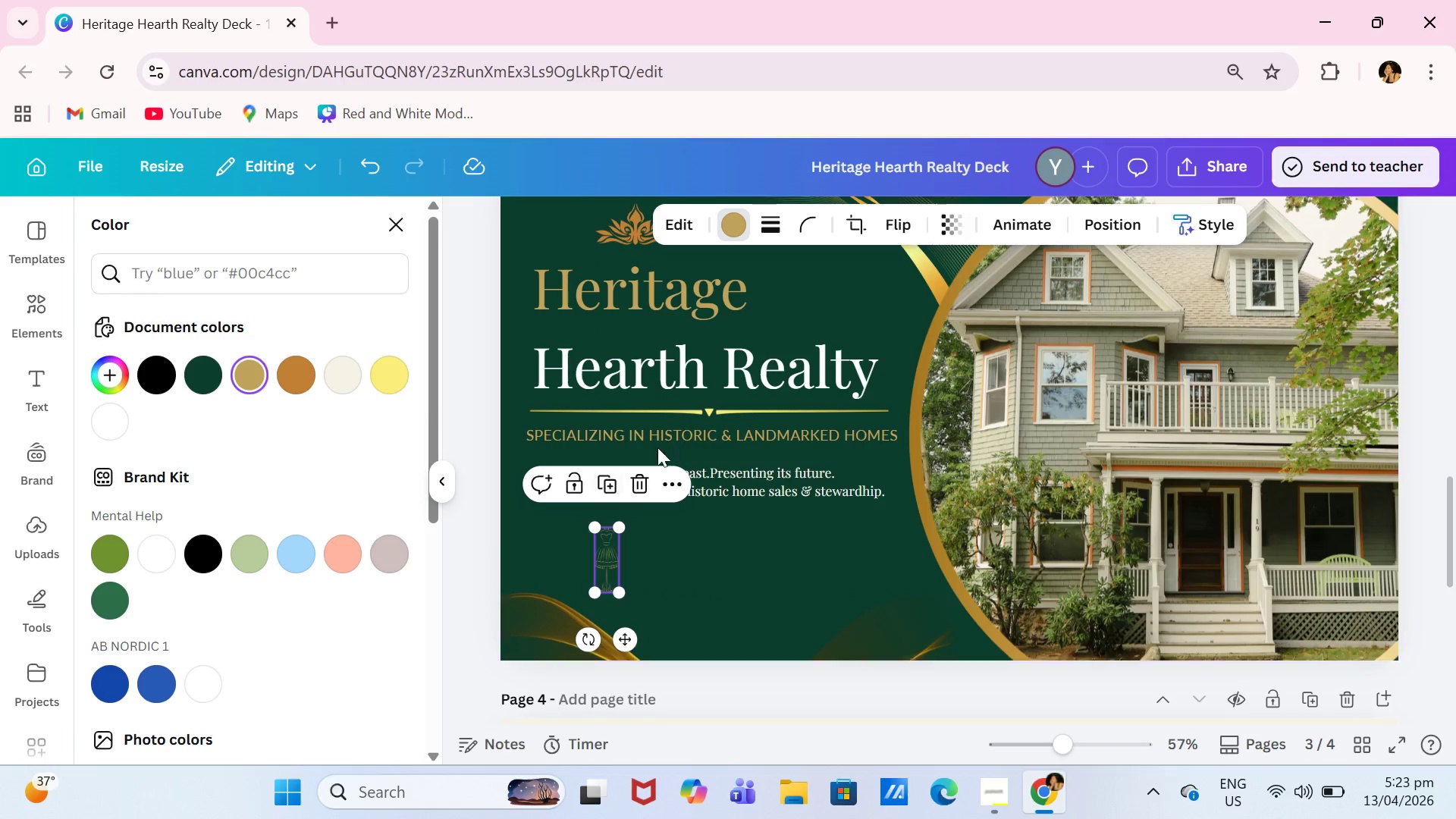 
left_click([743, 490])
 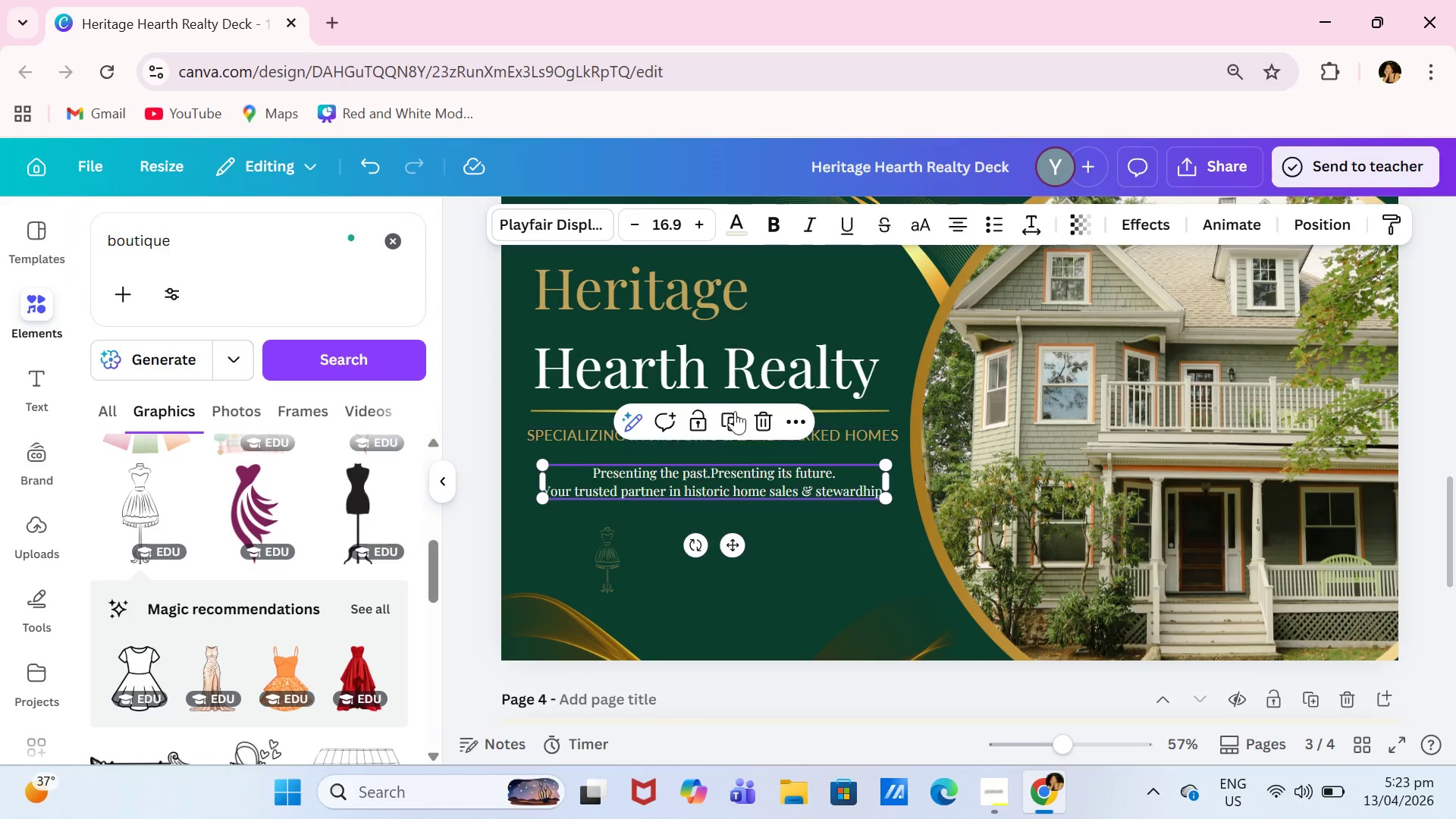 
left_click([732, 413])
 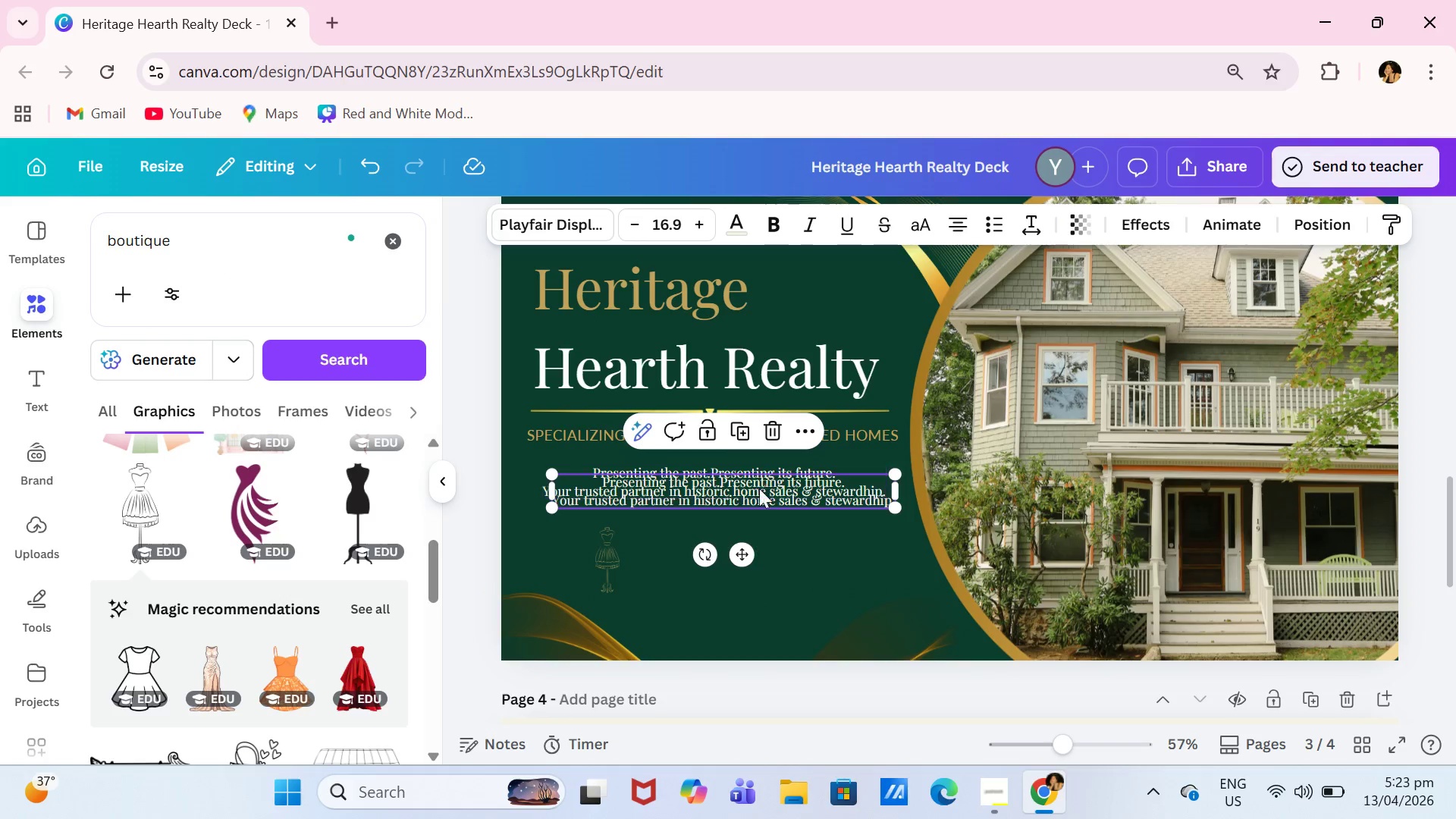 
left_click_drag(start_coordinate=[760, 495], to_coordinate=[764, 513])
 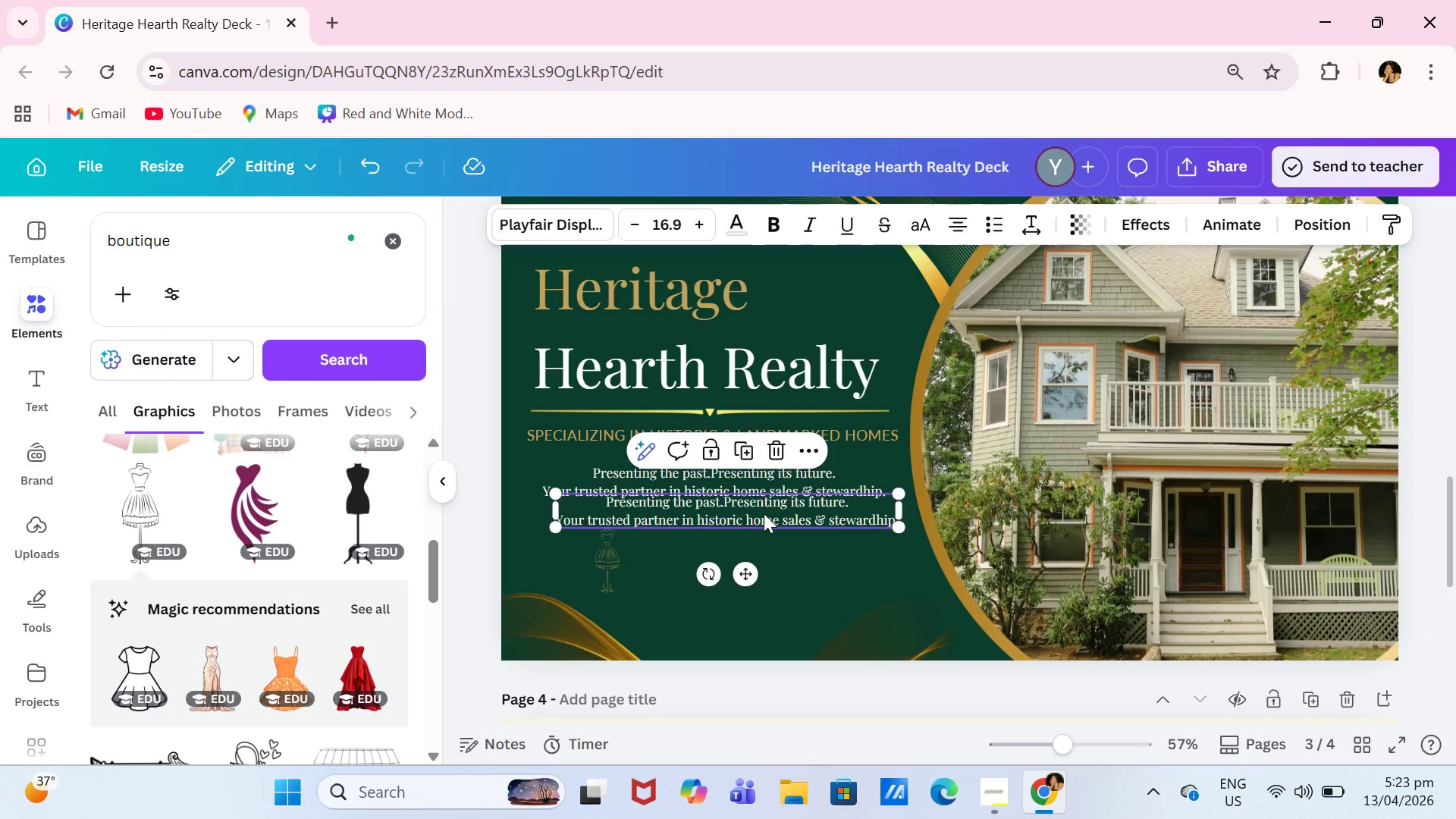 
triple_click([764, 513])
 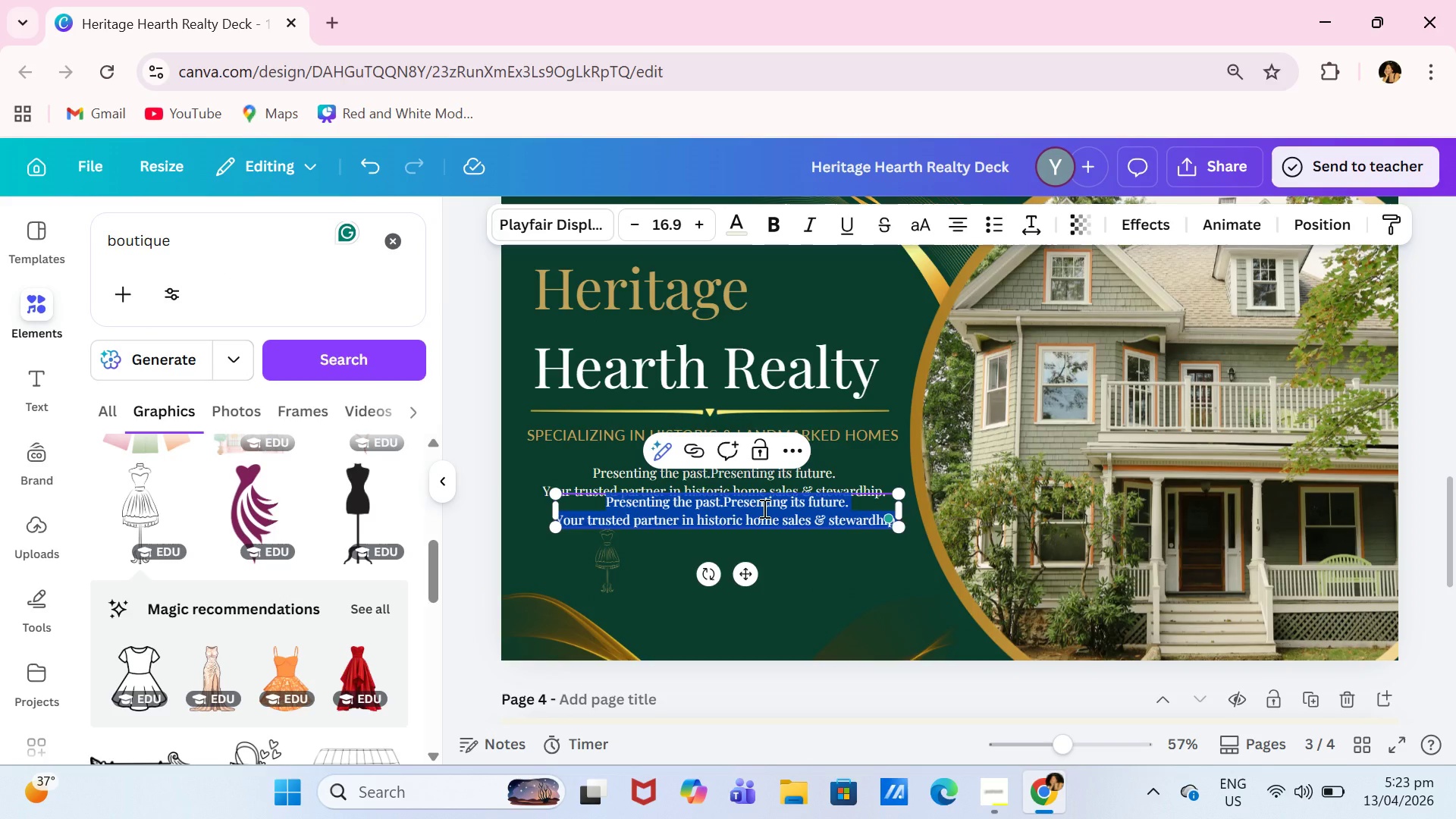 
type(BOUTIQUE )
 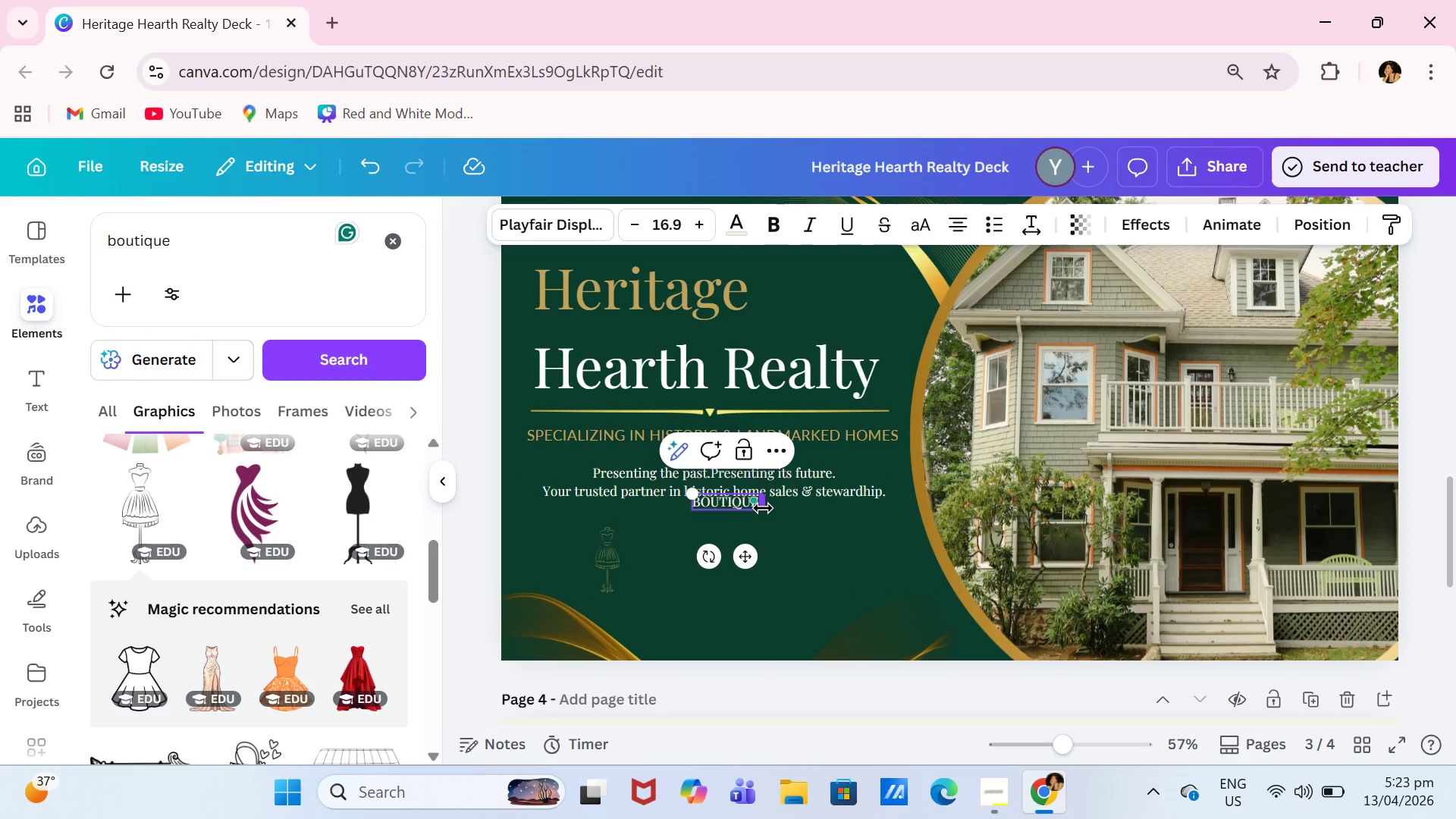 
key(Enter)
 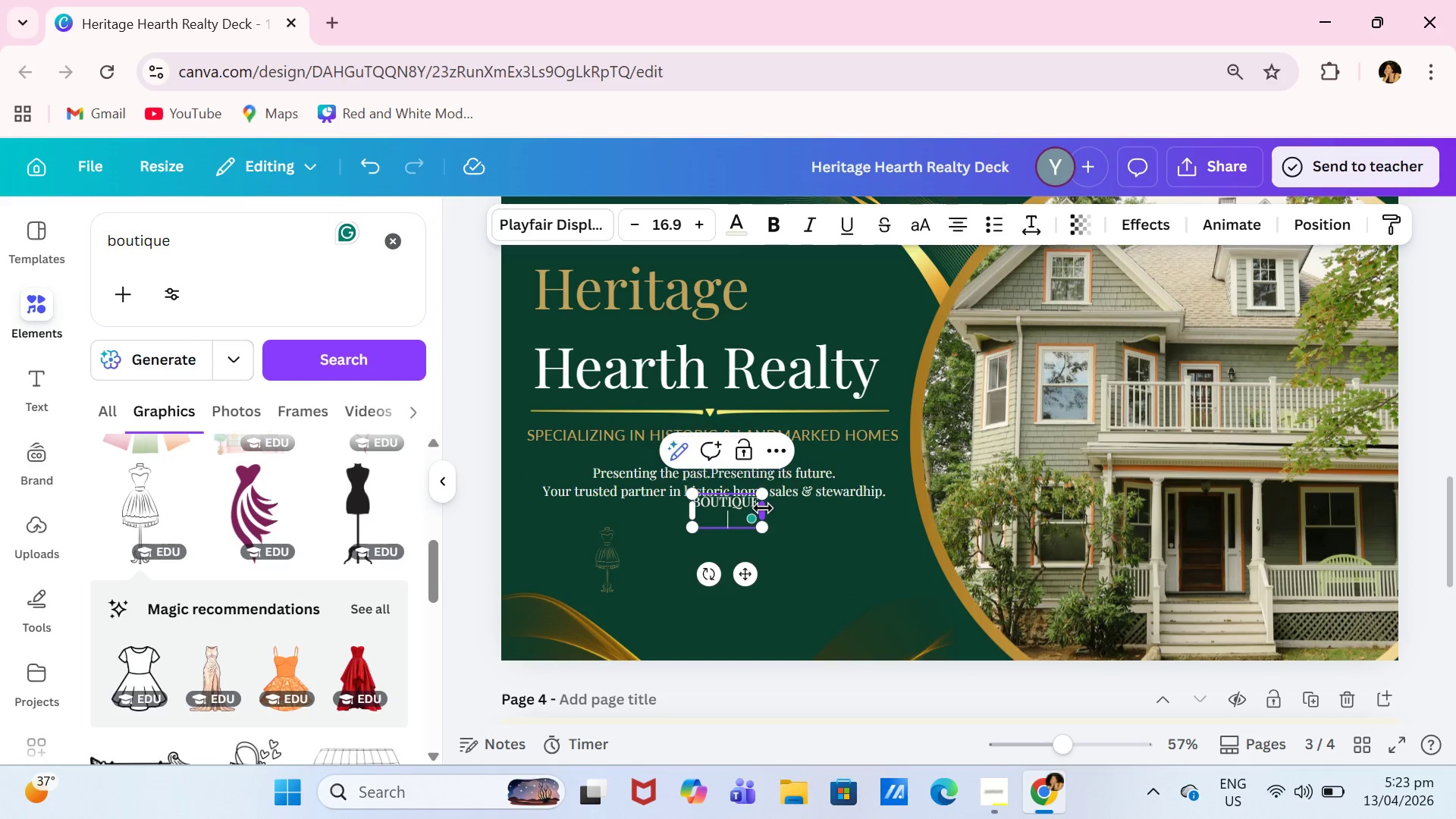 
type(EXPERTISE)
 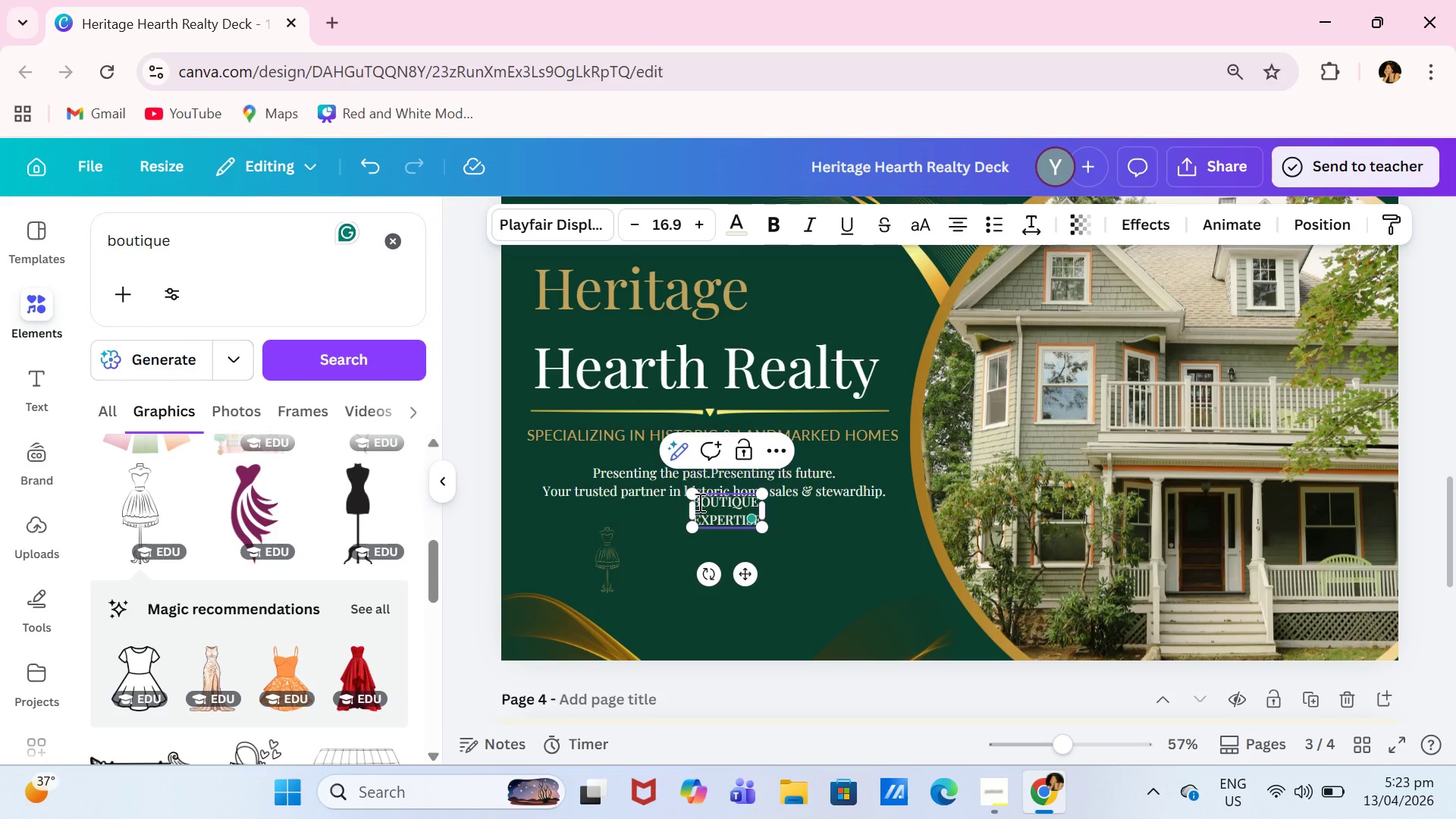 
left_click([708, 504])
 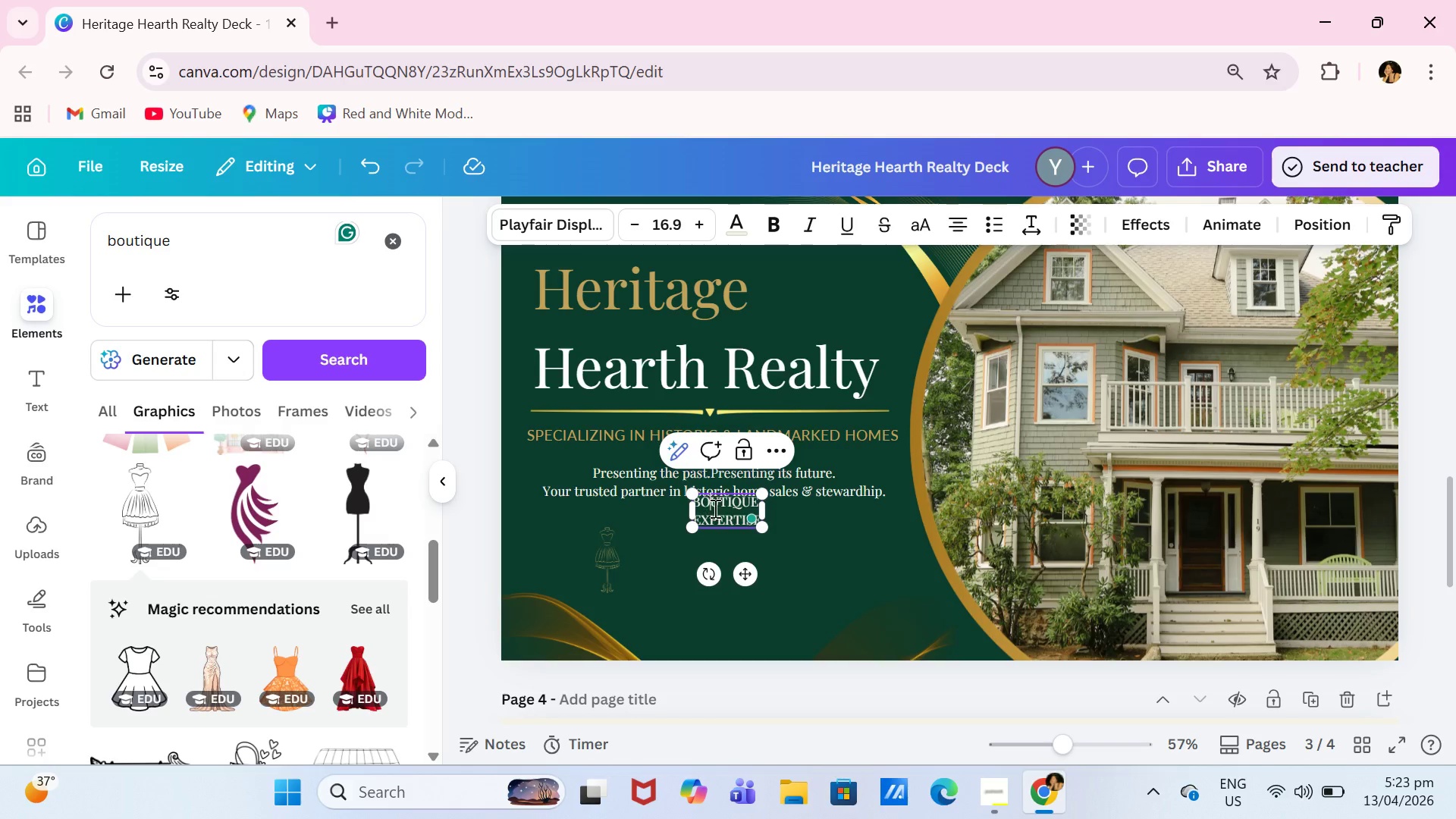 
key(Control+A)
 